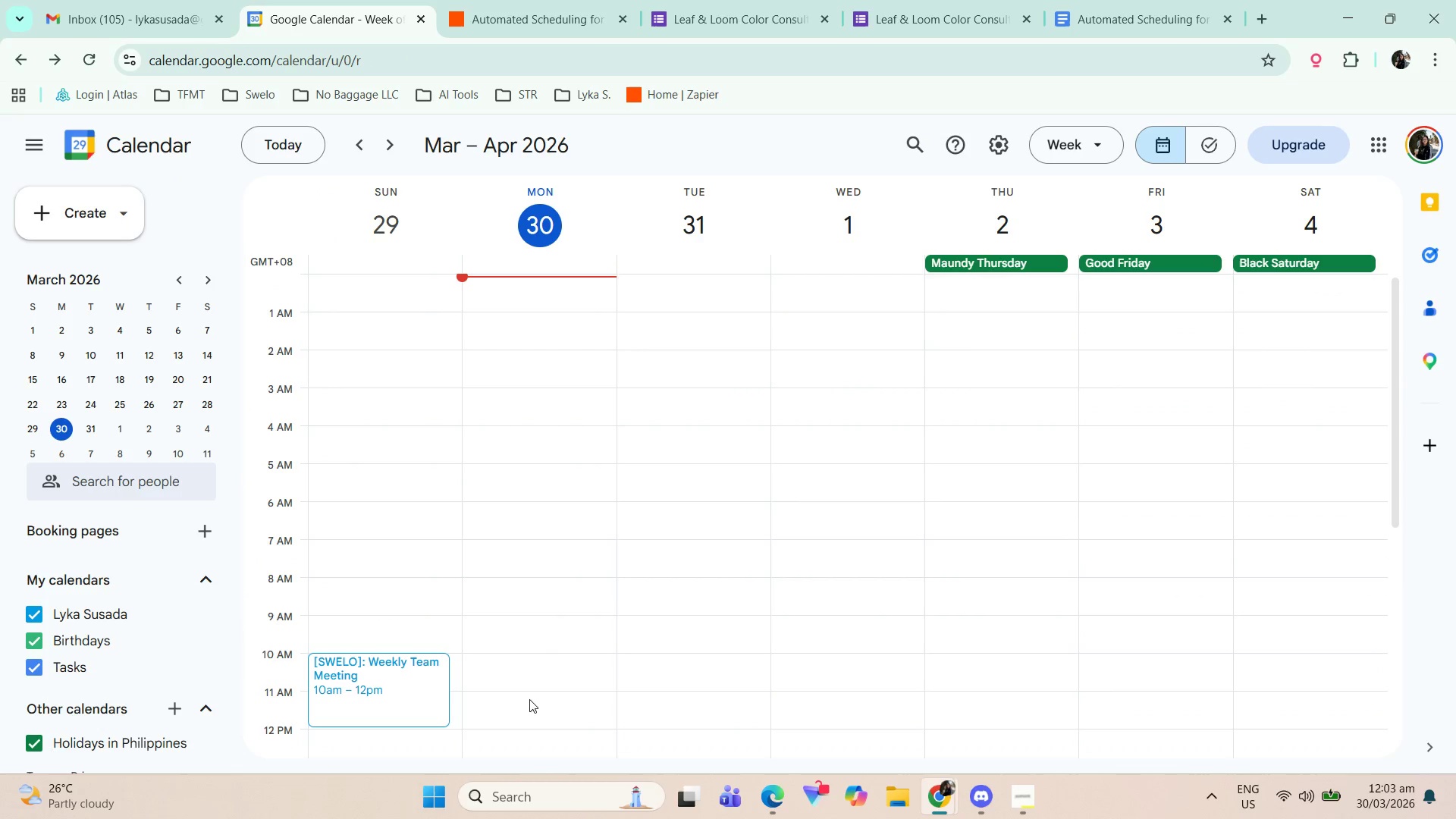 
scroll: coordinate [522, 283], scroll_direction: up, amount: 2.0
 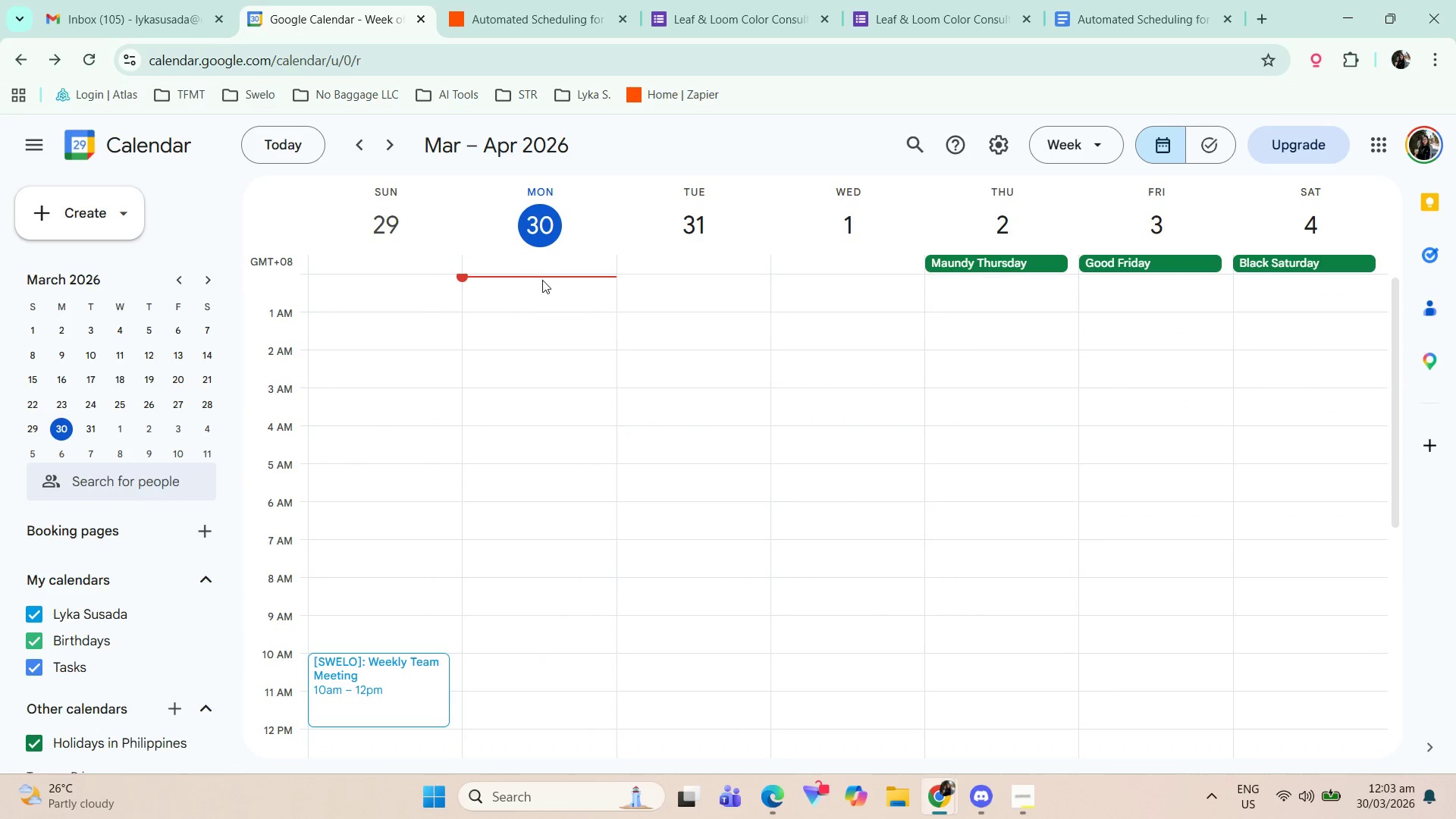 
left_click([464, 279])
 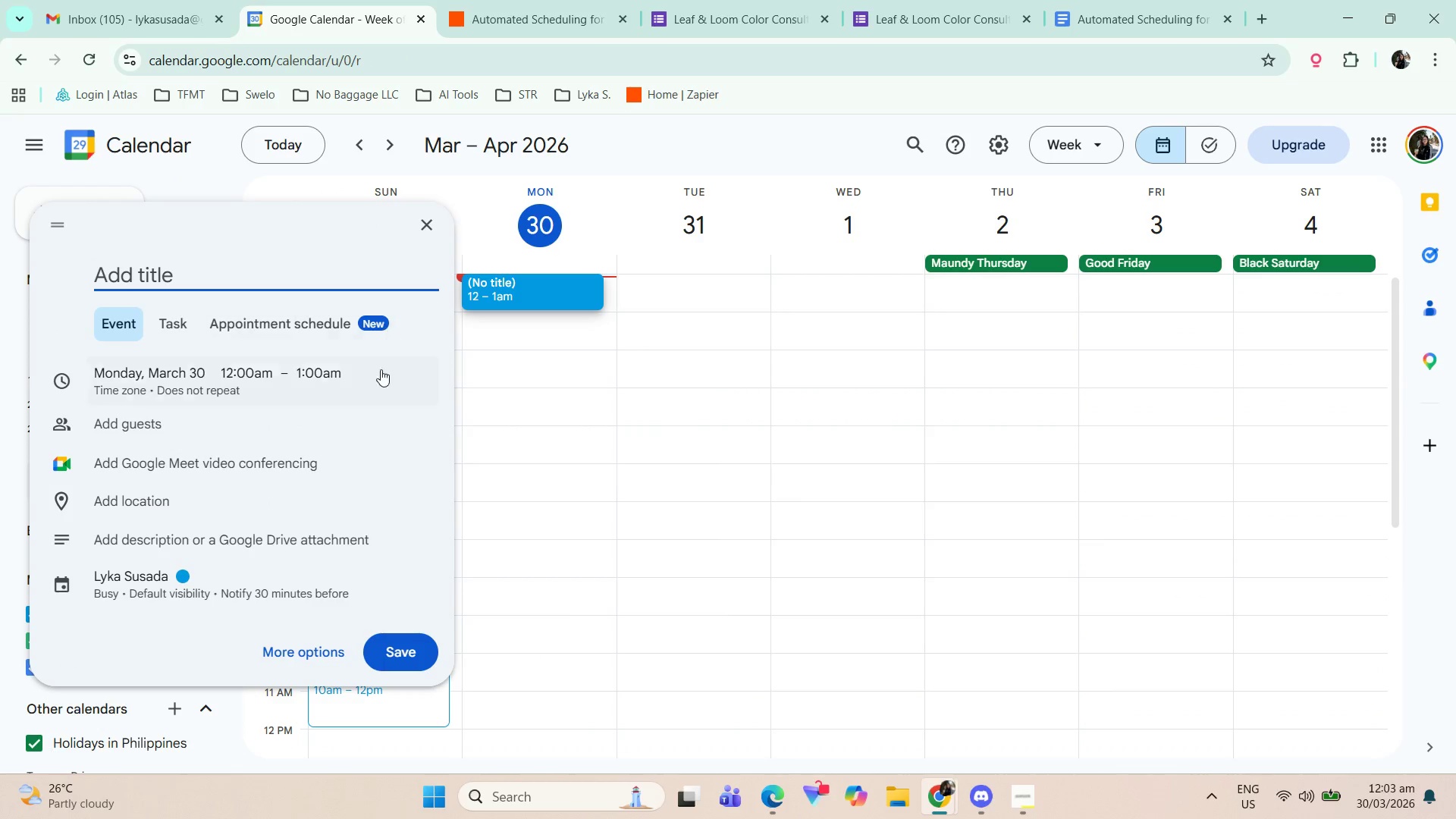 
left_click([425, 231])
 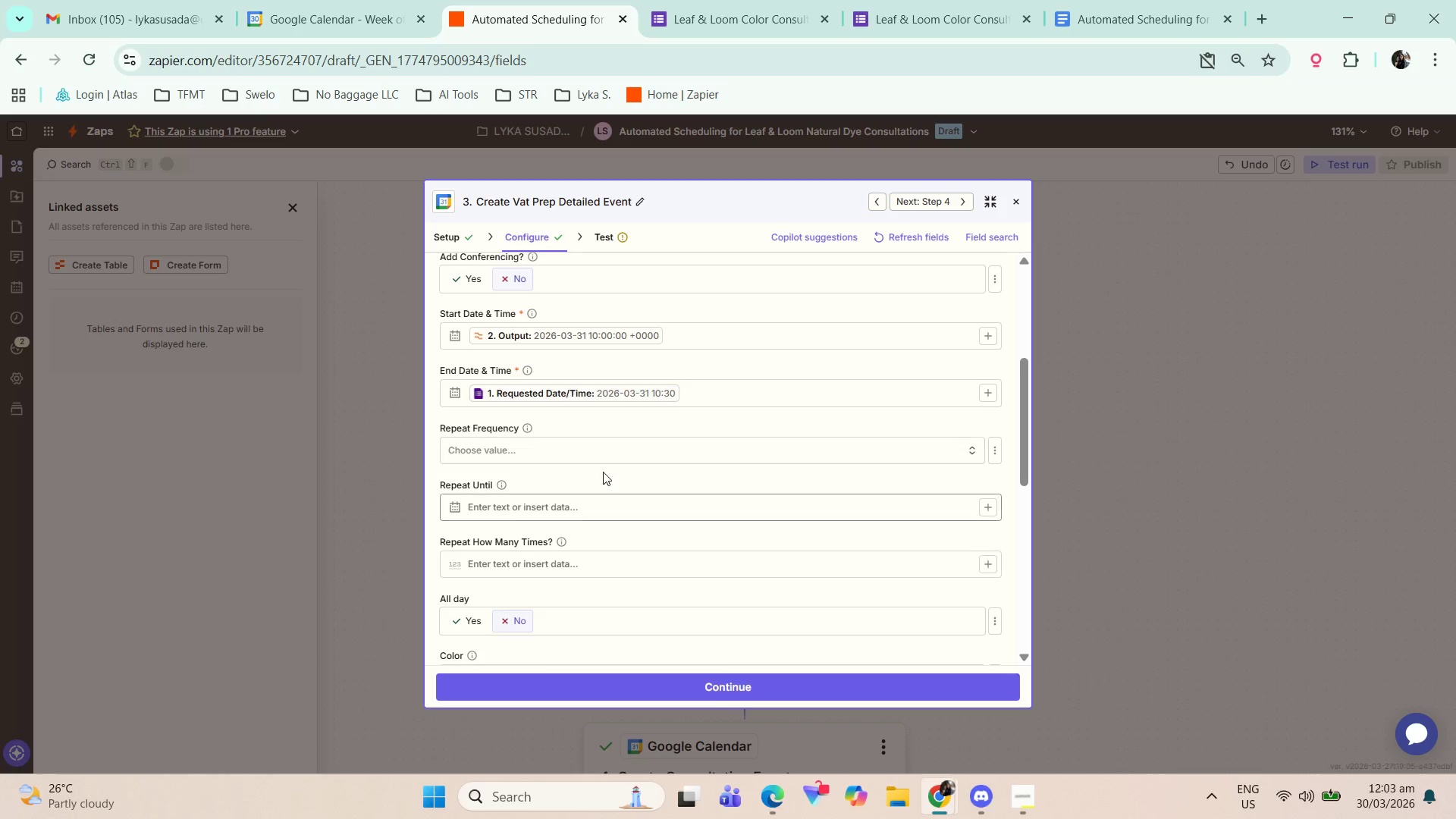 
scroll: coordinate [679, 563], scroll_direction: down, amount: 10.0
 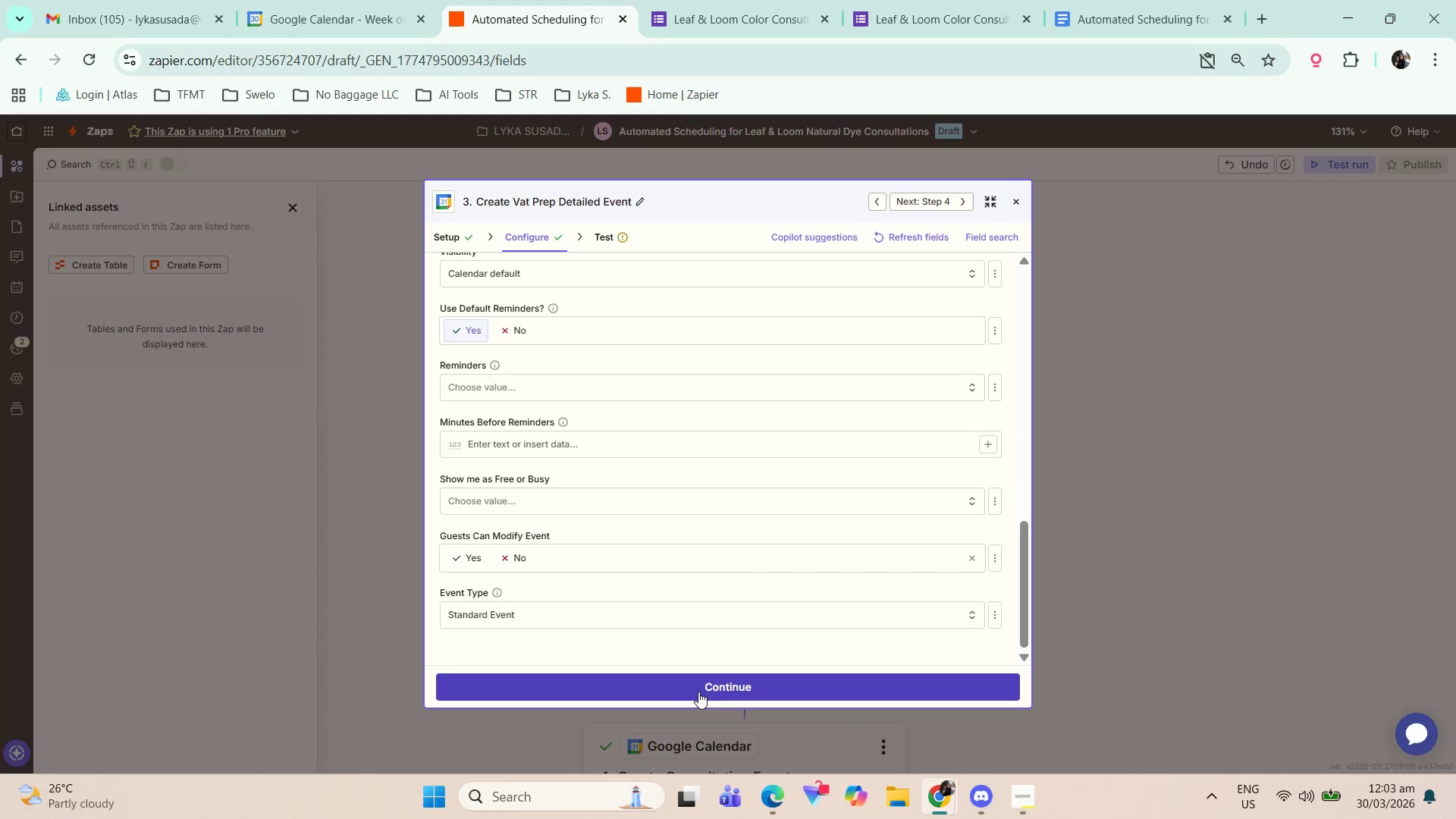 
left_click([698, 693])
 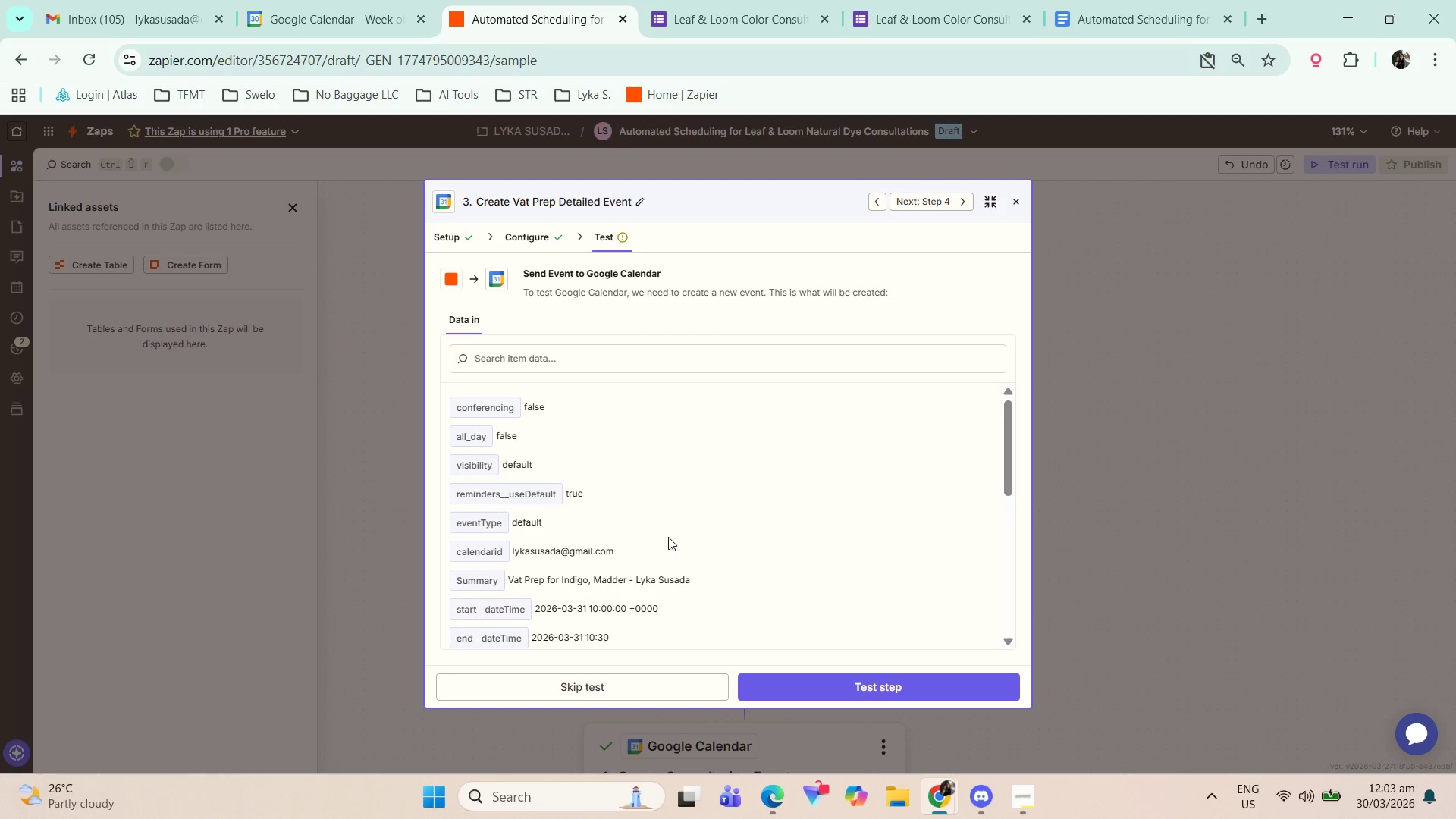 
wait(13.16)
 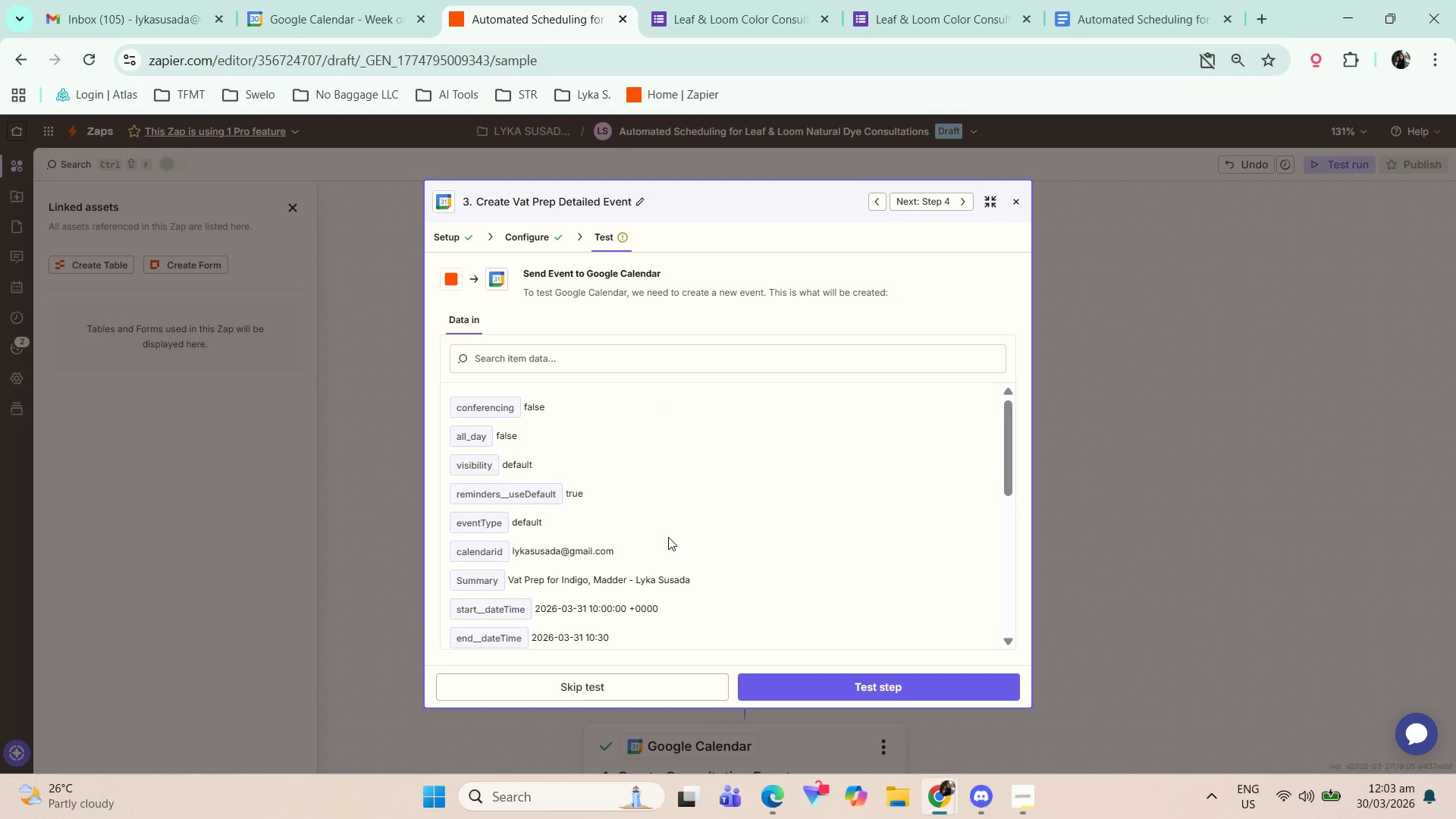 
scroll: coordinate [733, 666], scroll_direction: down, amount: 6.0
 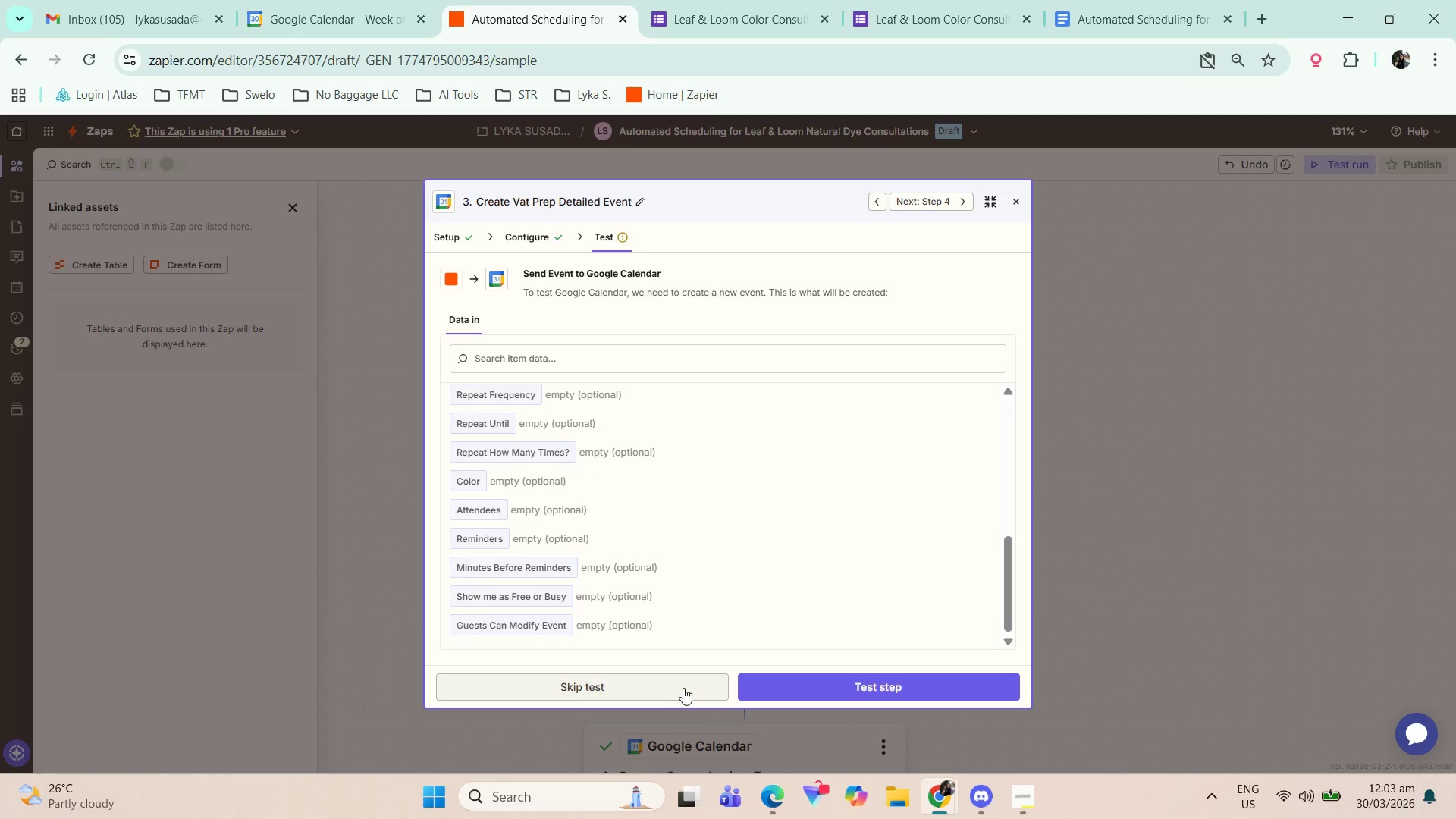 
left_click([810, 686])
 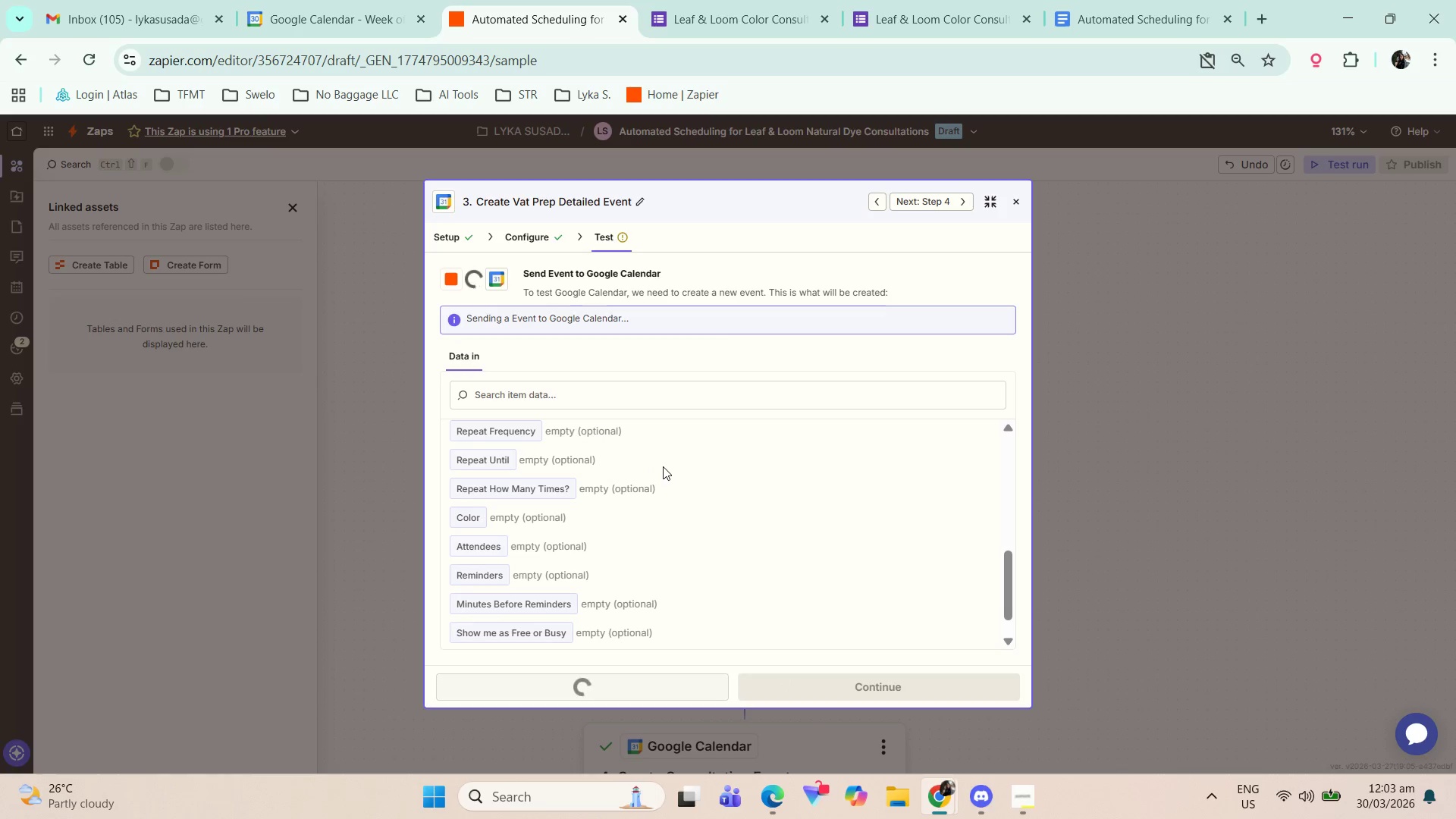 
scroll: coordinate [686, 460], scroll_direction: down, amount: 6.0
 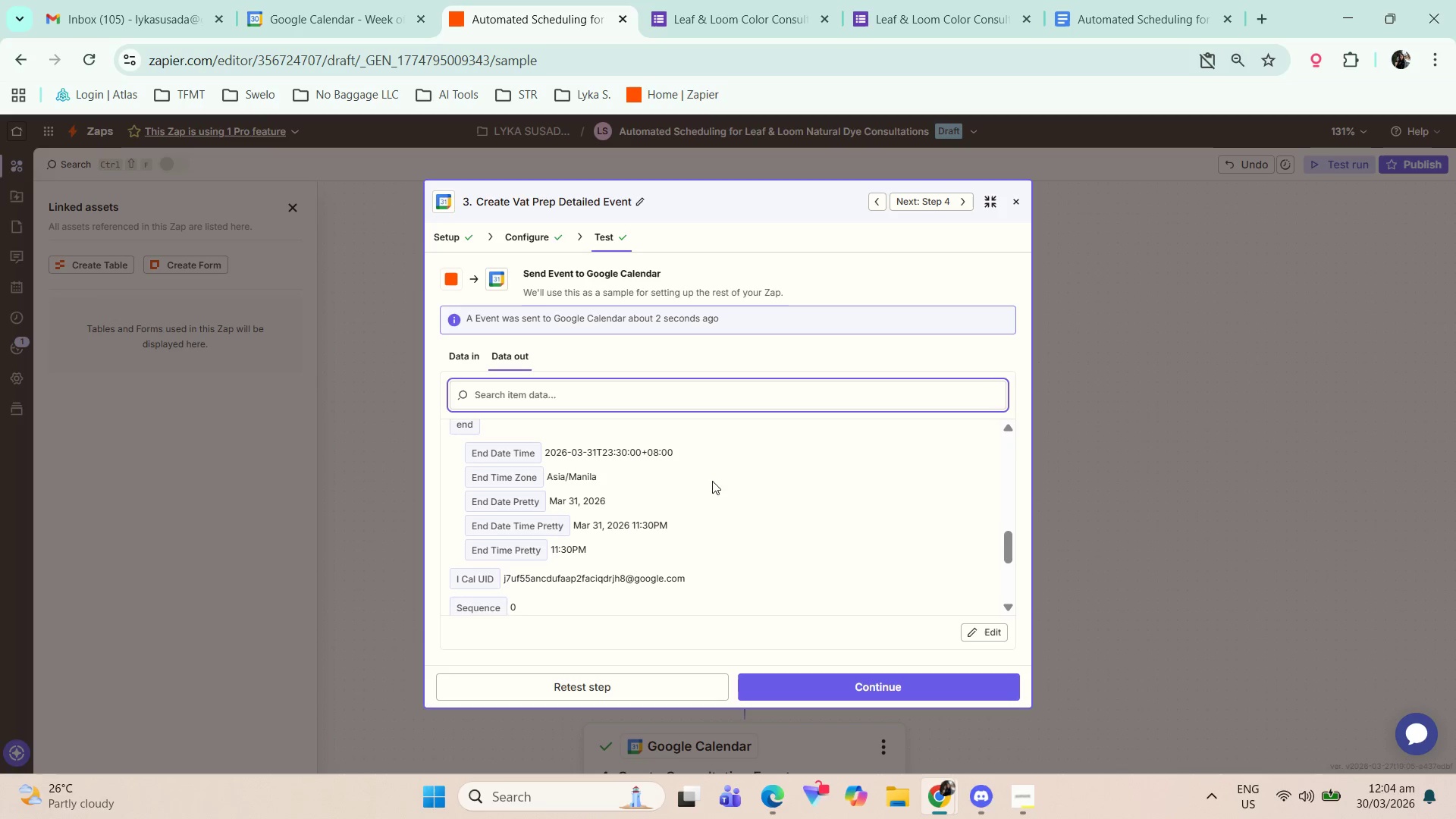 
wait(22.77)
 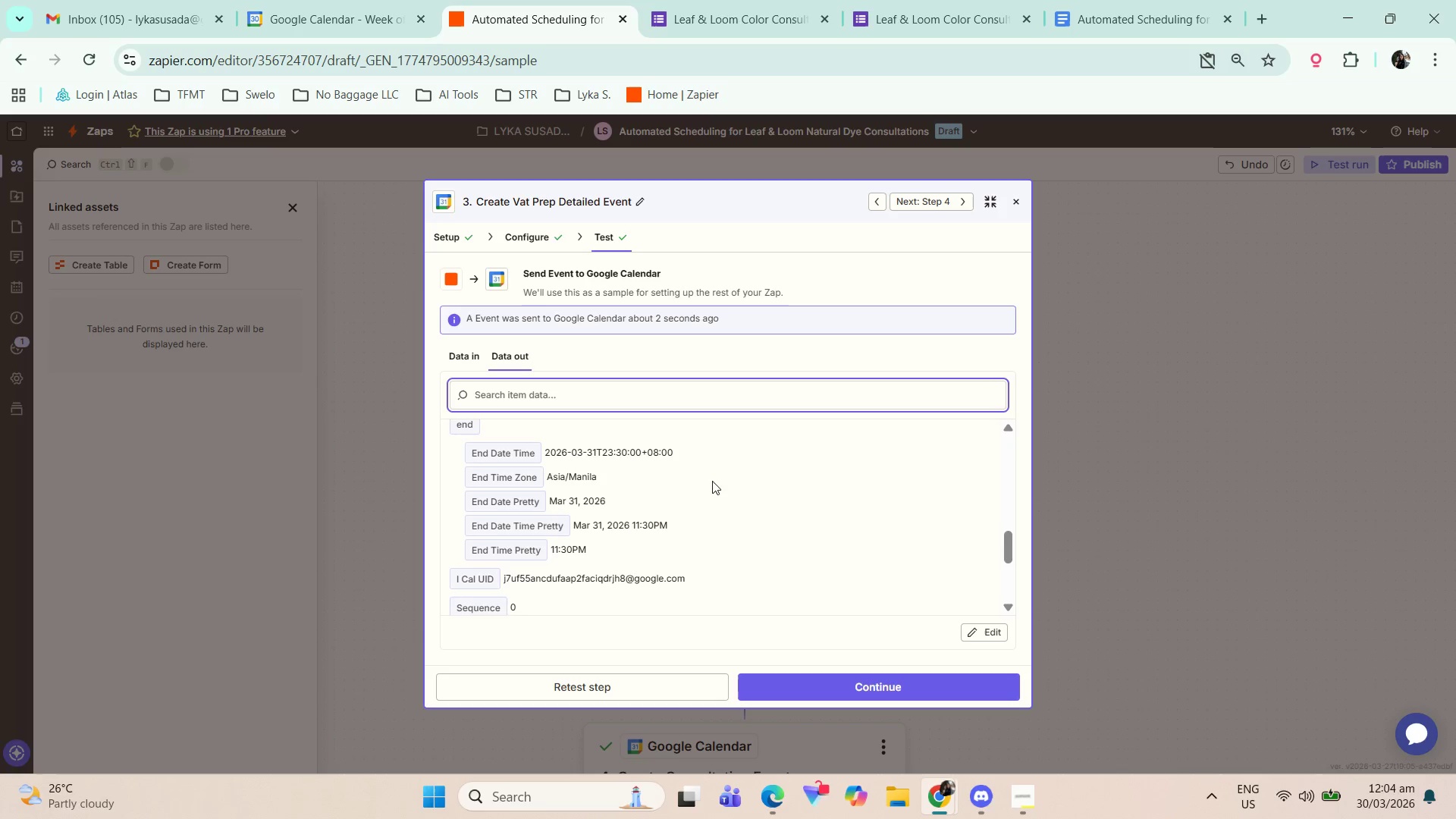 
scroll: coordinate [706, 534], scroll_direction: up, amount: 1.0
 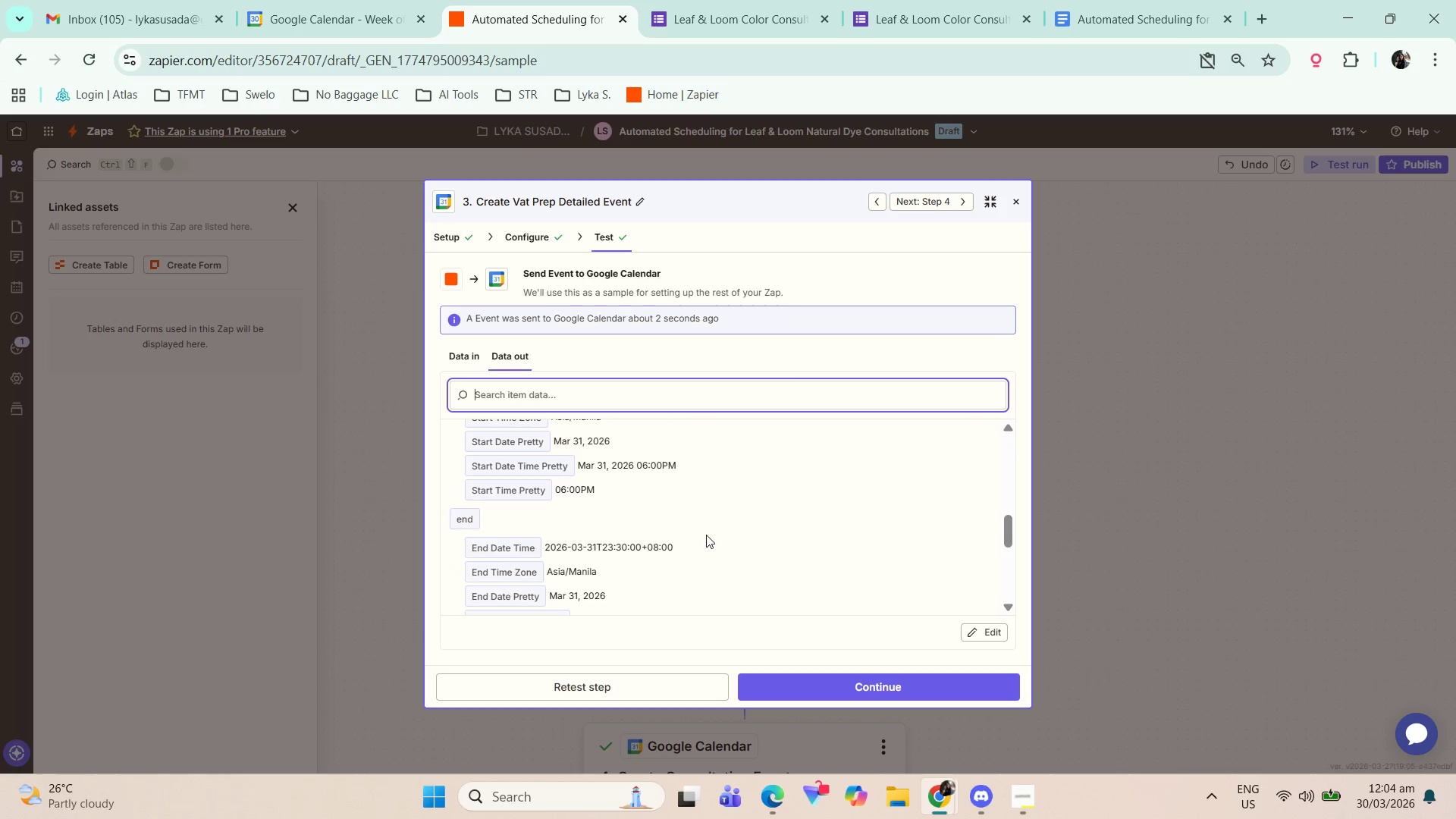 
scroll: coordinate [707, 535], scroll_direction: down, amount: 1.0
 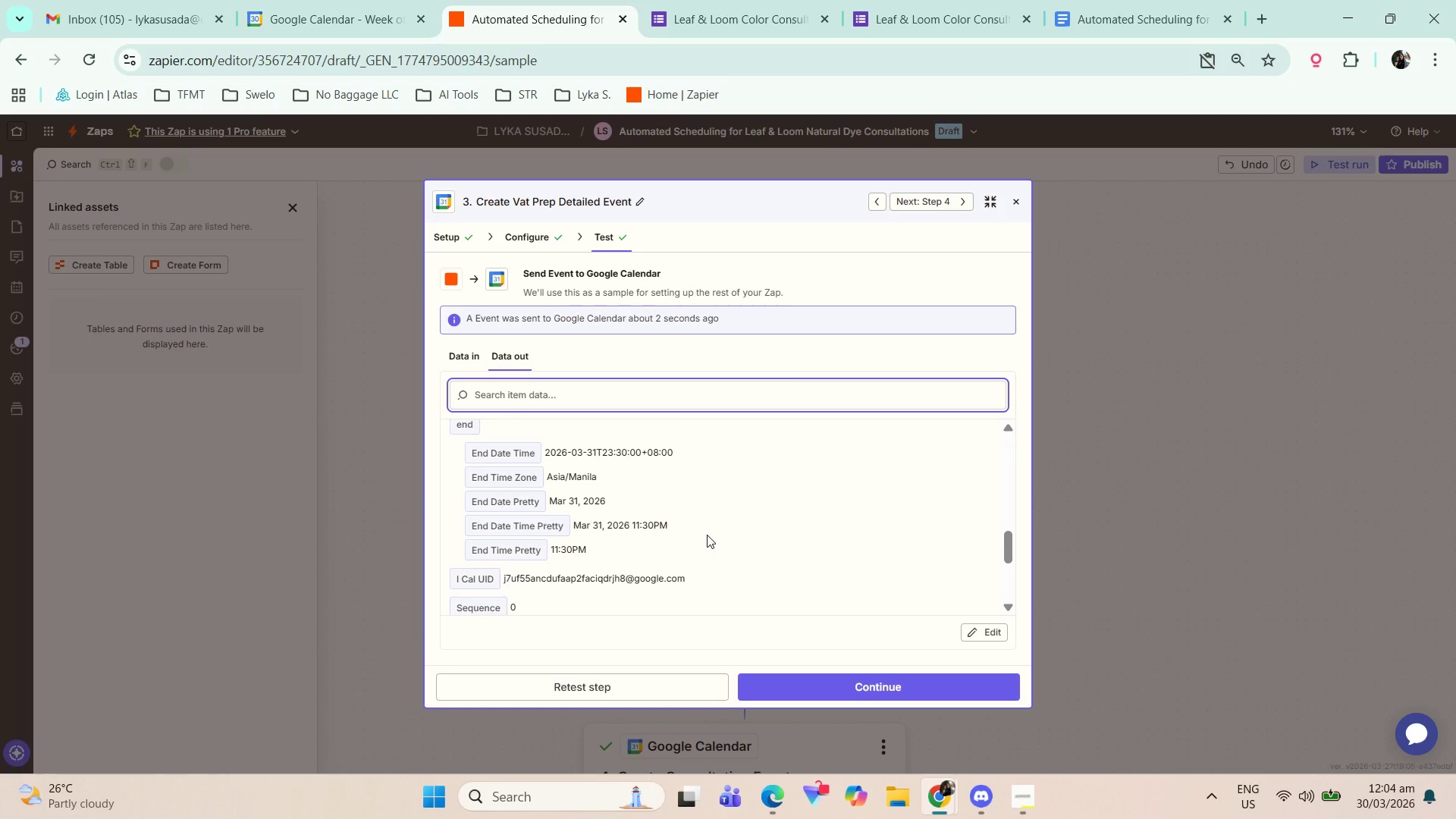 
scroll: coordinate [707, 535], scroll_direction: up, amount: 2.0
 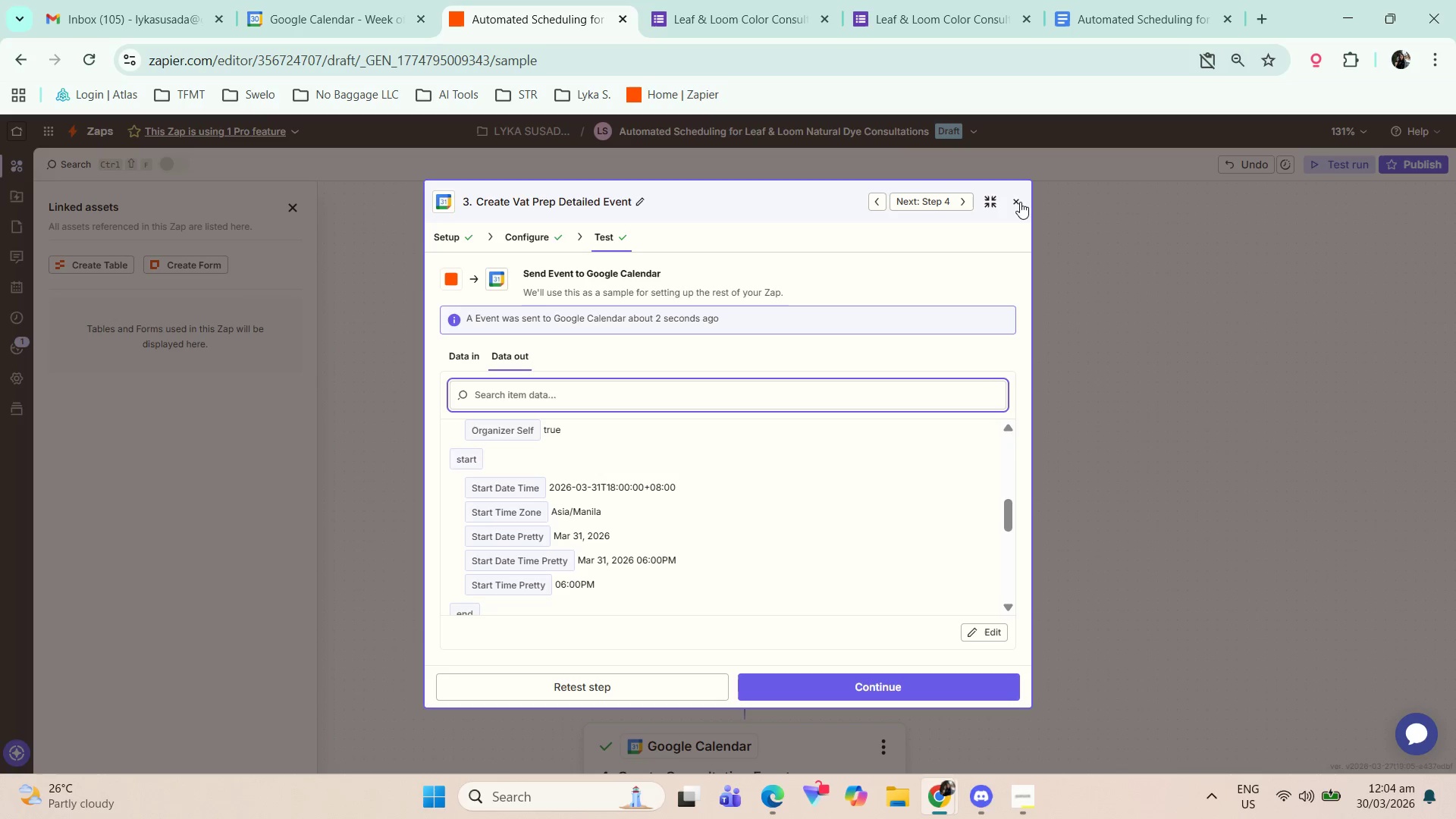 
wait(11.61)
 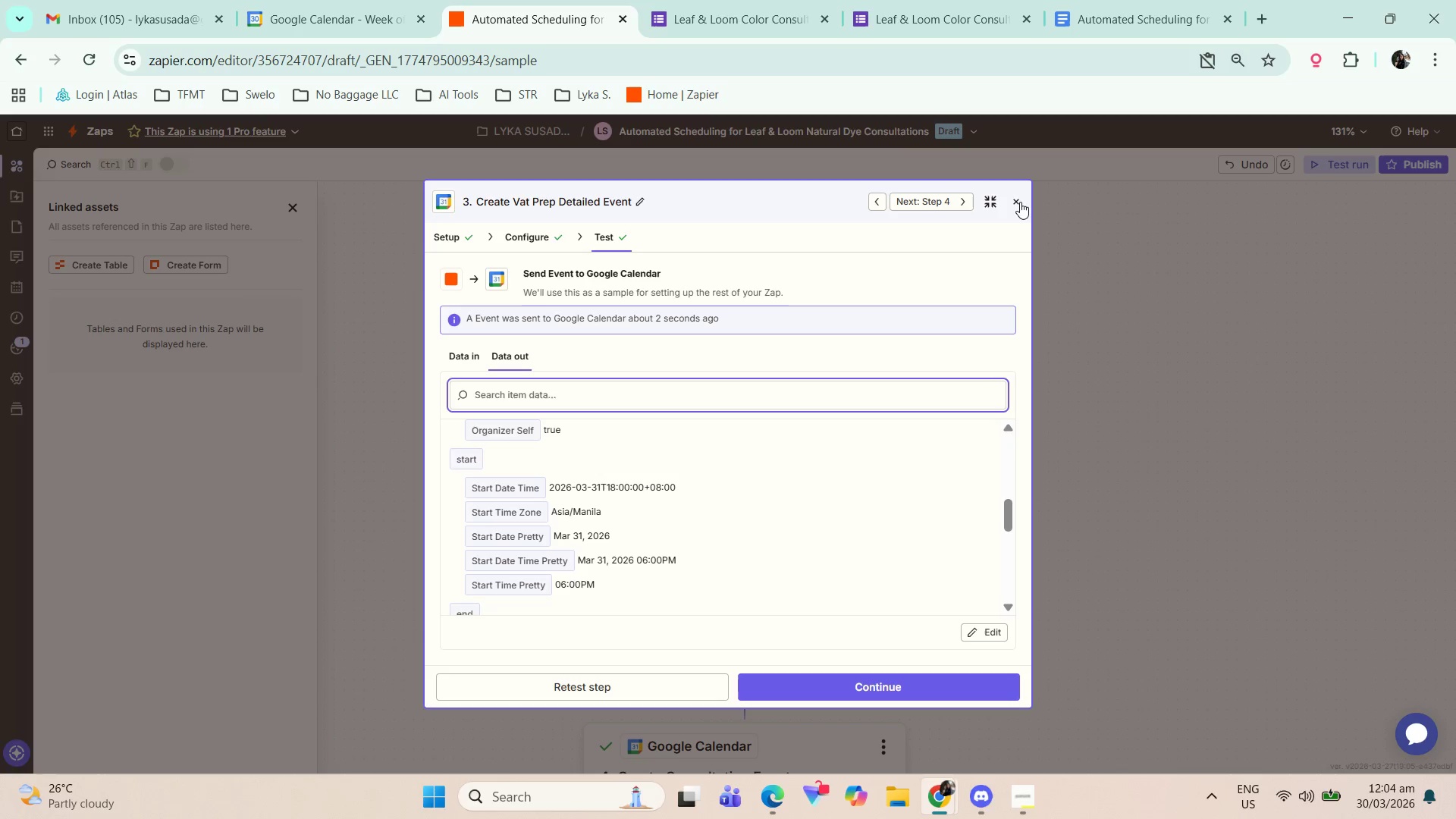 
scroll: coordinate [595, 533], scroll_direction: up, amount: 3.0
 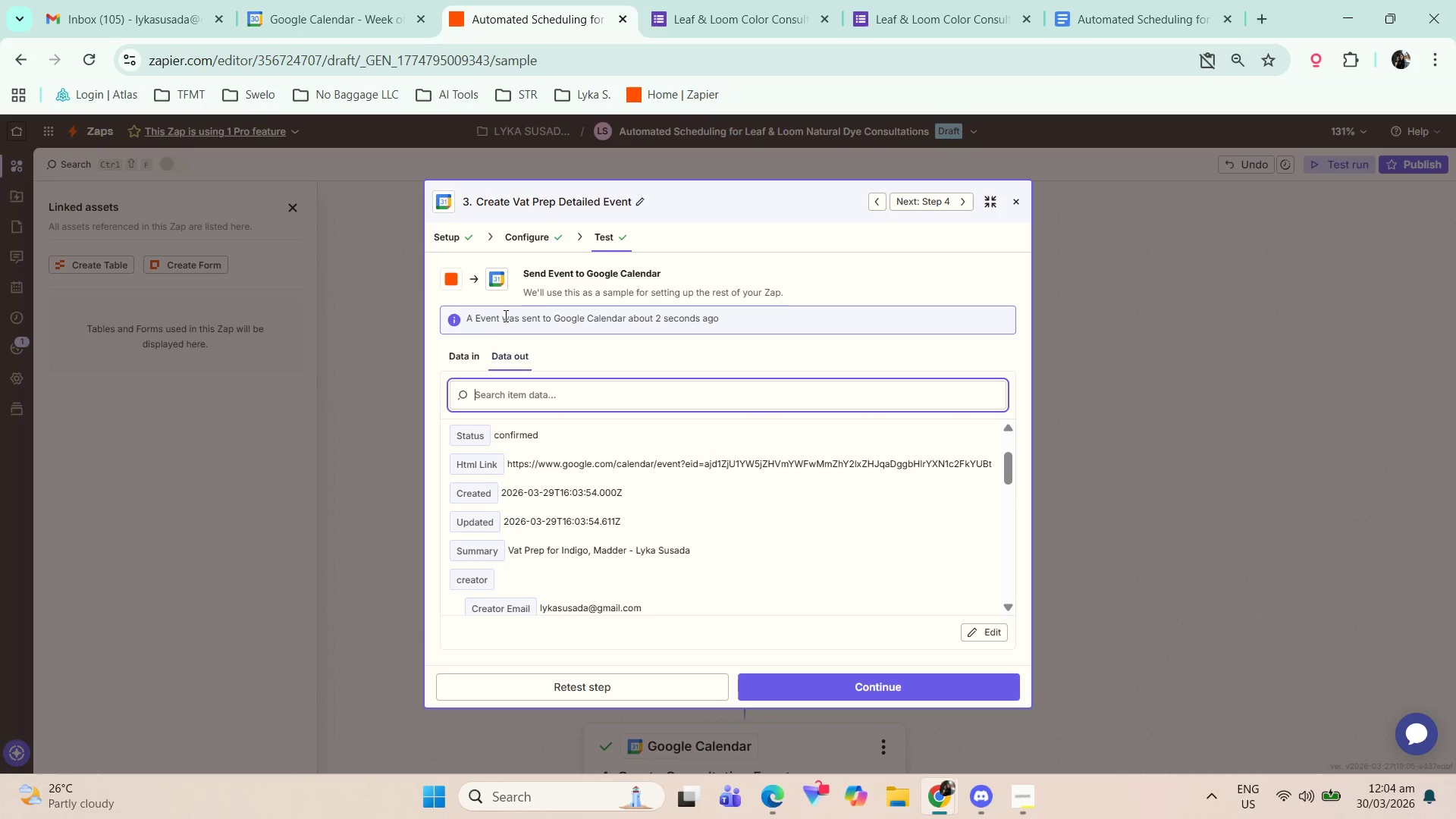 
double_click([553, 223])
 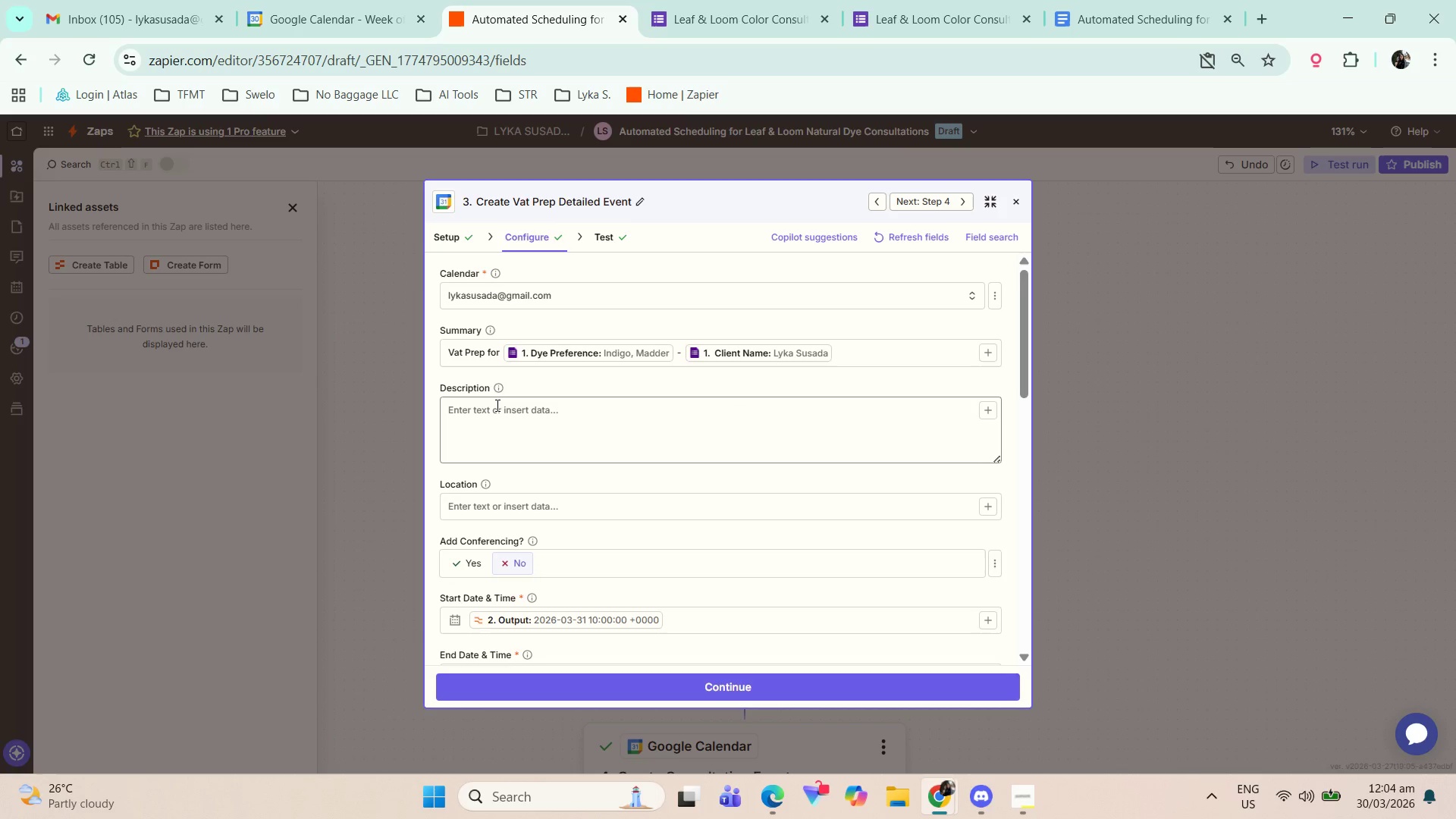 
scroll: coordinate [571, 485], scroll_direction: down, amount: 2.0
 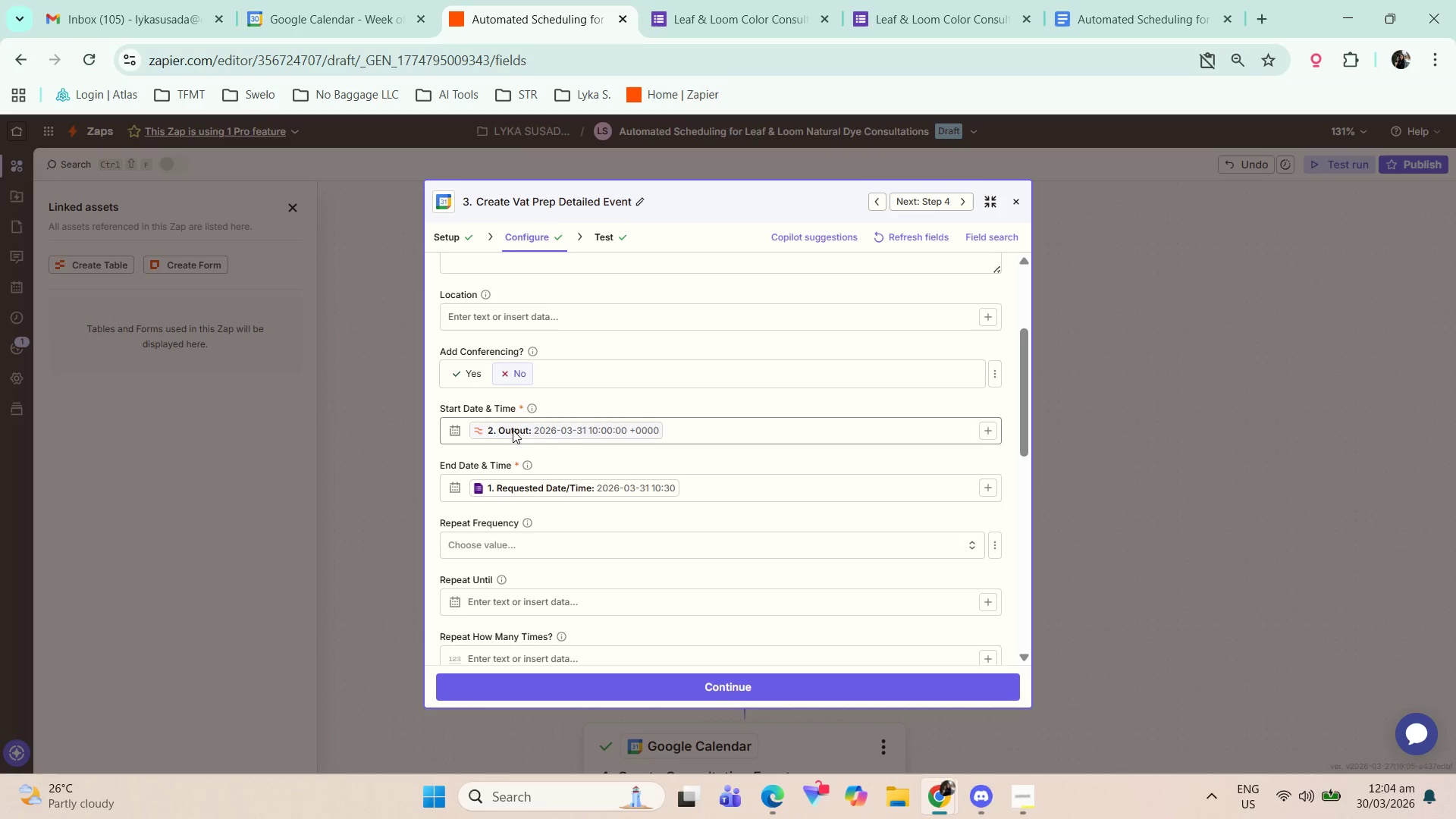 
left_click([453, 429])
 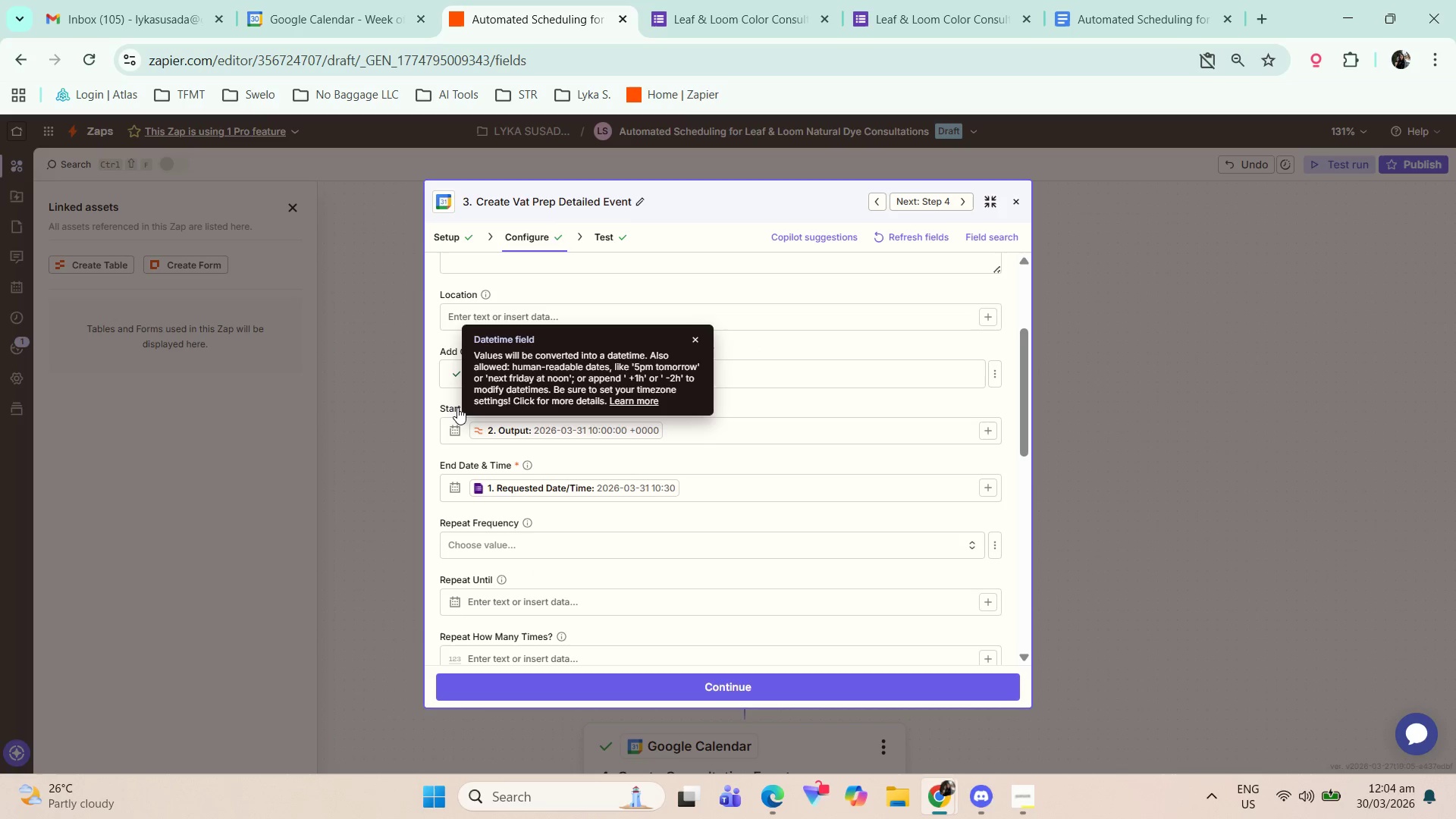 
wait(11.02)
 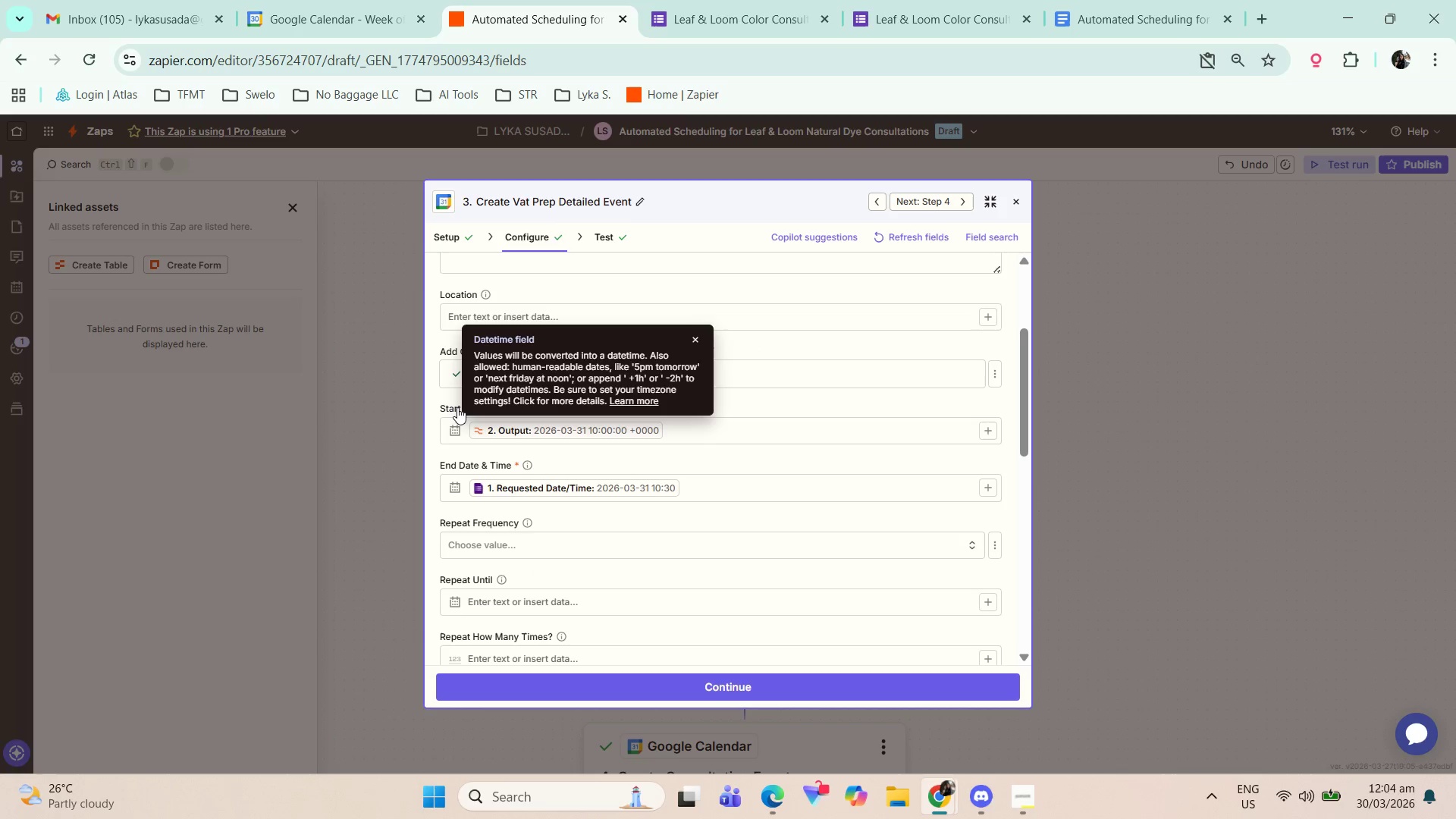 
left_click([455, 482])
 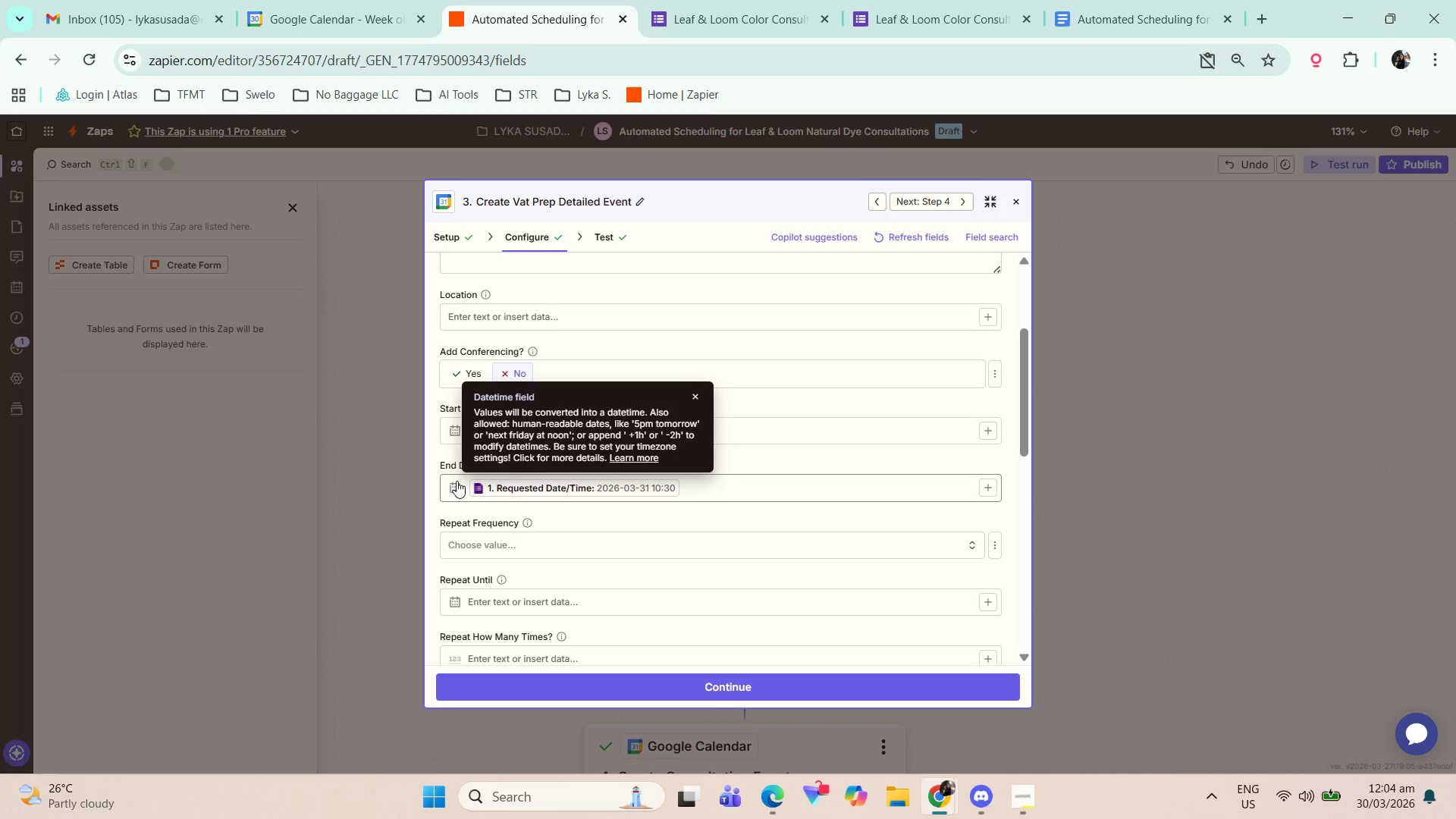 
left_click([842, 344])
 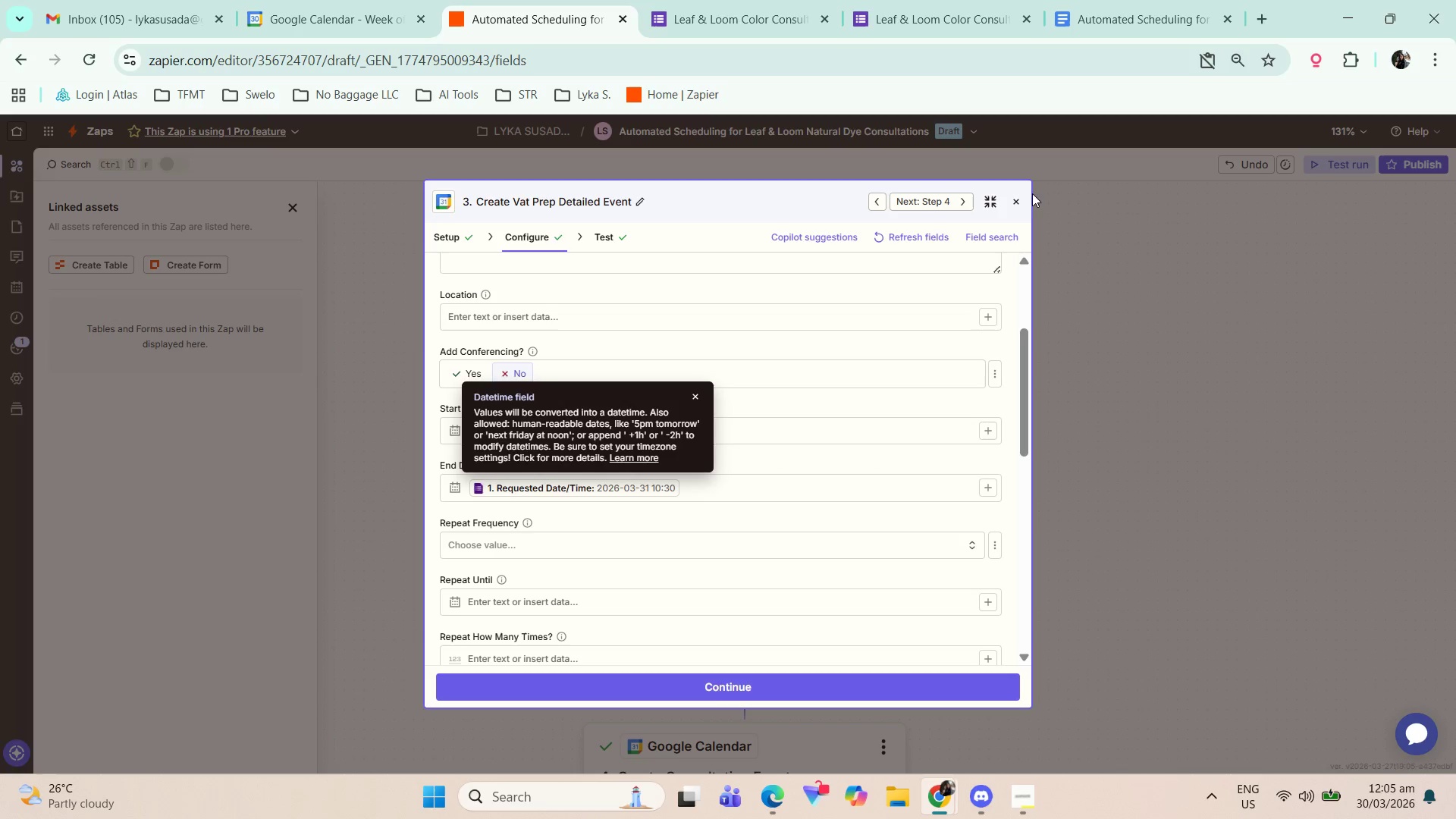 
left_click([1025, 199])
 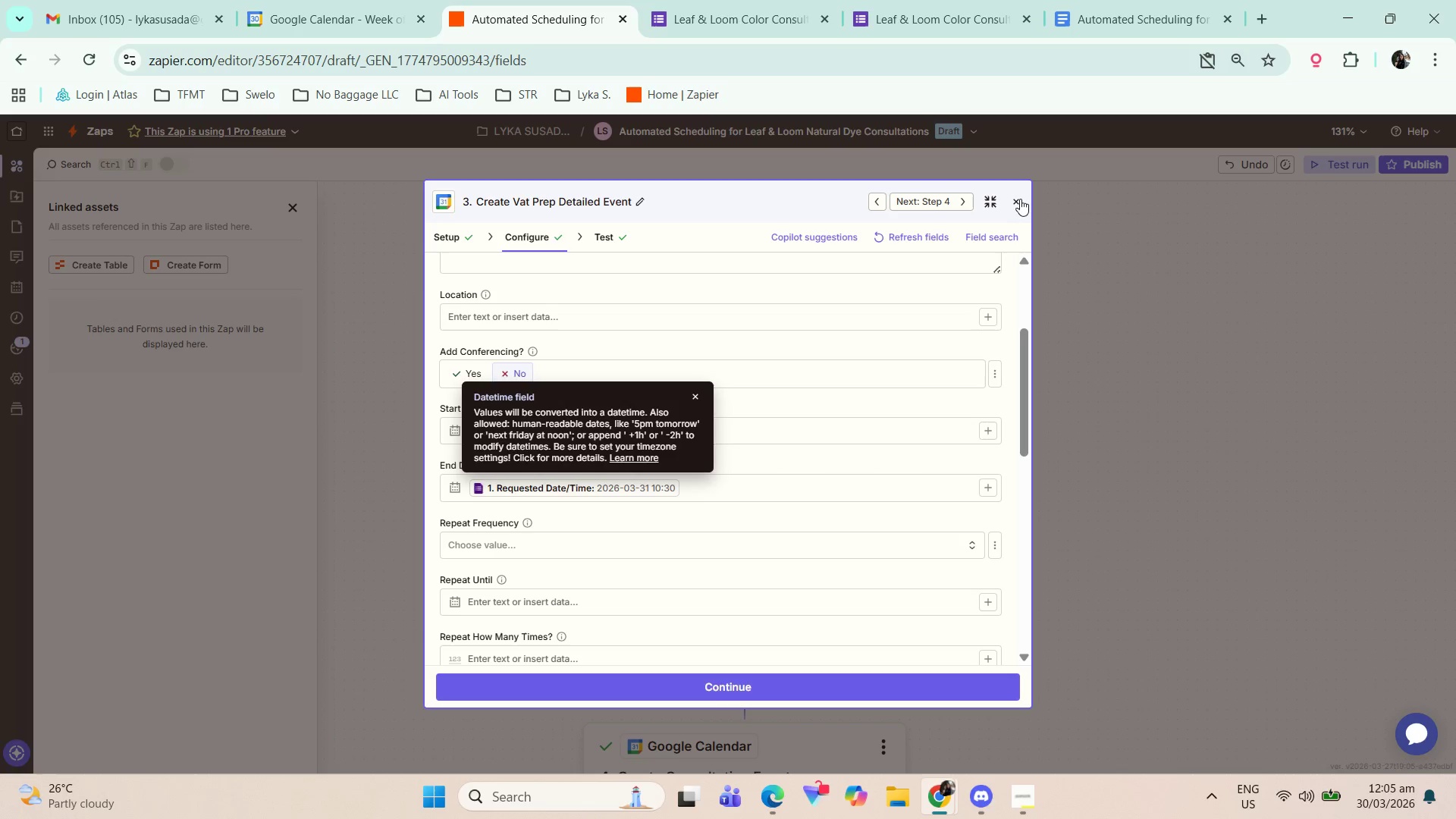 
left_click([1021, 197])
 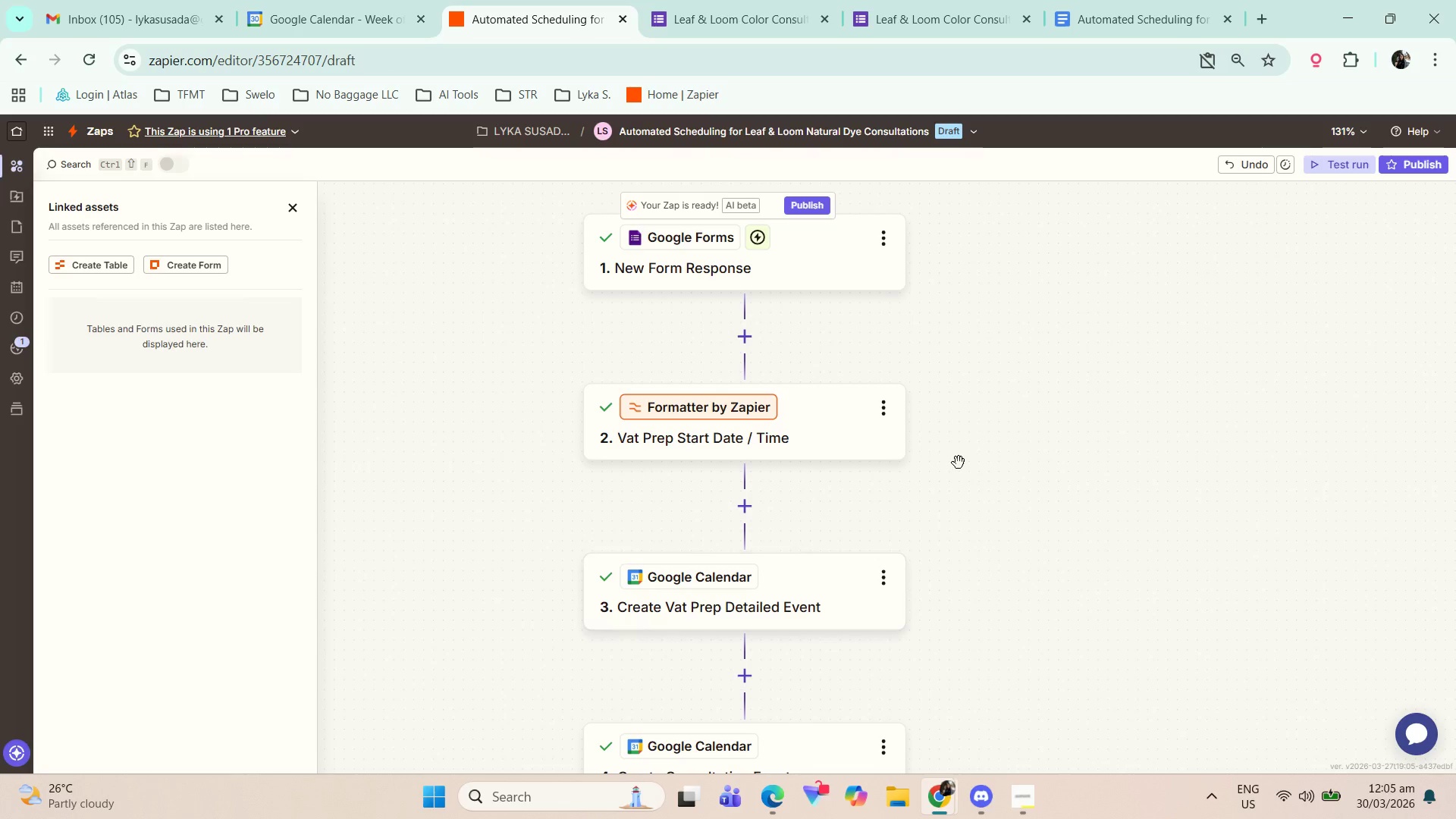 
scroll: coordinate [954, 464], scroll_direction: up, amount: 1.0
 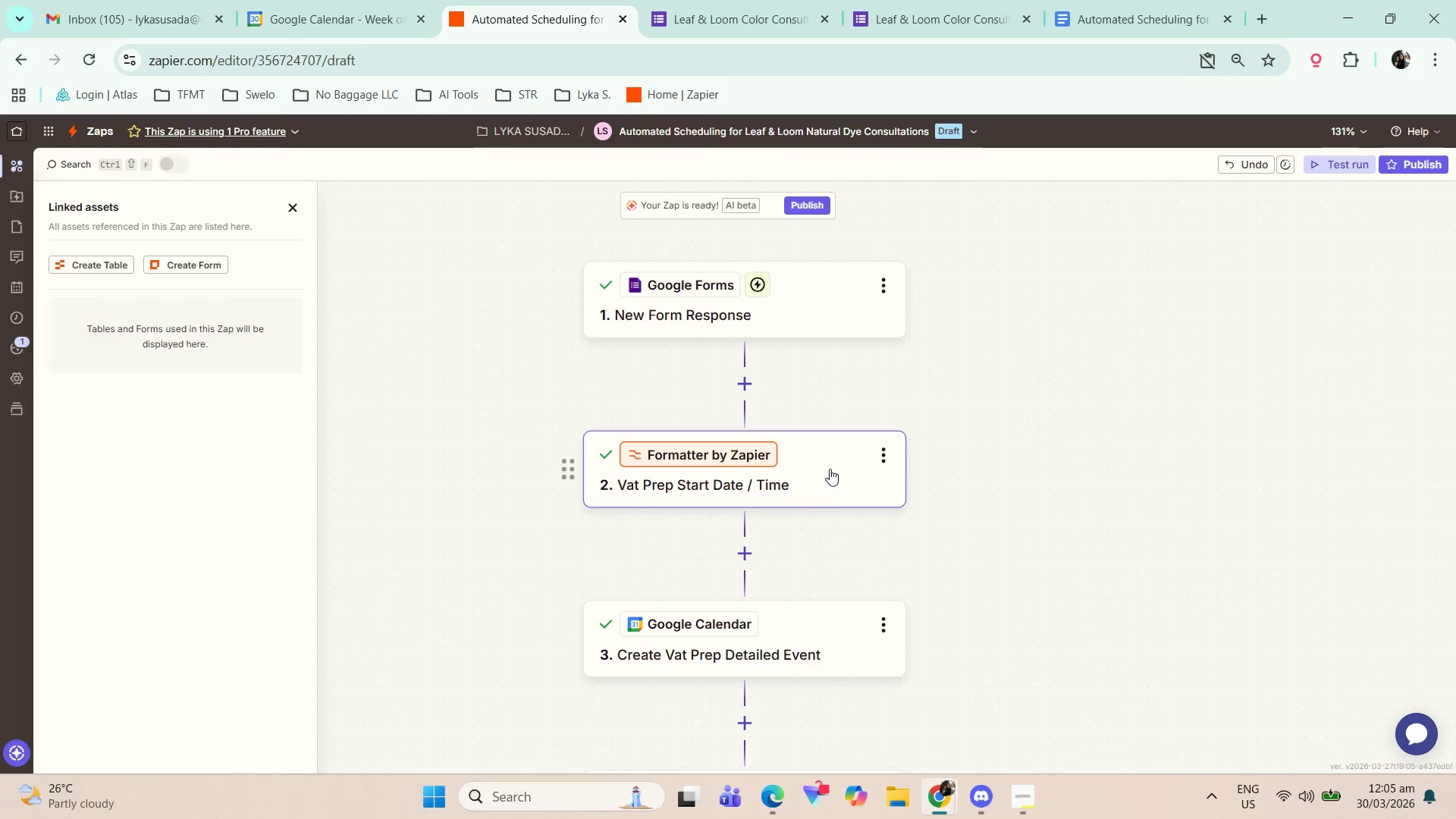 
left_click([835, 457])
 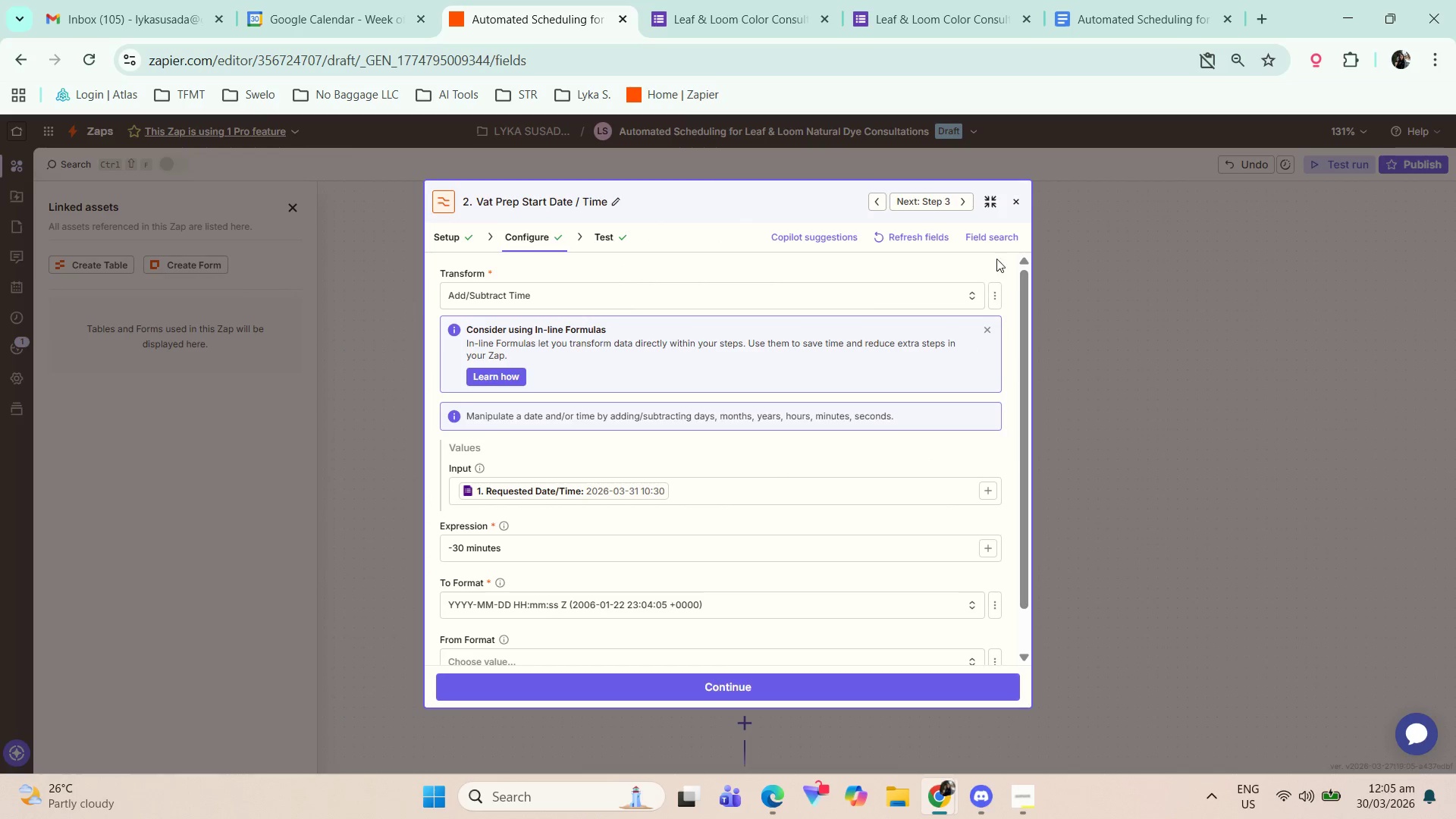 
left_click([1019, 208])
 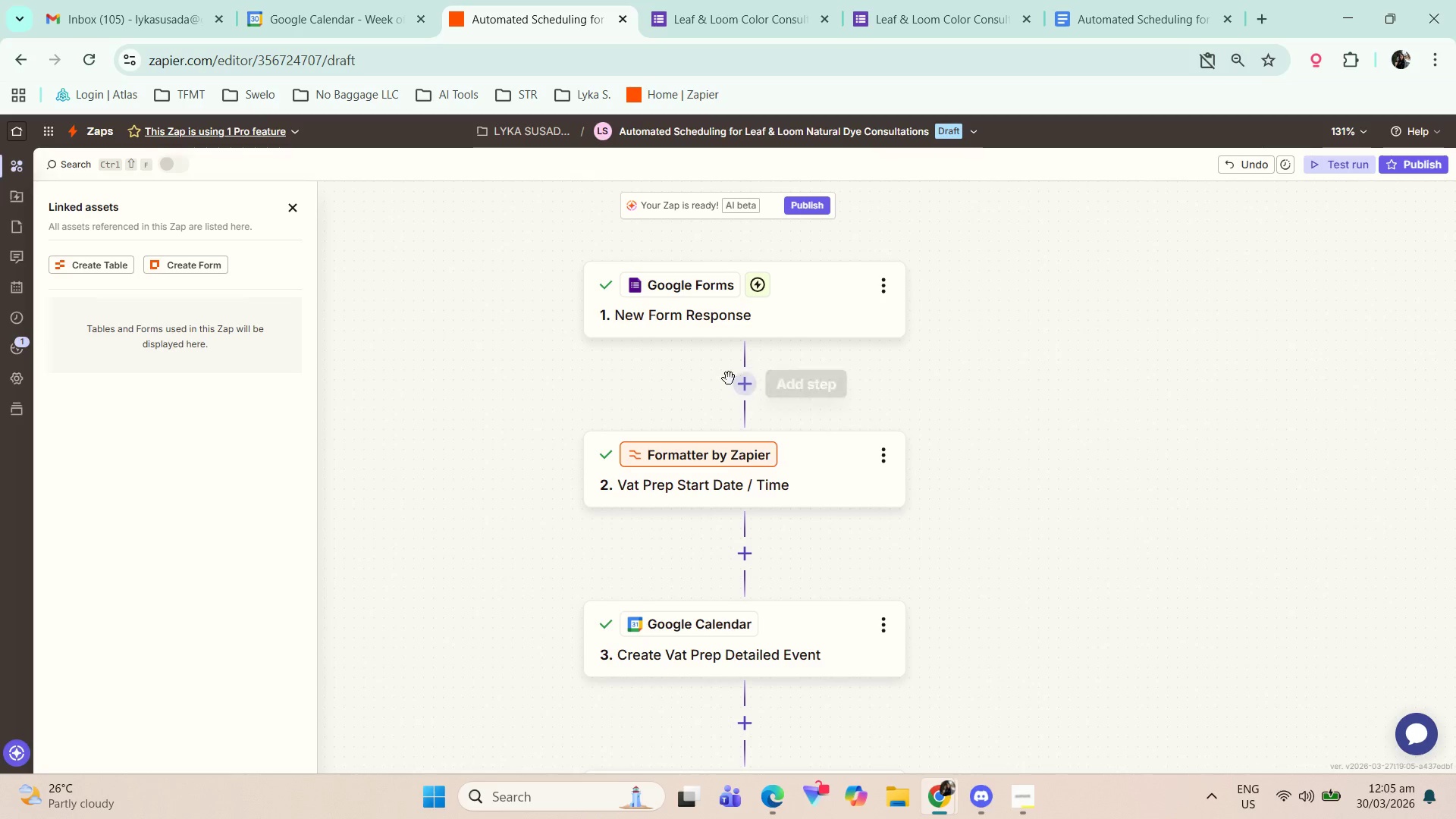 
left_click([742, 382])
 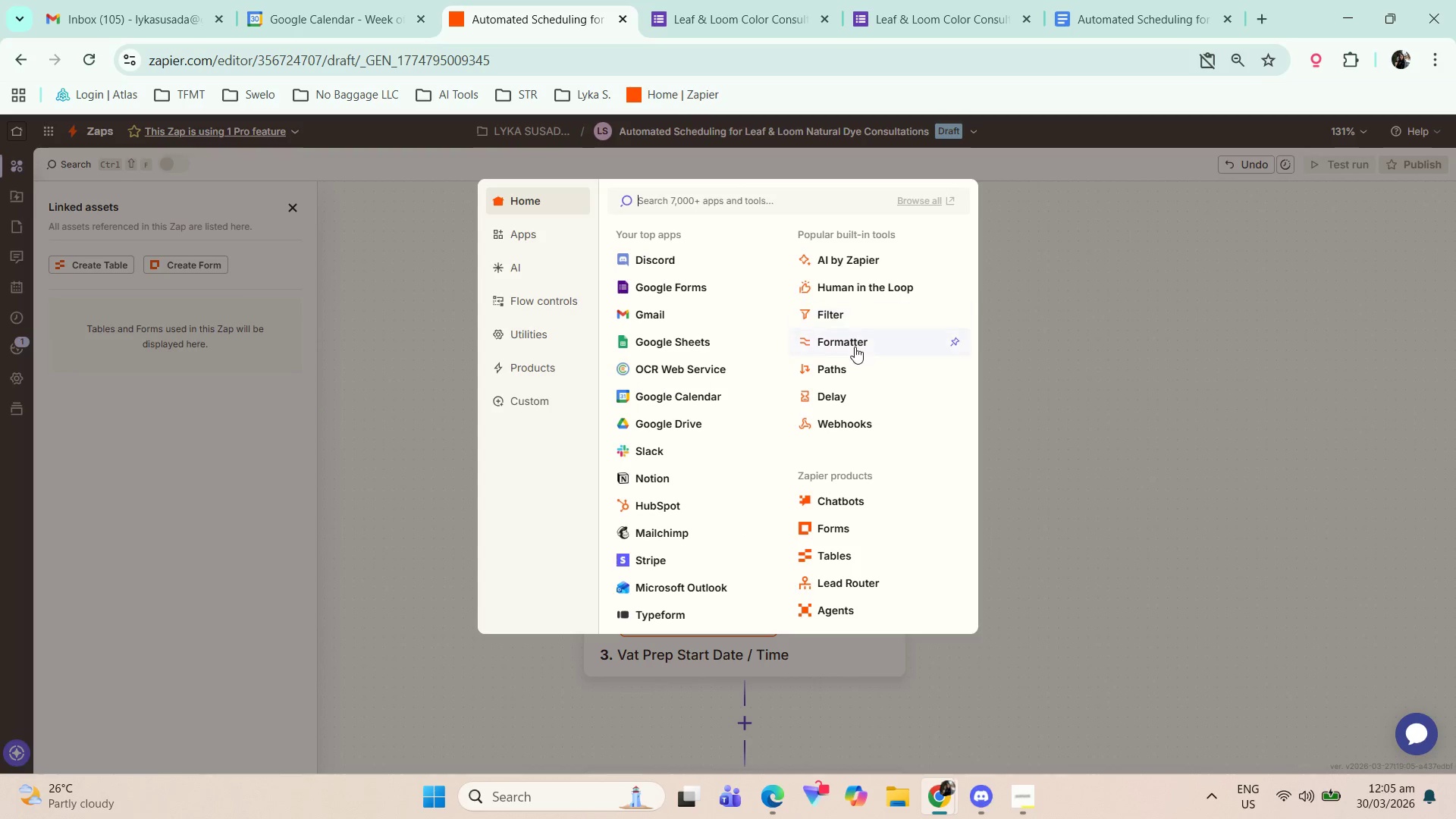 
left_click([855, 347])
 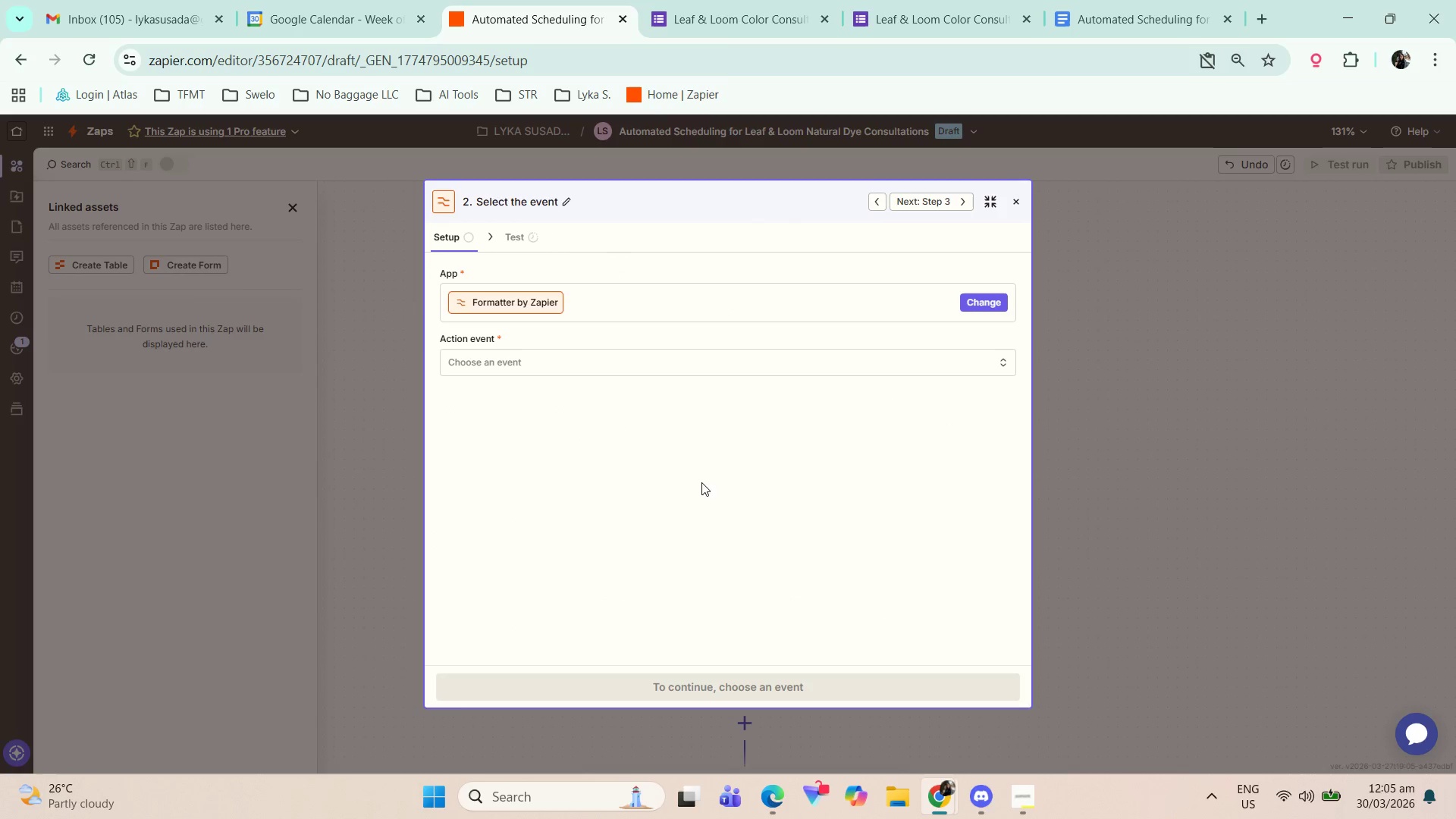 
left_click_drag(start_coordinate=[581, 375], to_coordinate=[582, 378])
 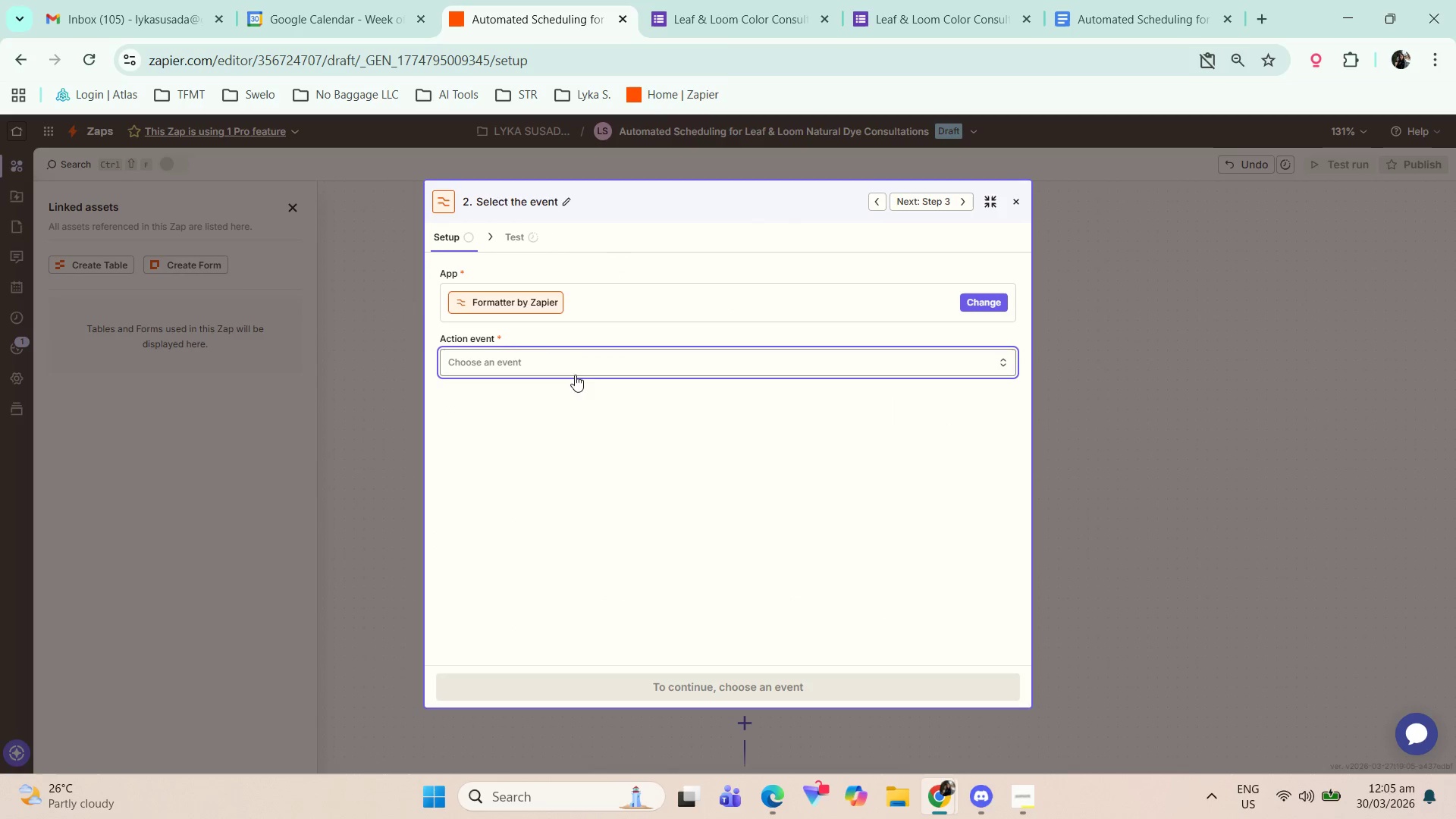 
left_click([576, 362])
 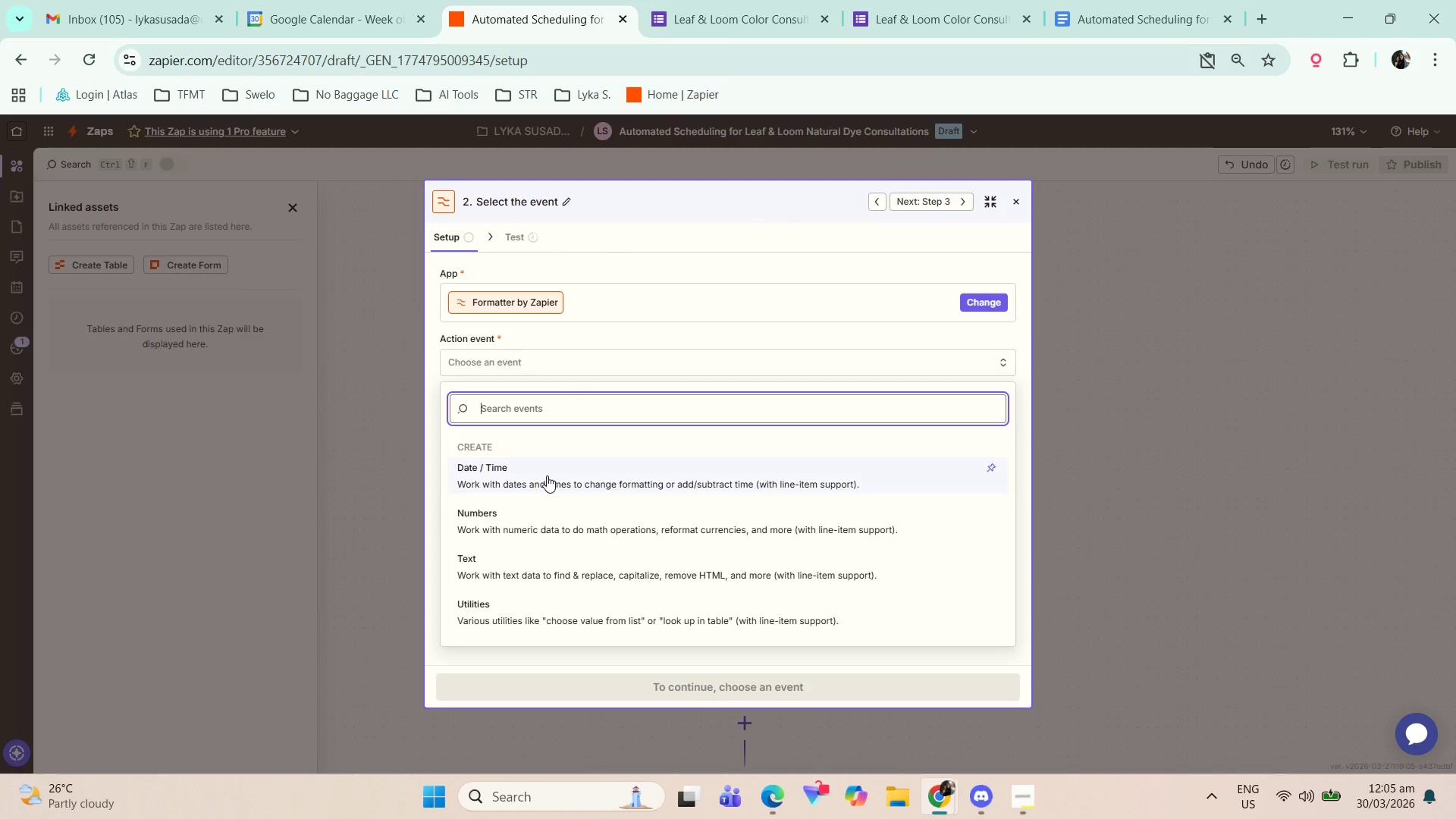 
left_click([546, 479])
 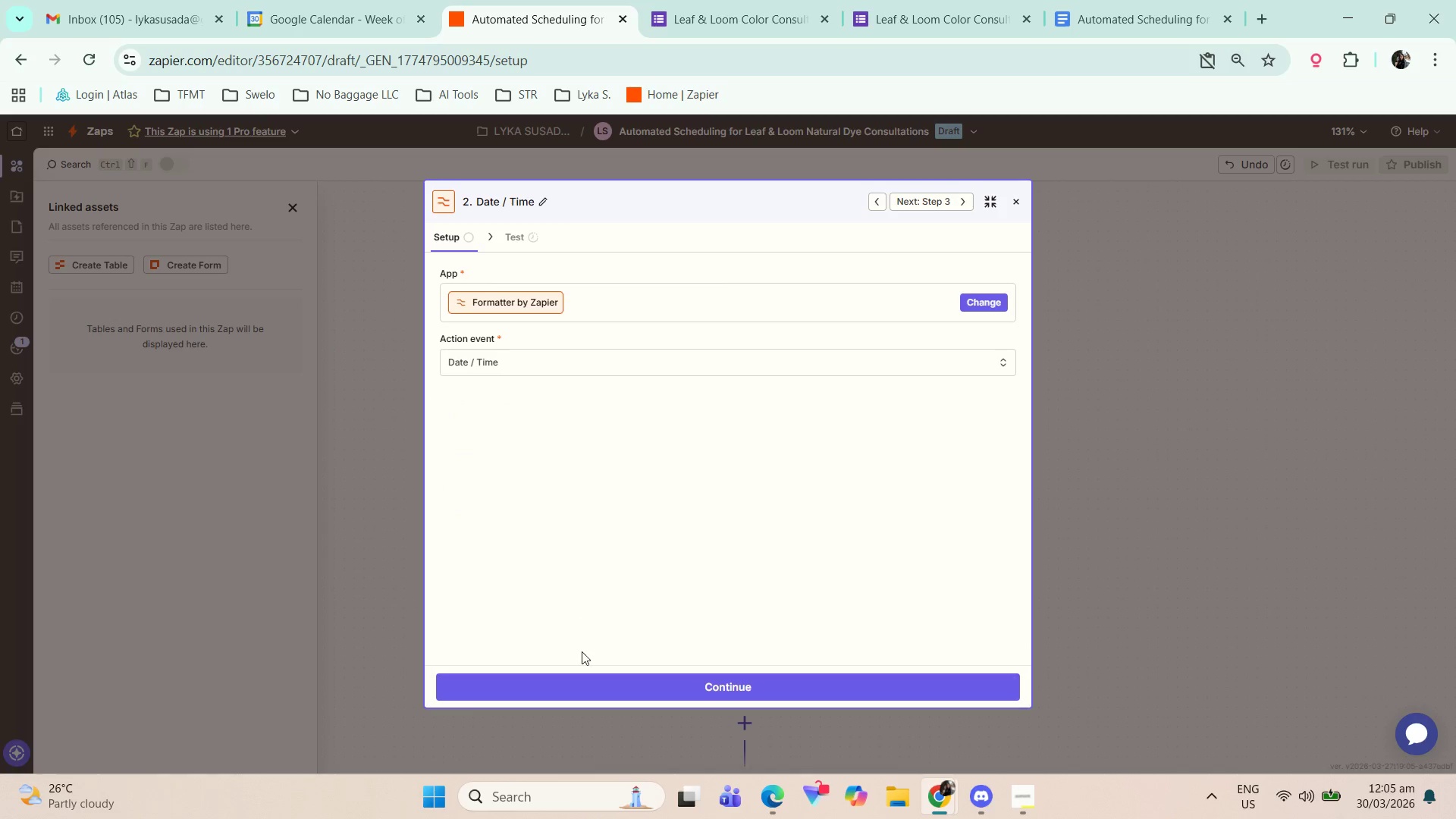 
left_click([587, 685])
 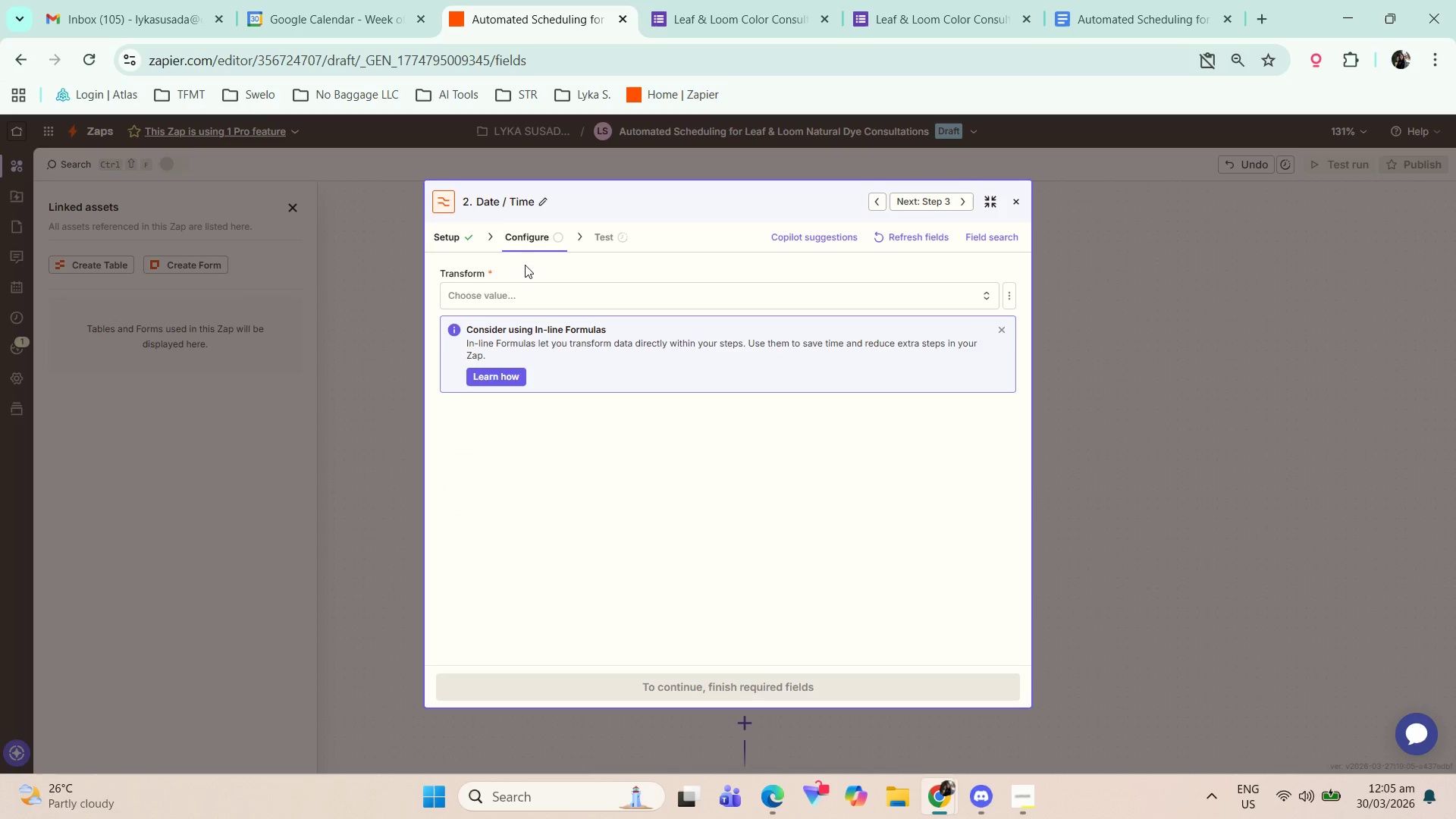 
left_click([519, 303])
 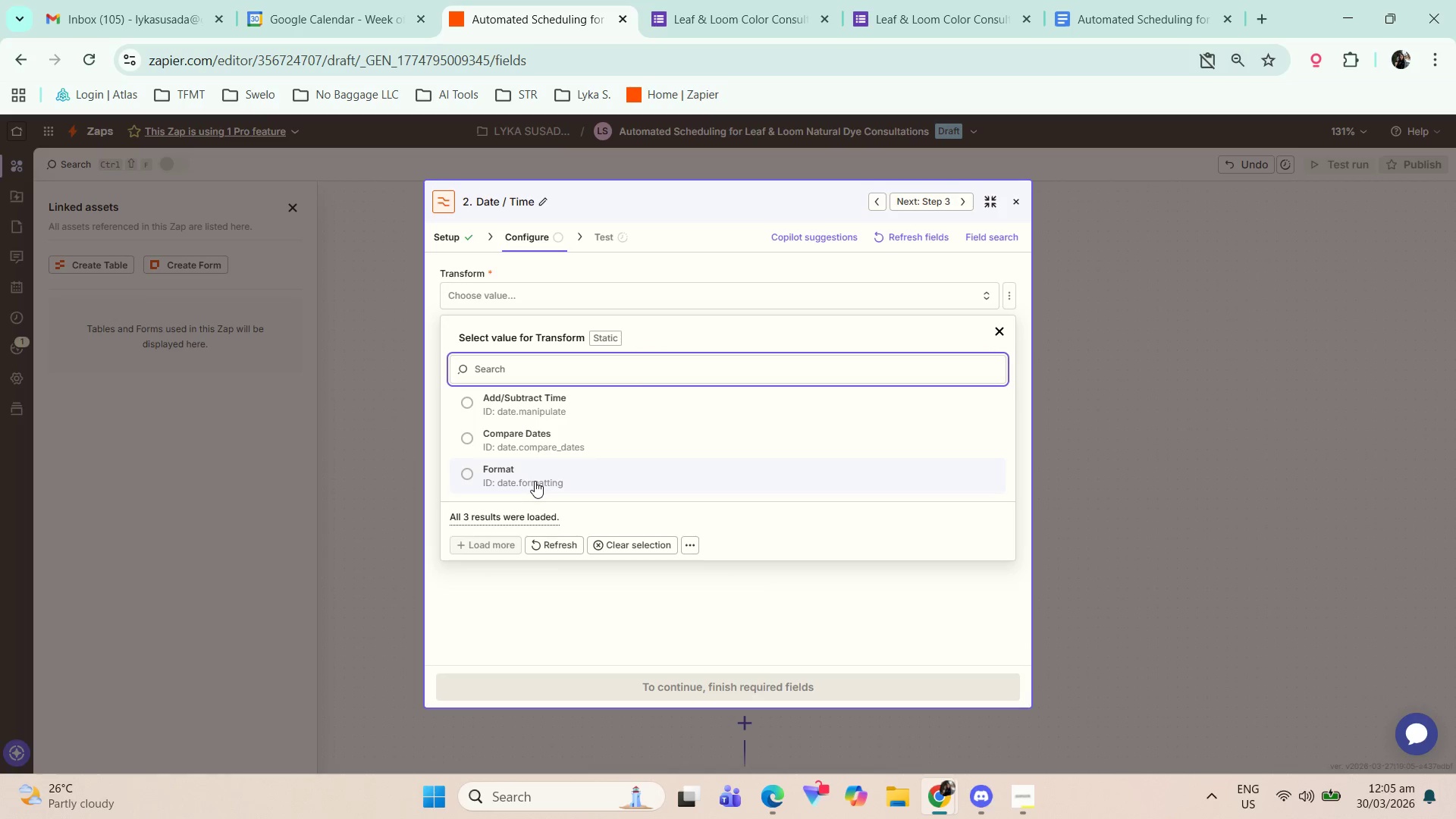 
left_click([535, 479])
 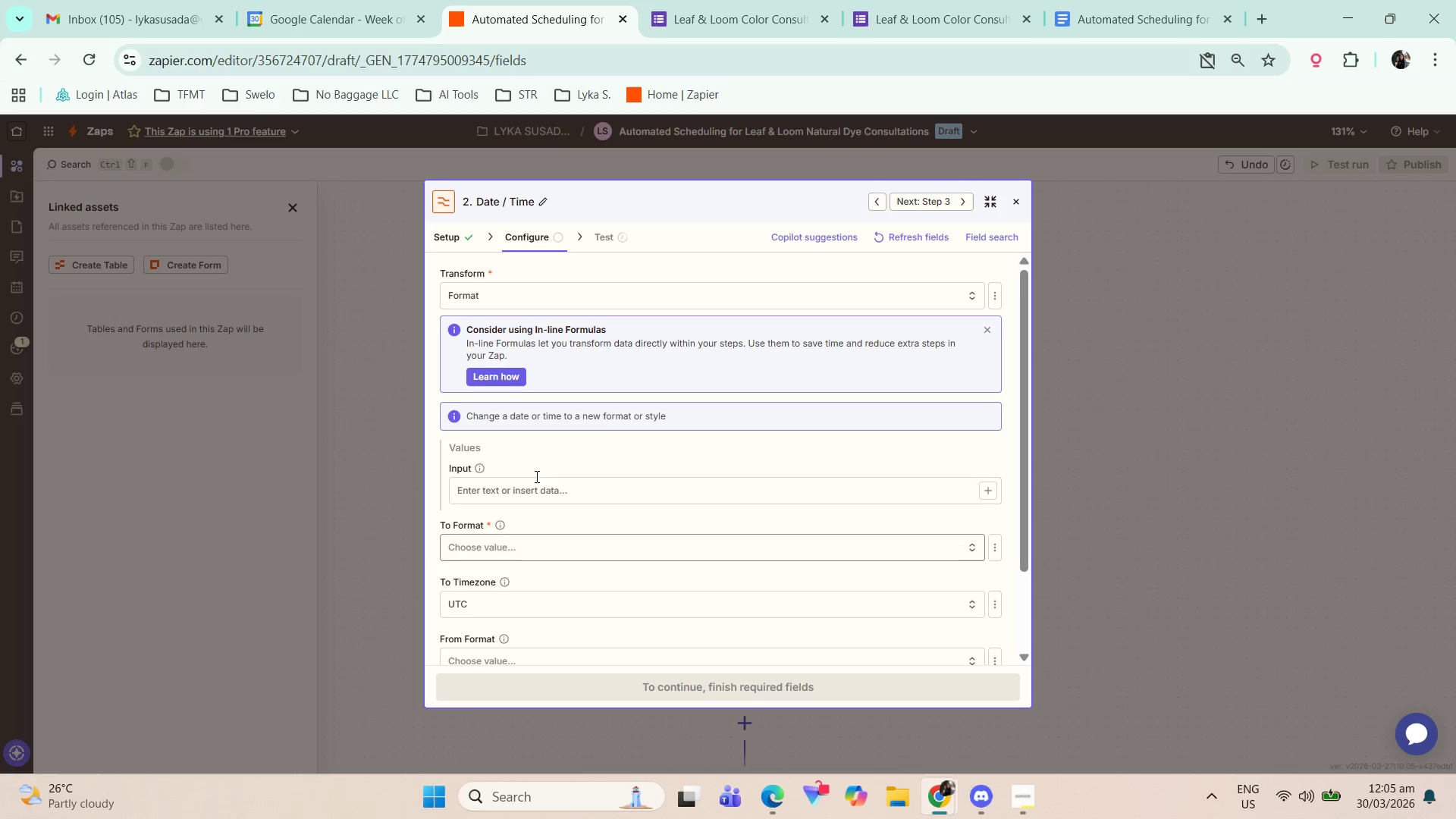 
left_click([563, 494])
 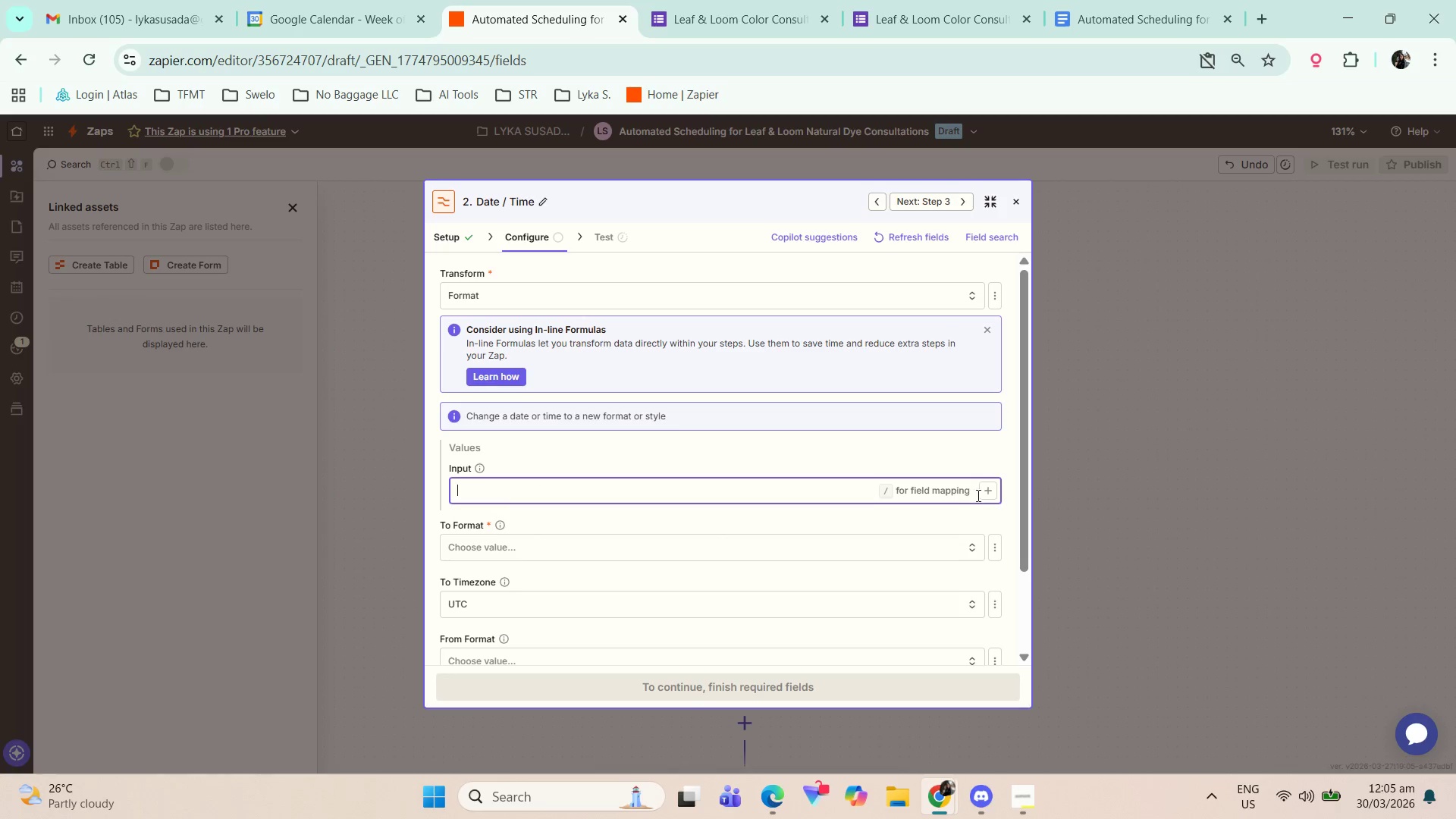 
left_click([987, 489])
 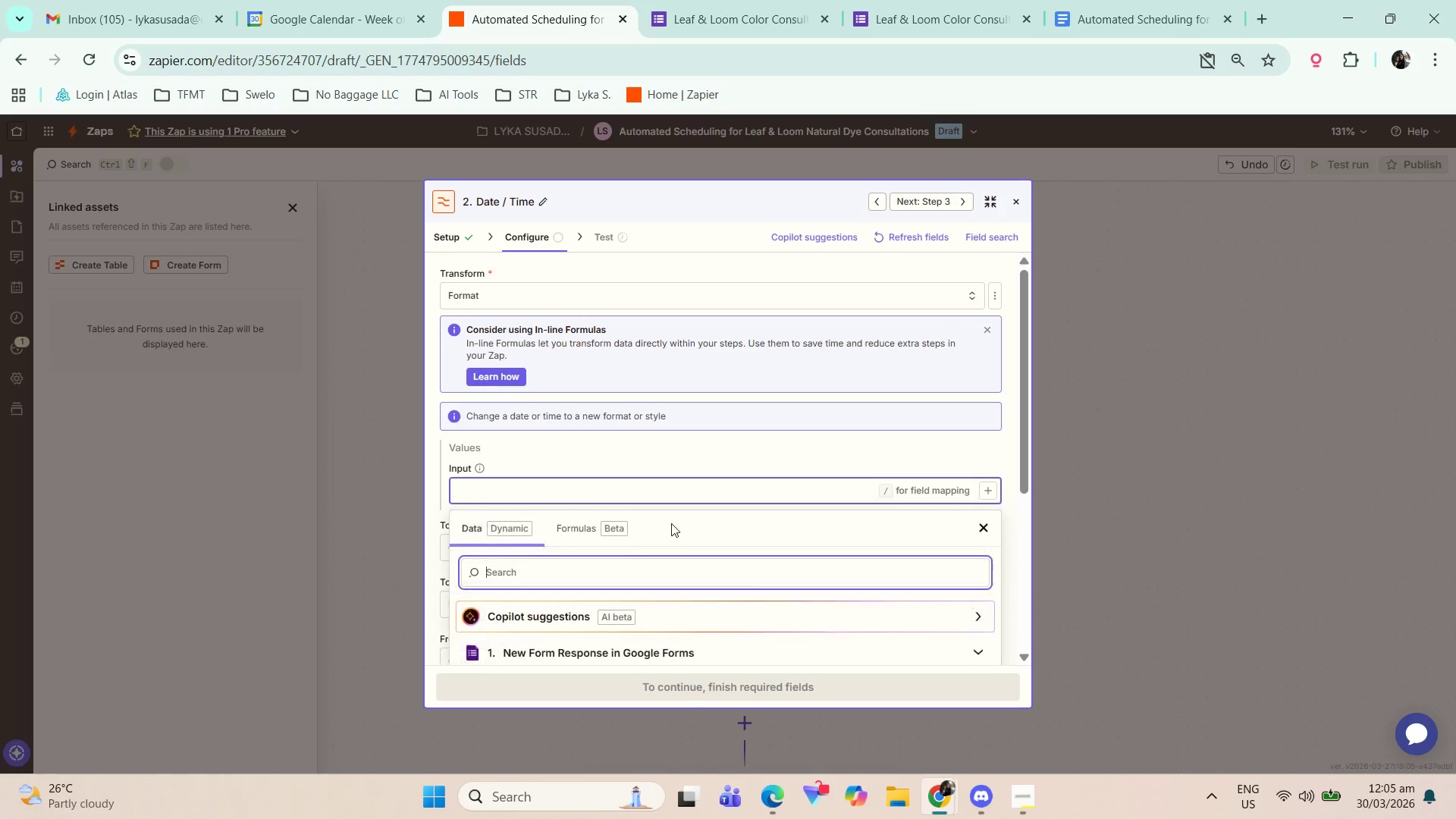 
scroll: coordinate [590, 530], scroll_direction: down, amount: 12.0
 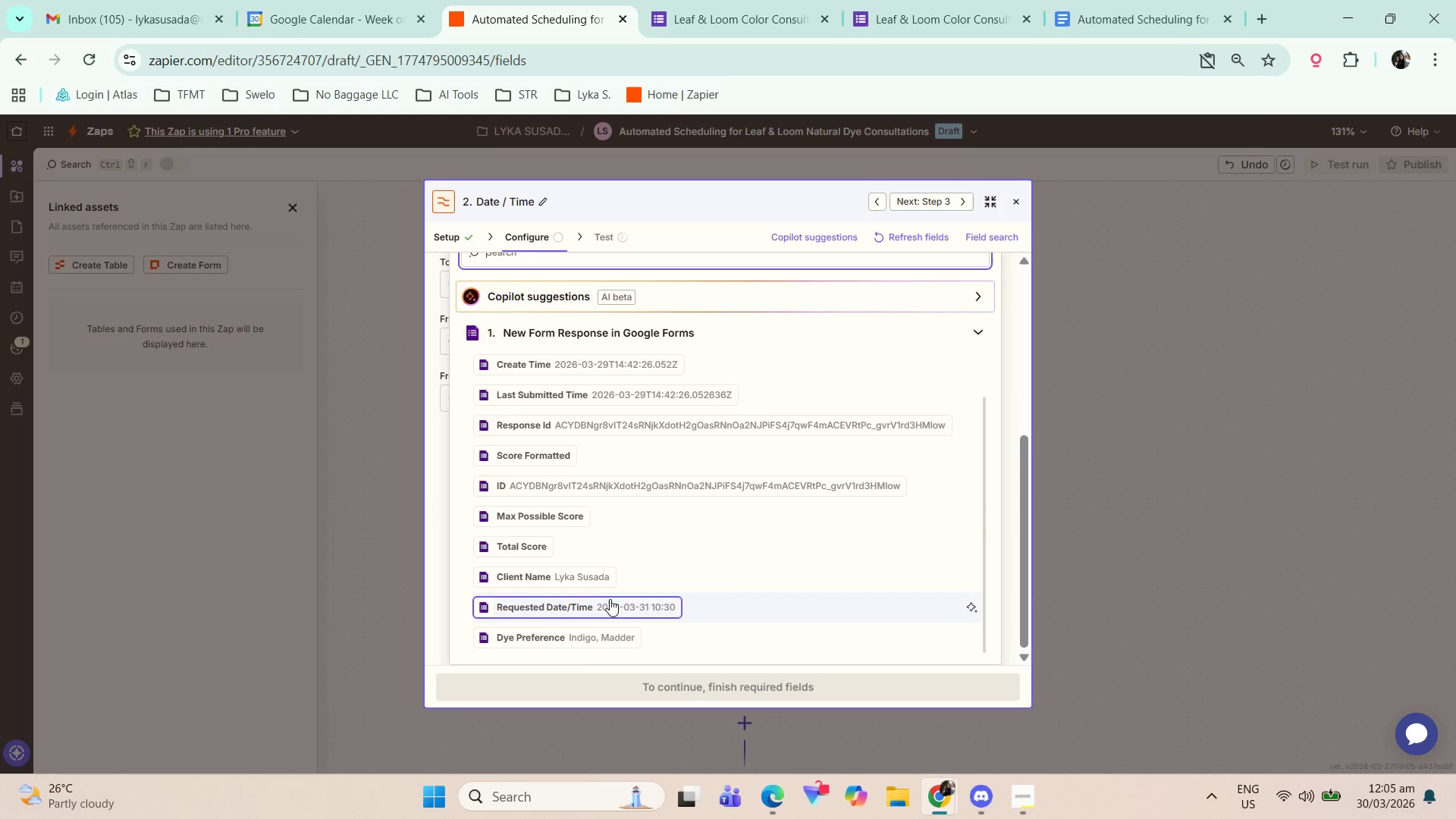 
left_click([611, 604])
 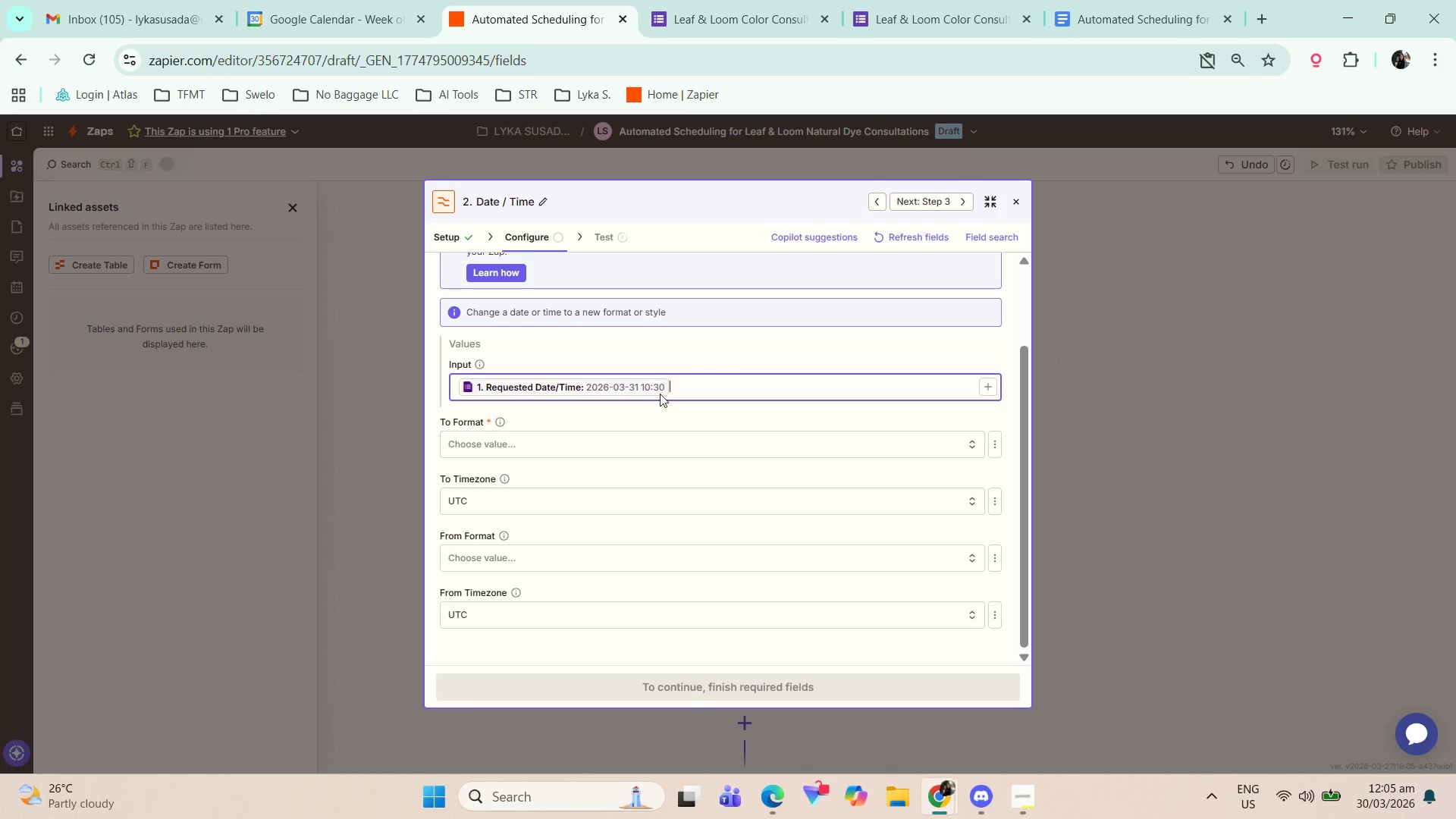 
left_click([582, 448])
 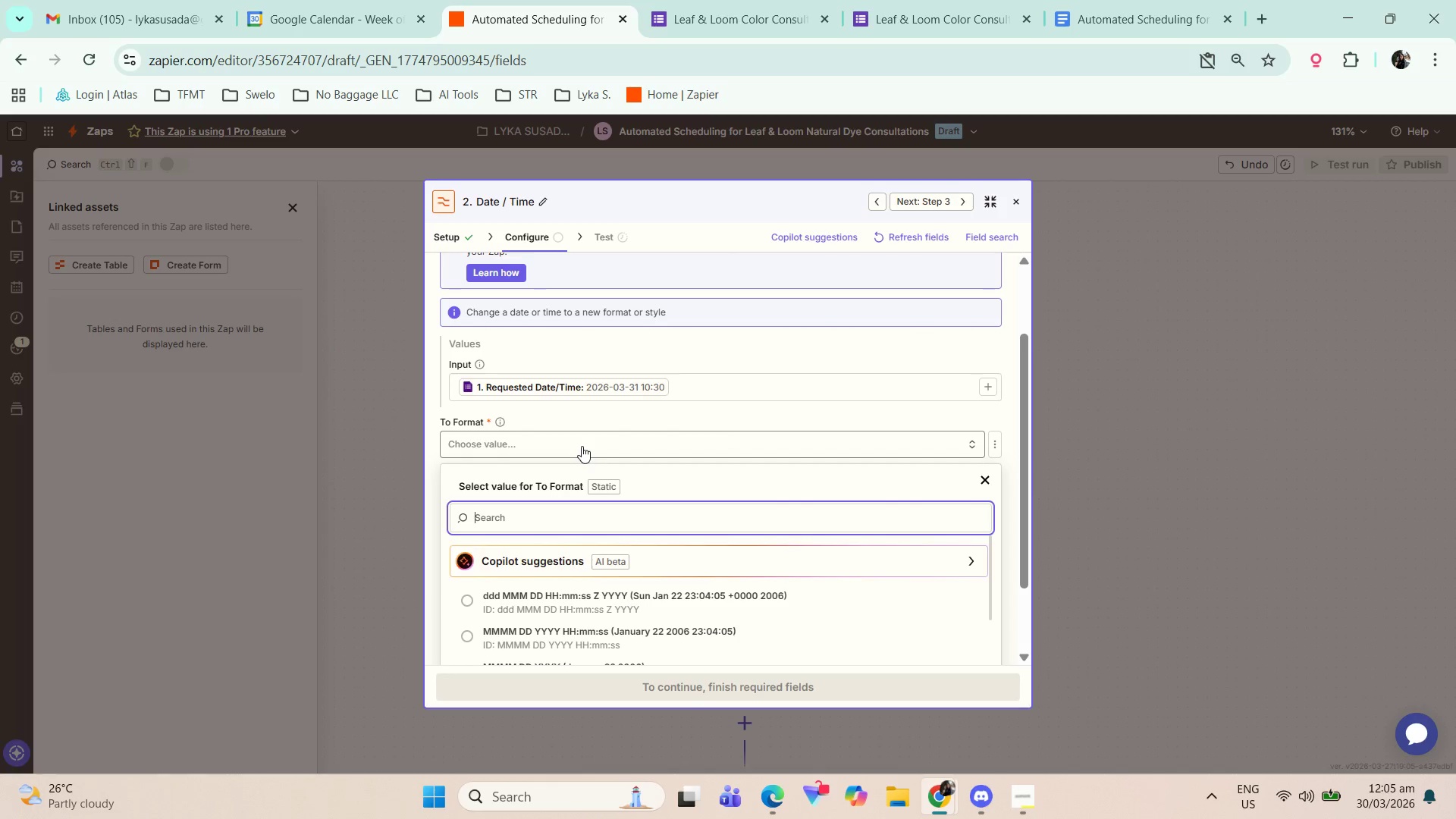 
wait(5.03)
 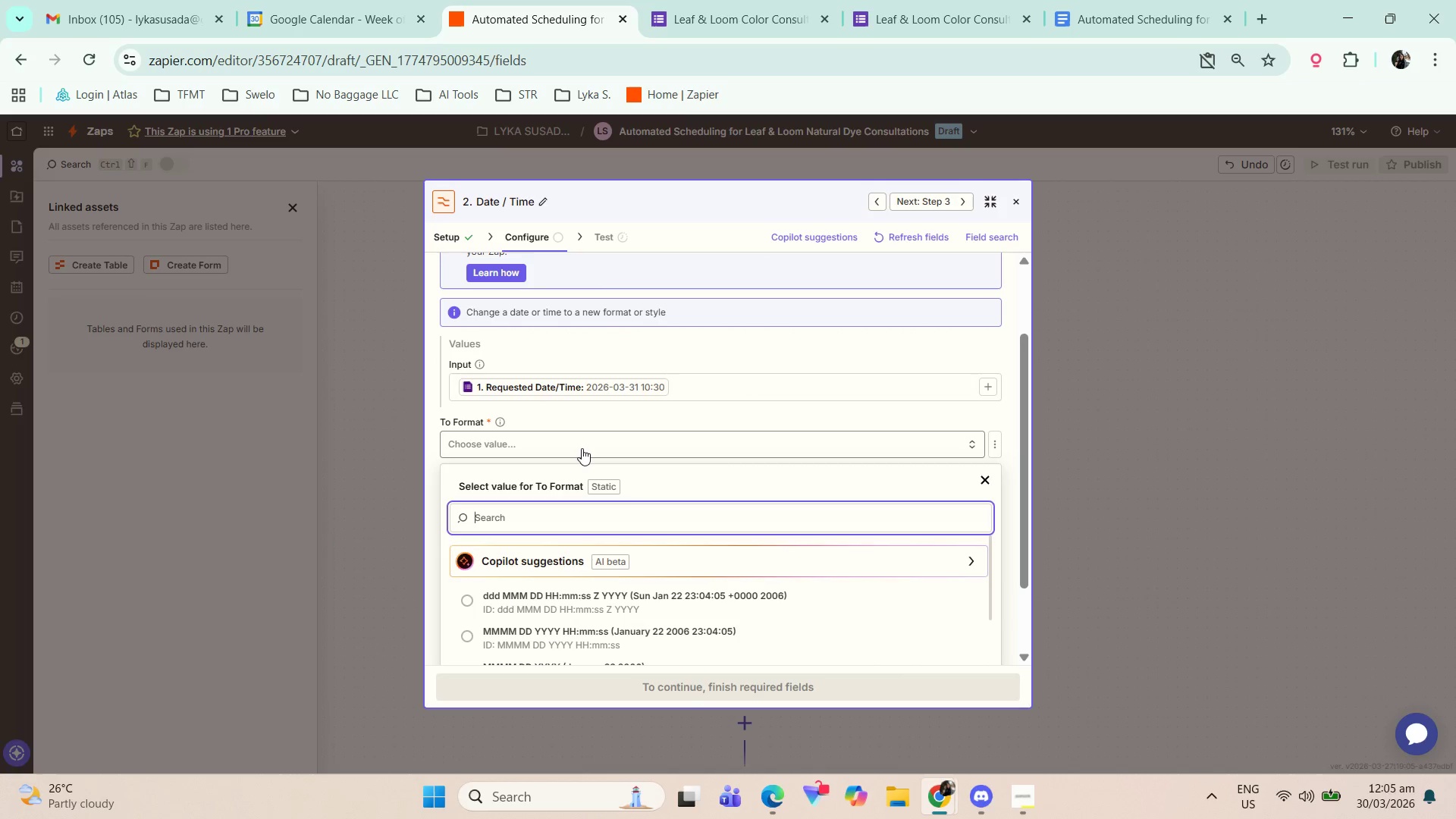 
left_click([686, 0])
 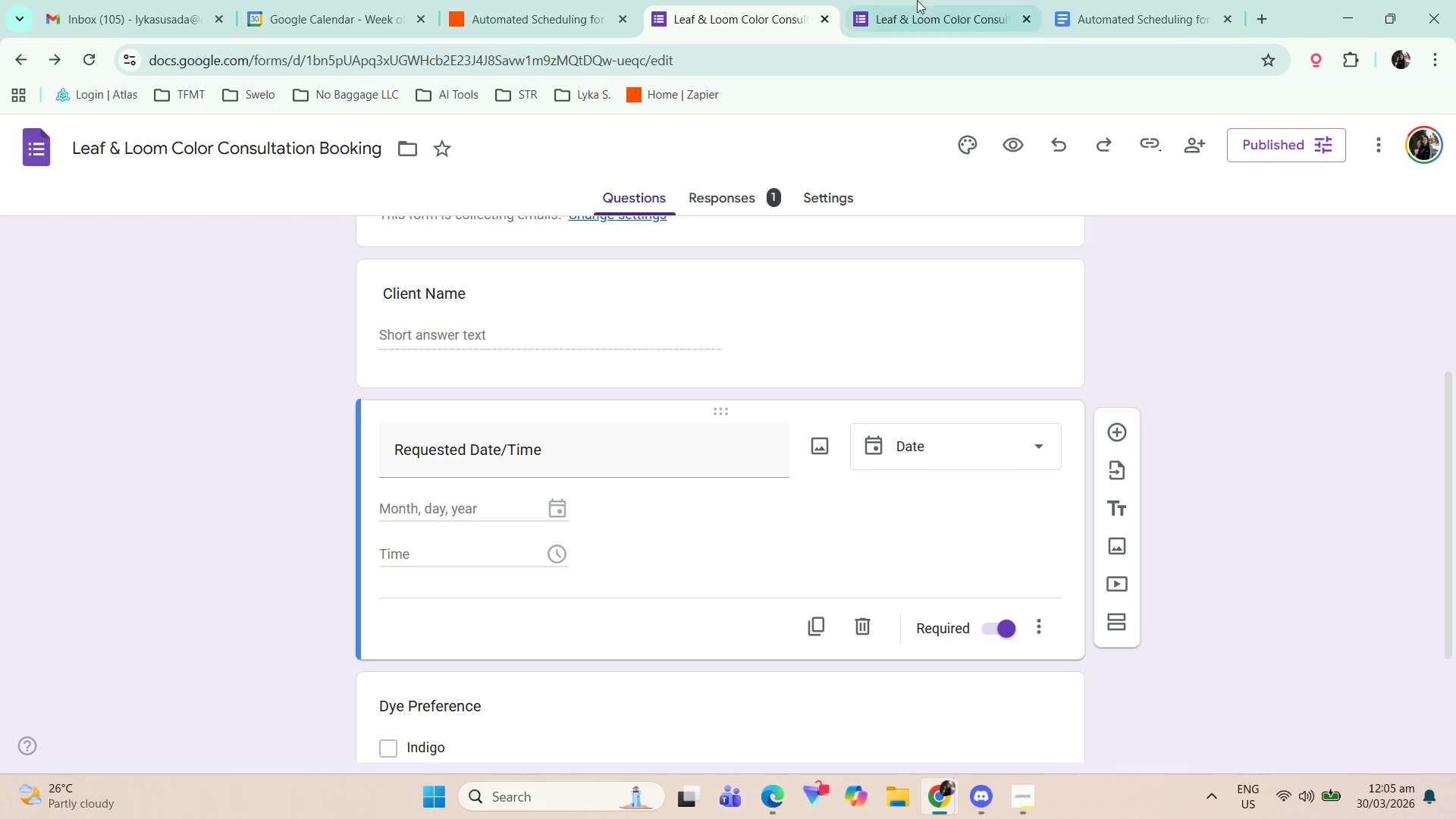 
left_click([930, 0])
 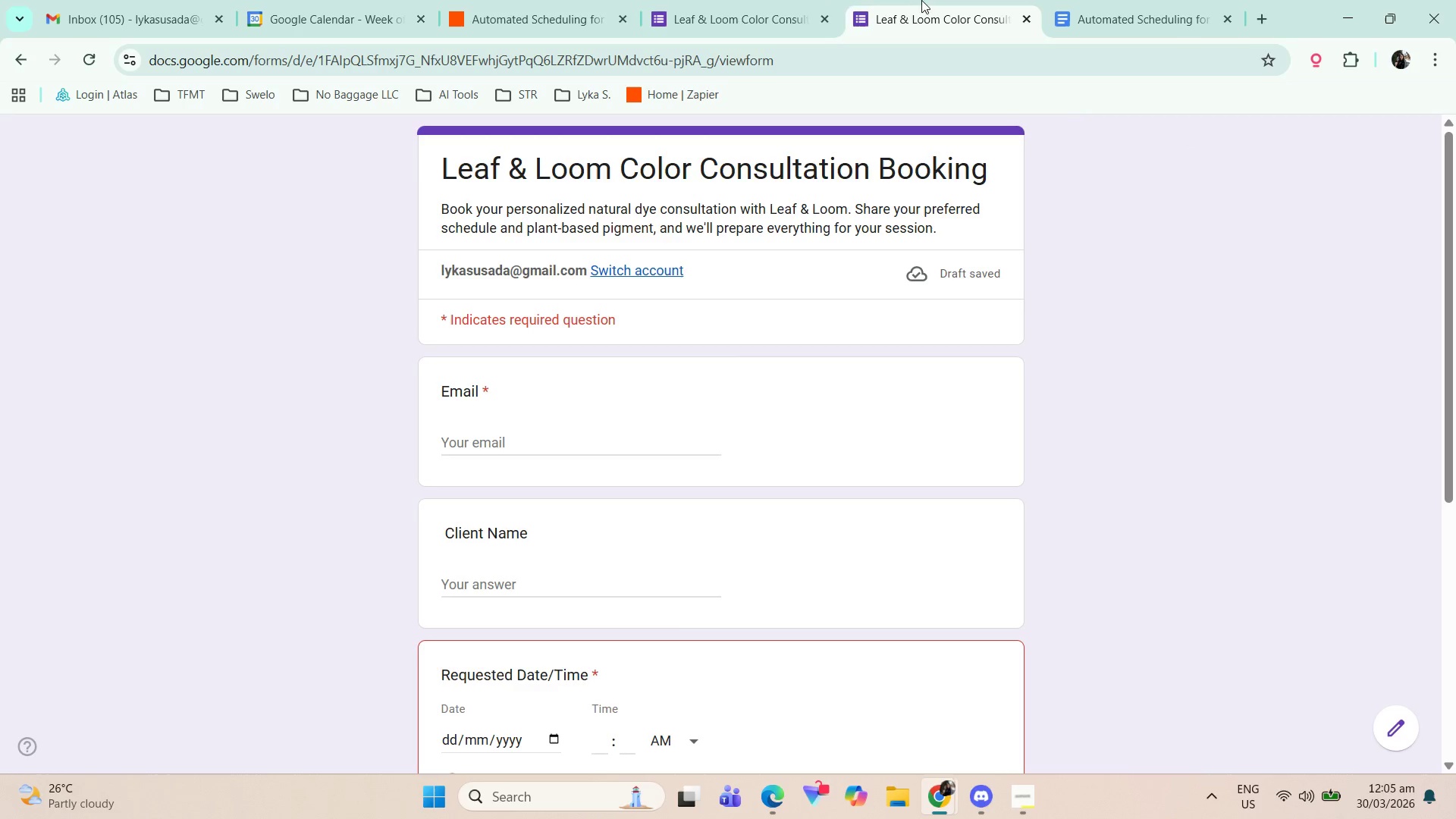 
left_click([810, 0])
 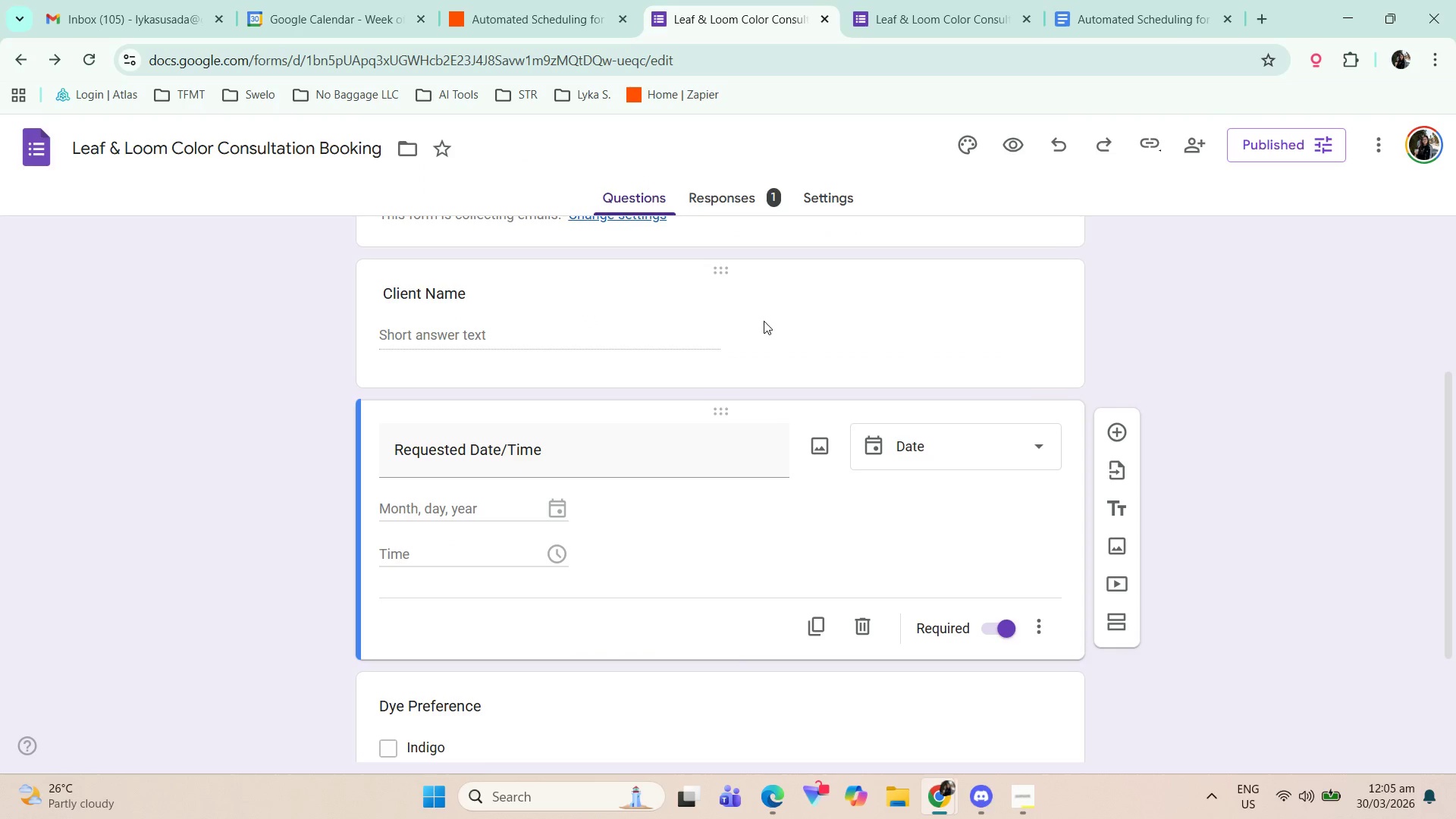 
scroll: coordinate [755, 341], scroll_direction: down, amount: 1.0
 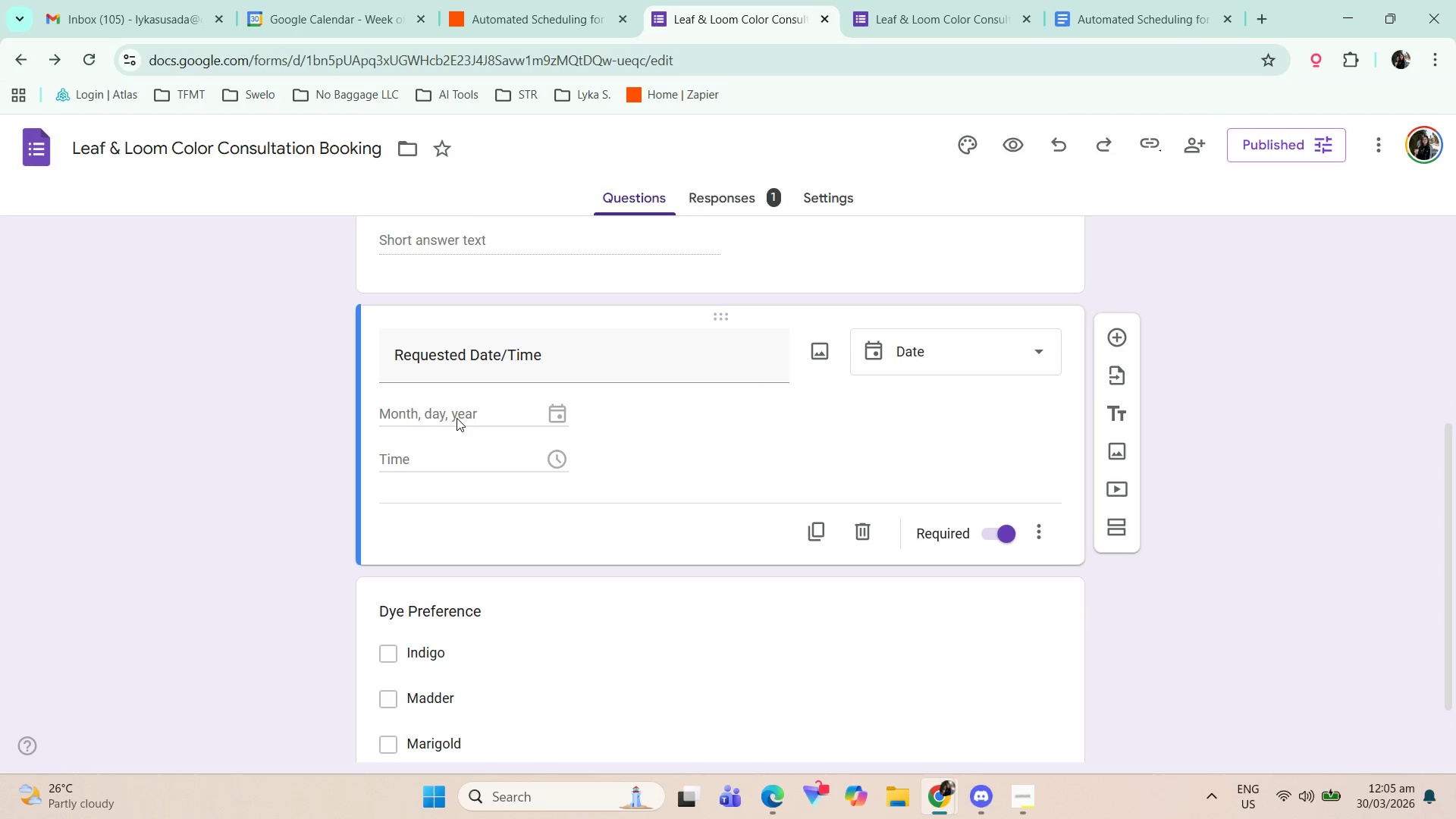 
left_click([1008, 352])
 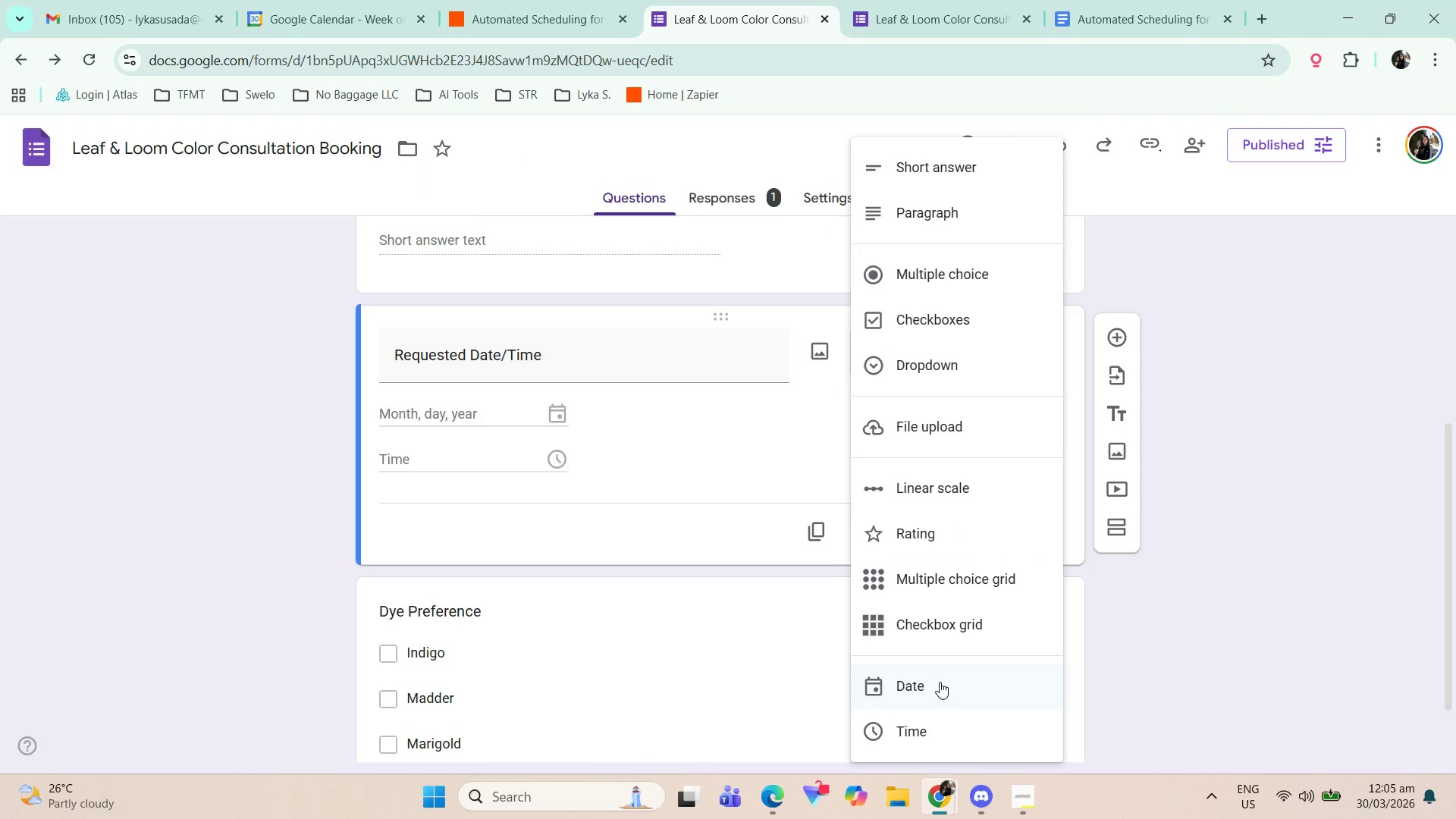 
left_click([940, 682])
 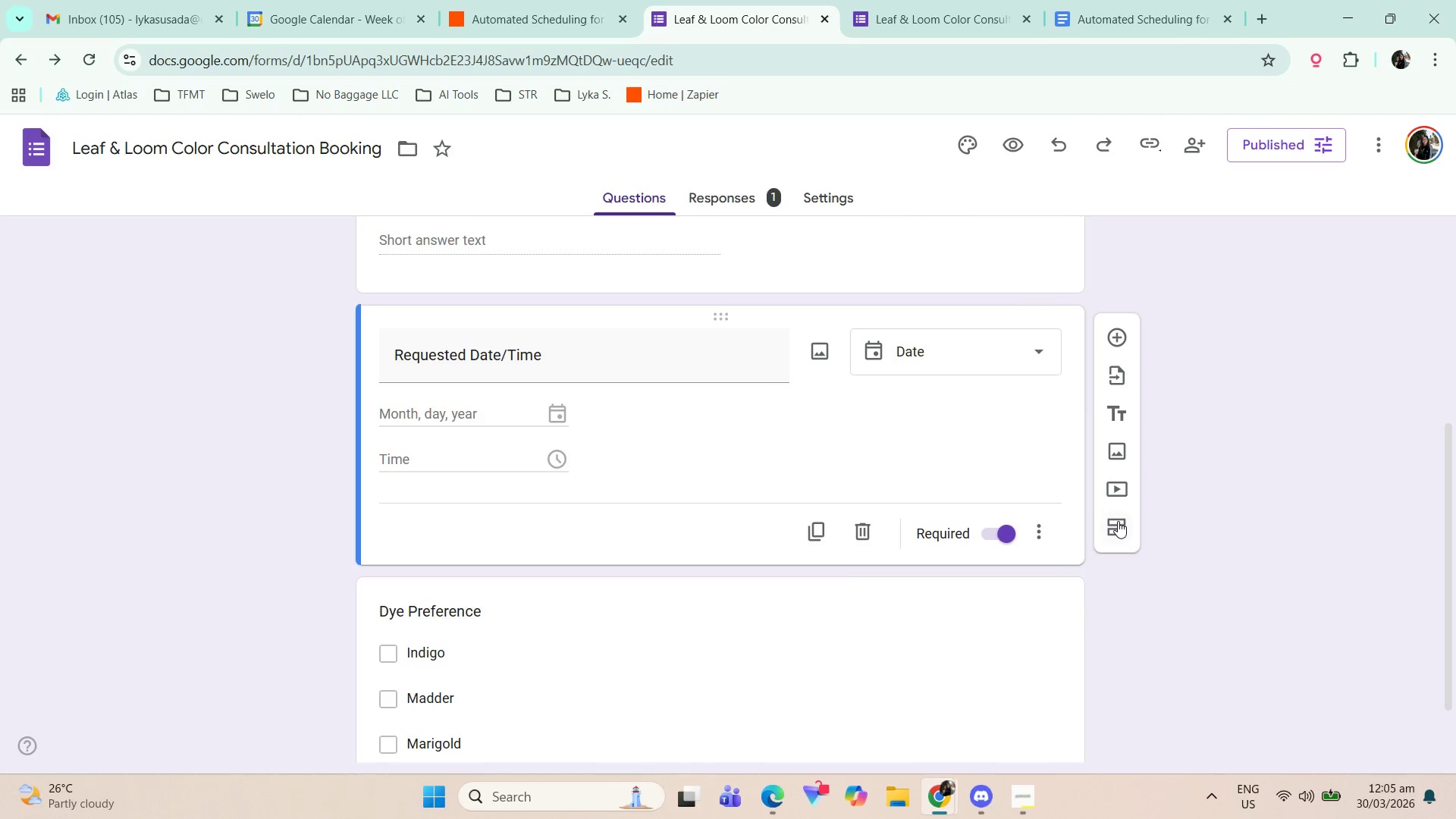 
mouse_move([1048, 545])
 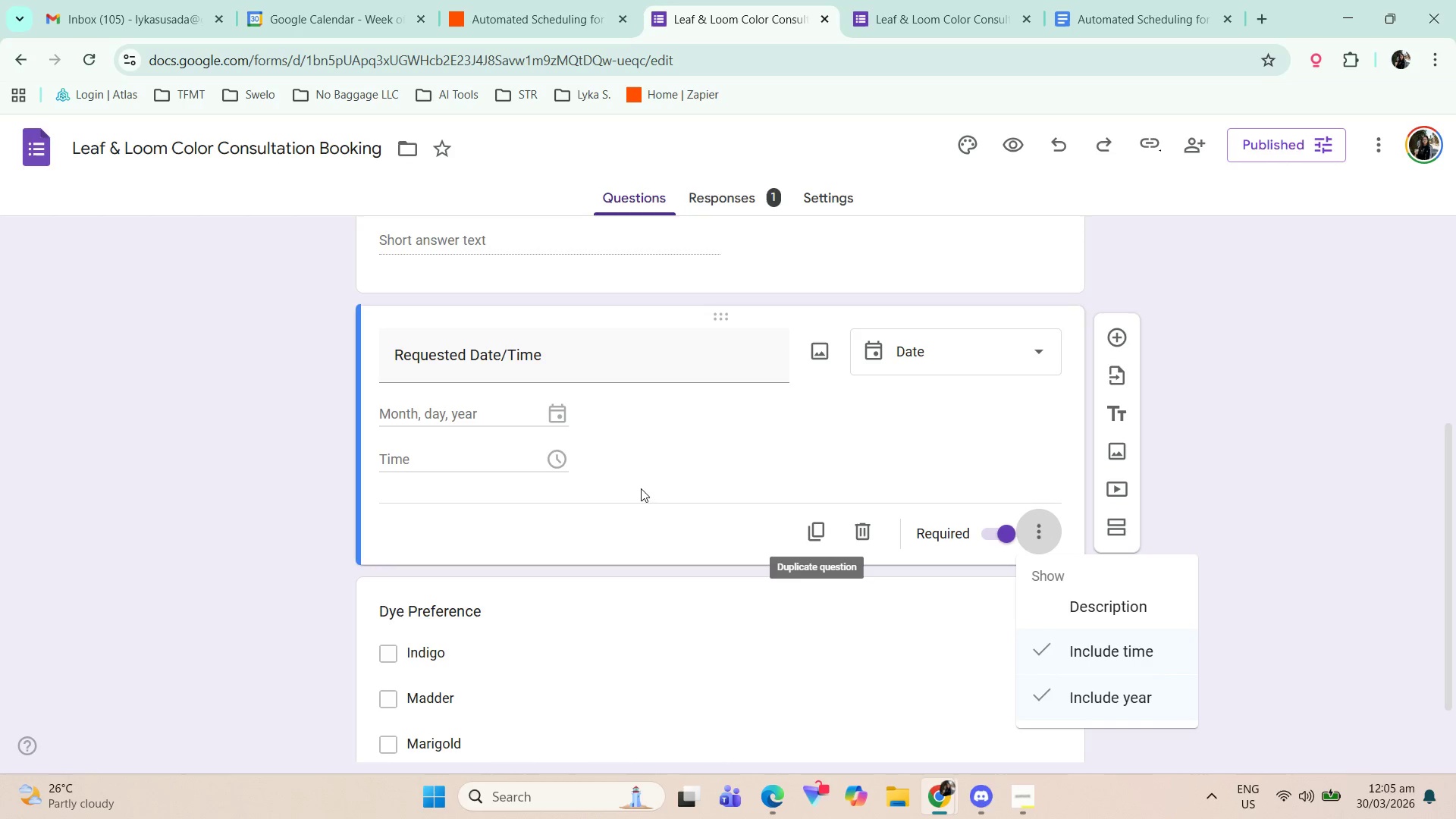 
left_click([561, 454])
 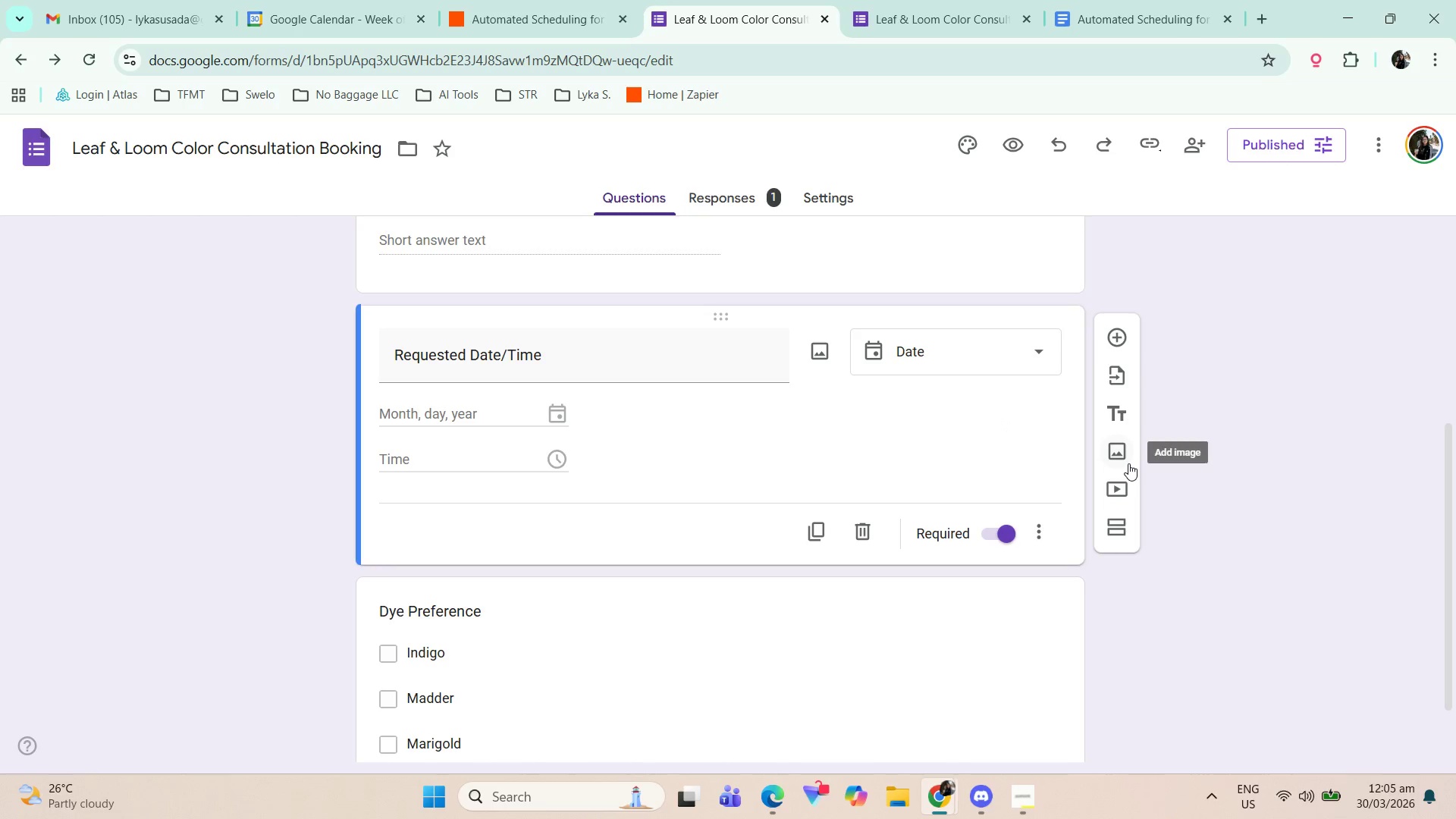 
wait(5.05)
 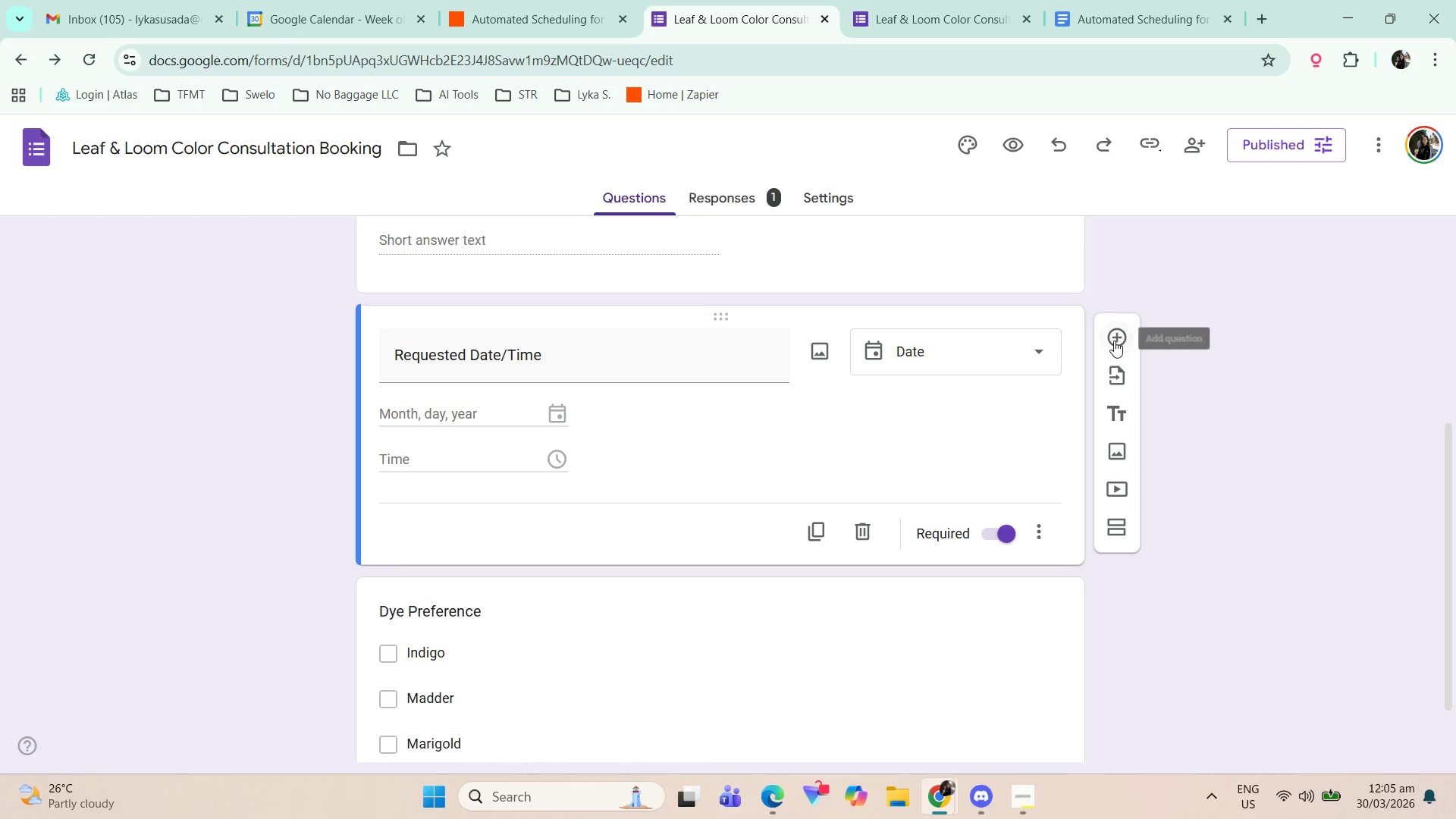 
left_click([491, 0])
 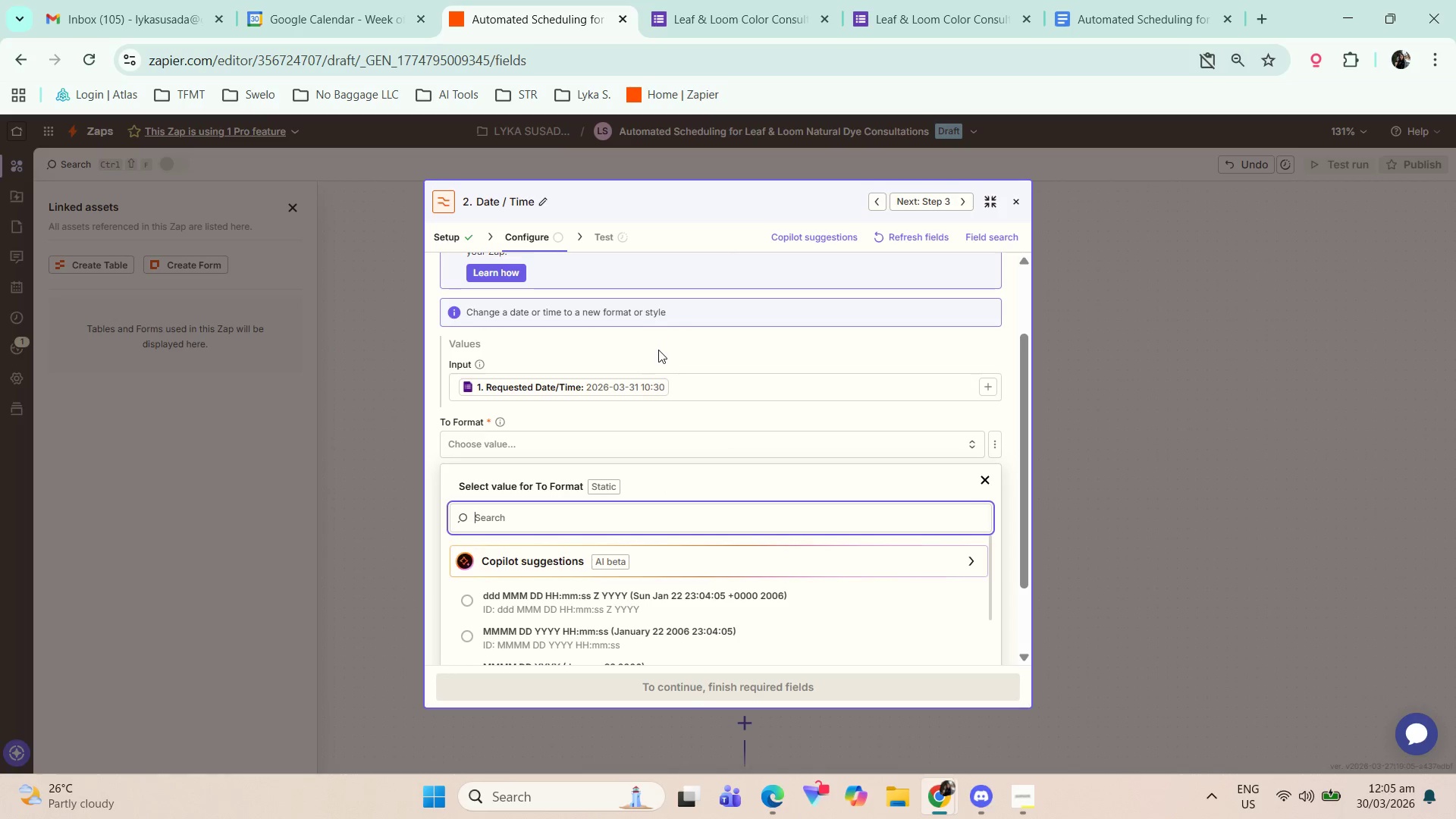 
wait(6.34)
 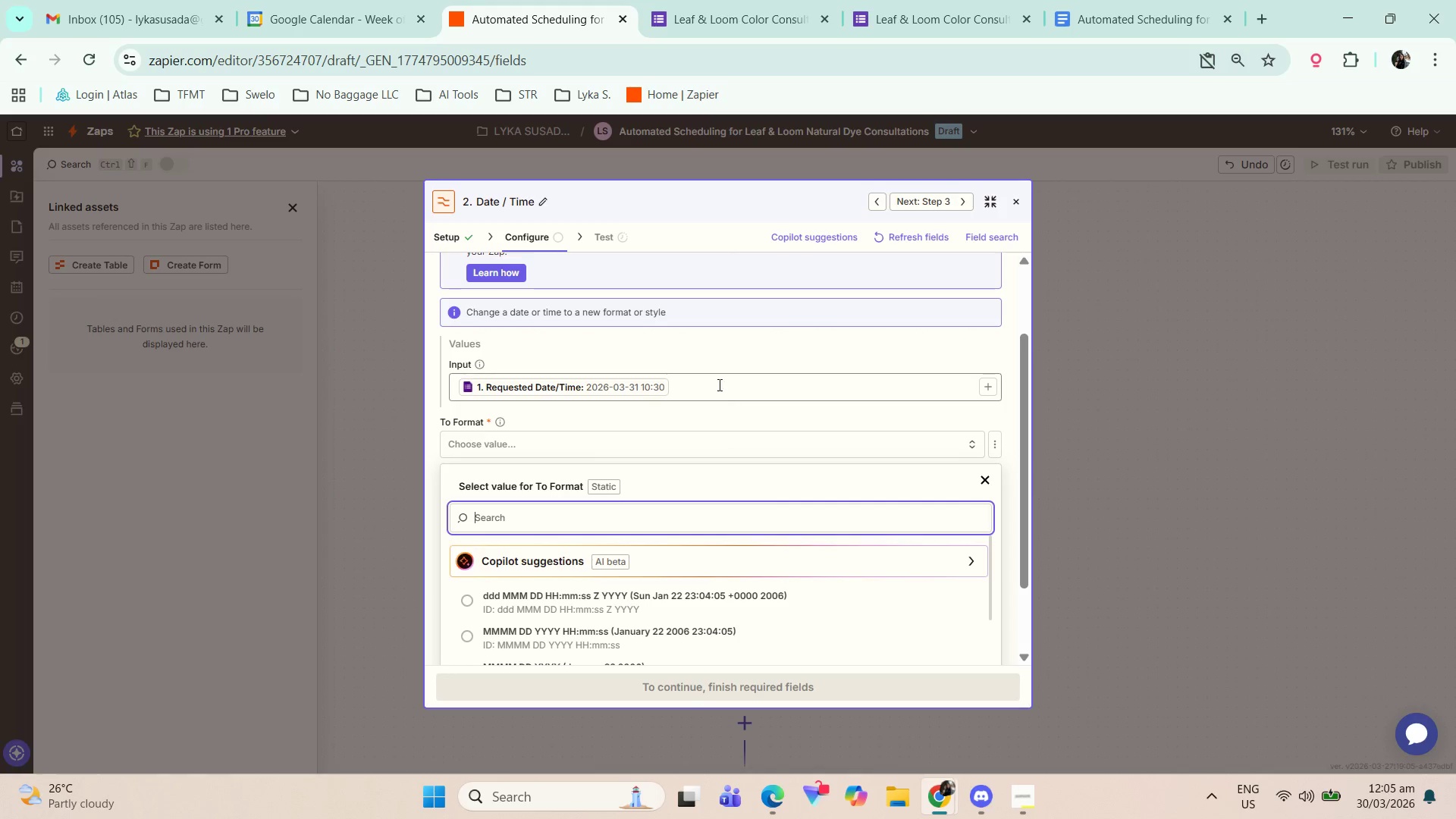 
scroll: coordinate [915, 538], scroll_direction: down, amount: 2.0
 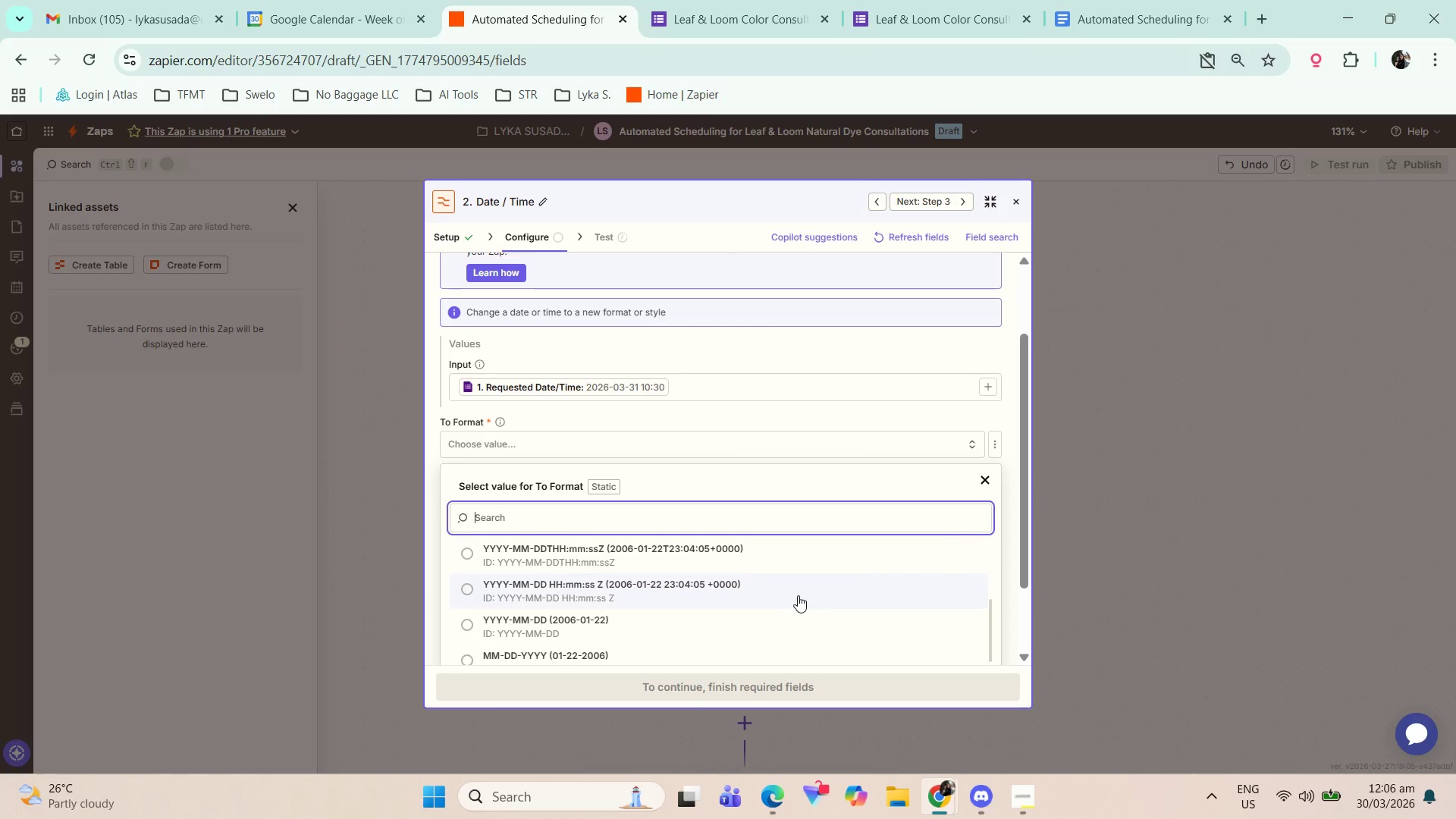 
wait(5.58)
 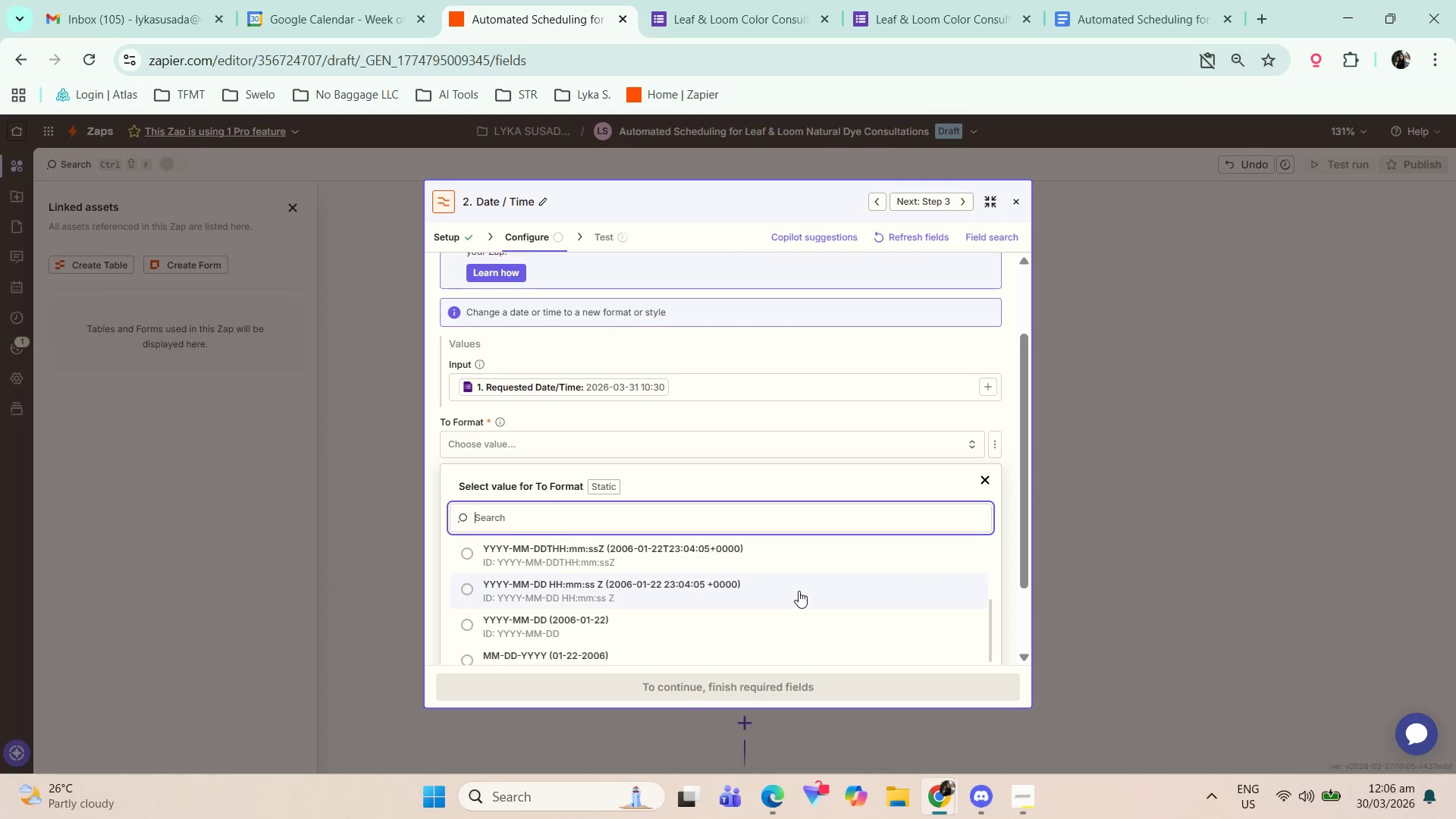 
left_click([799, 594])
 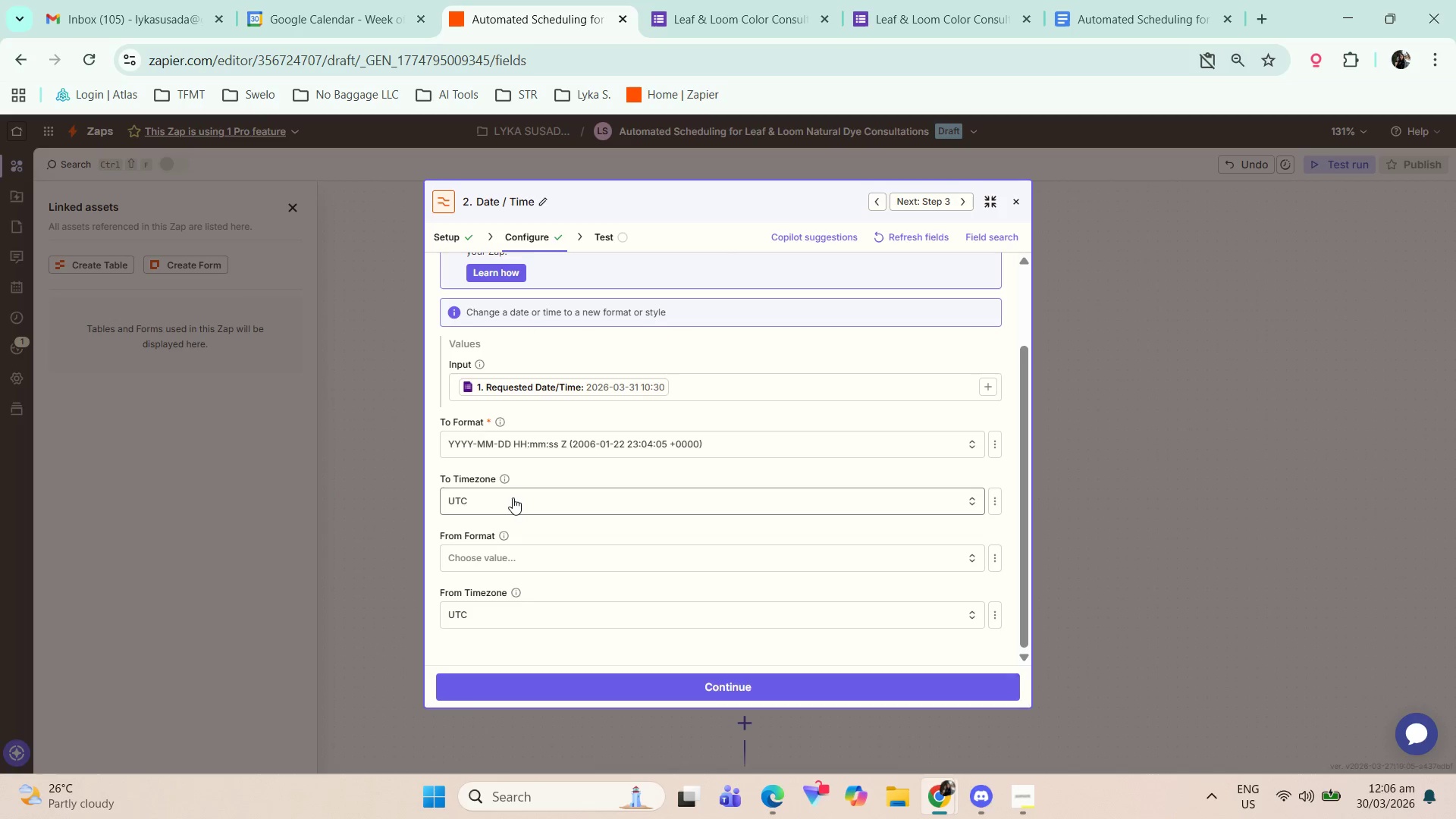 
left_click([506, 484])
 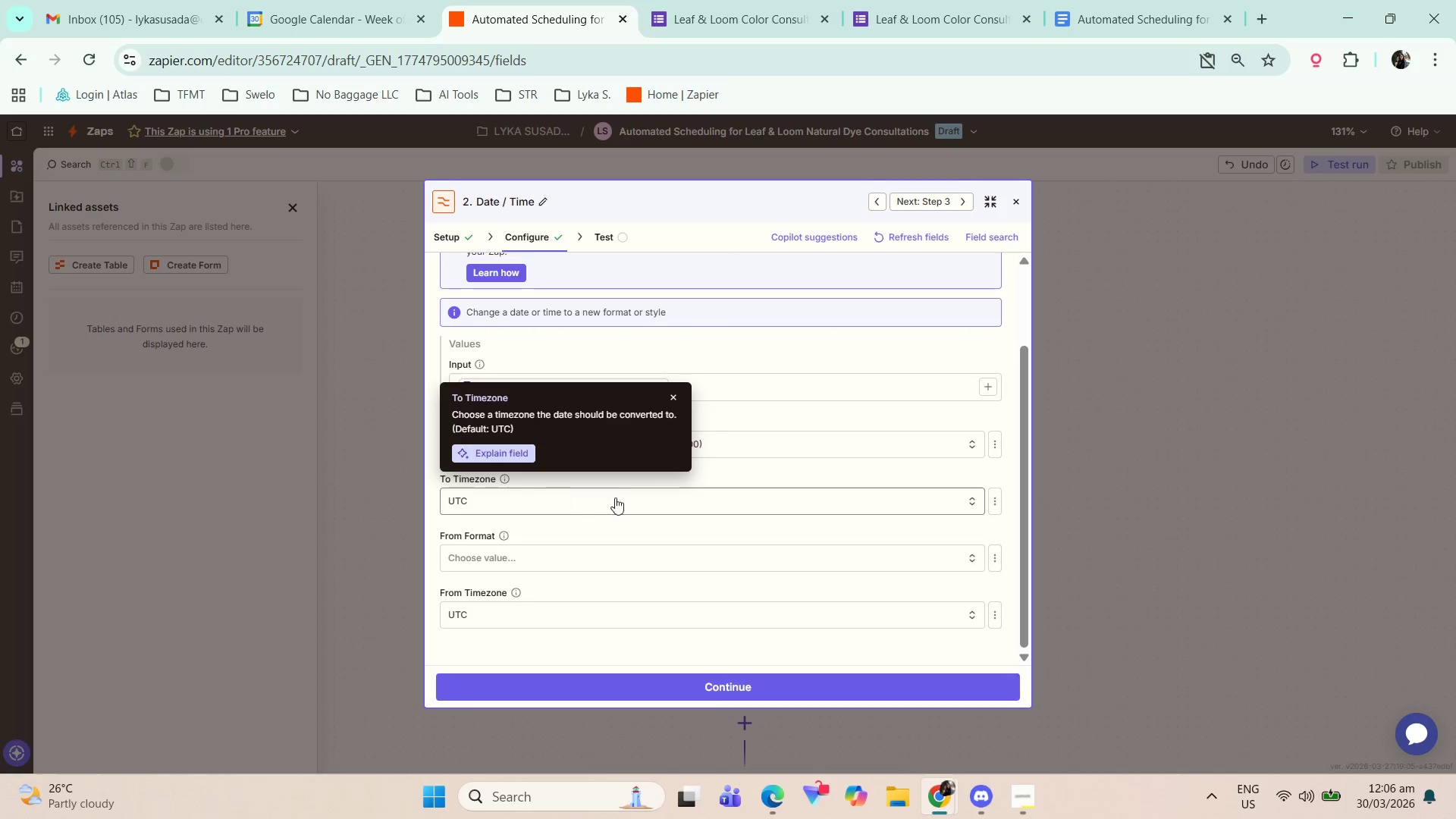 
left_click([694, 476])
 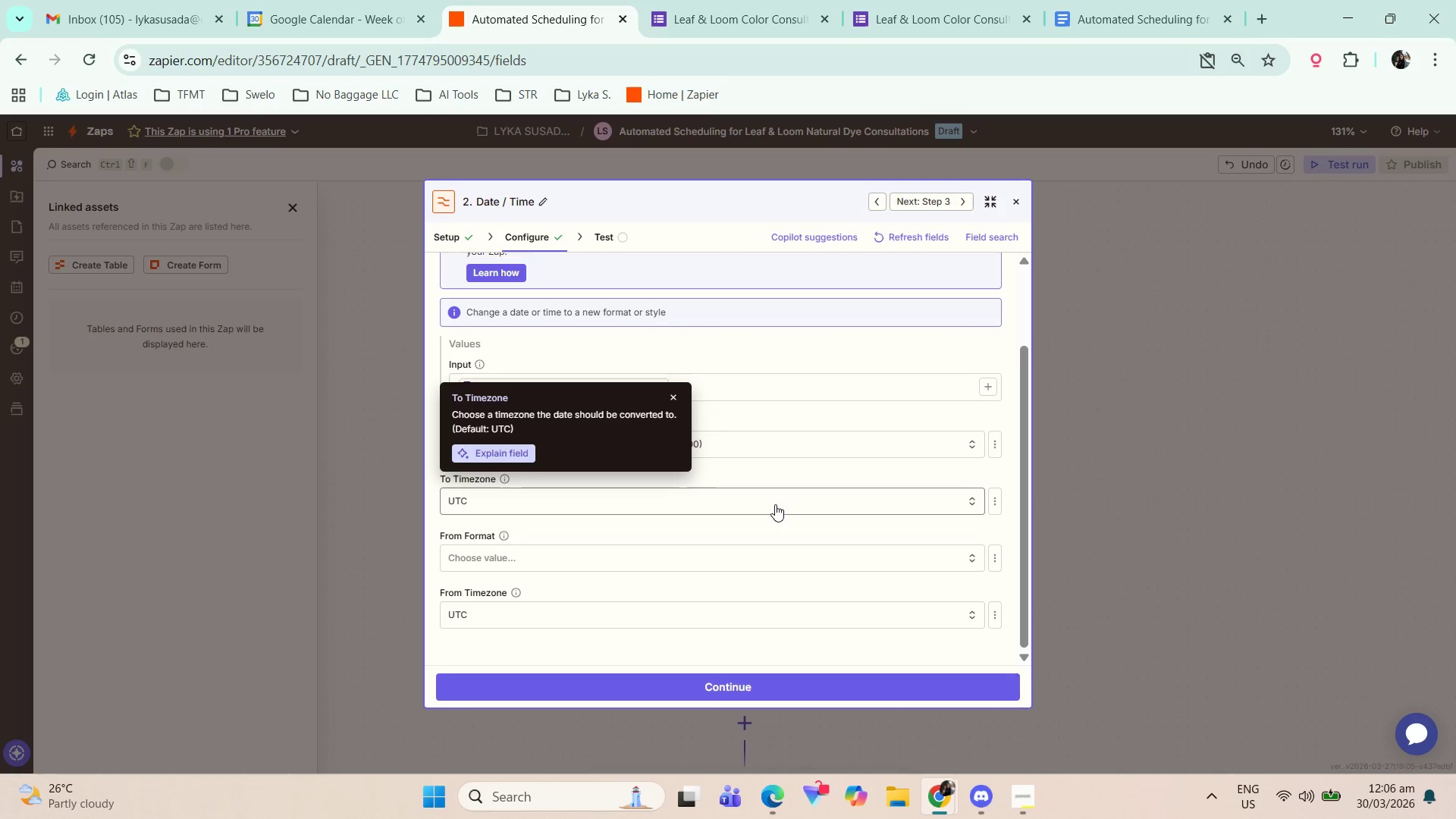 
left_click([806, 482])
 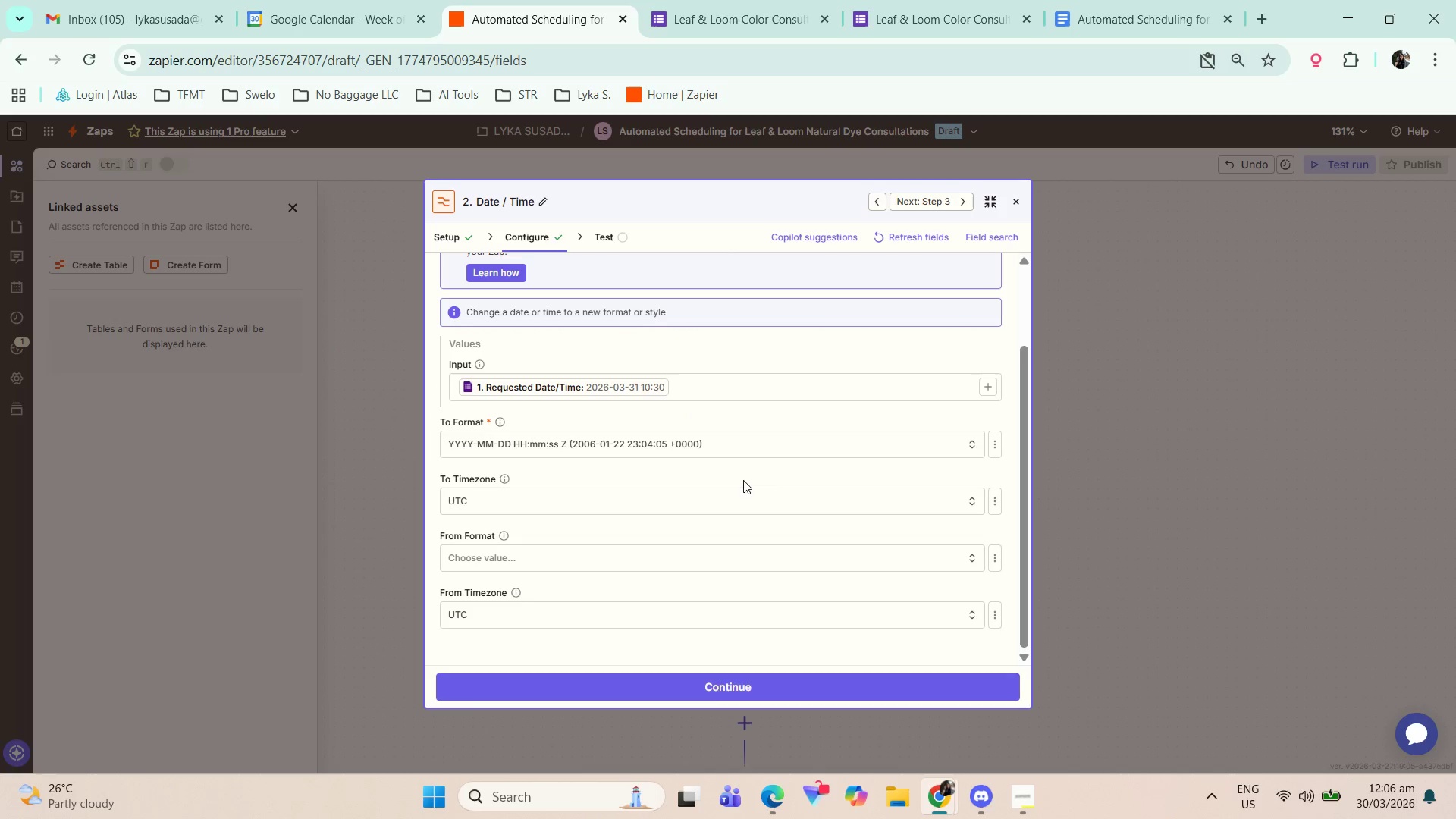 
left_click([699, 479])
 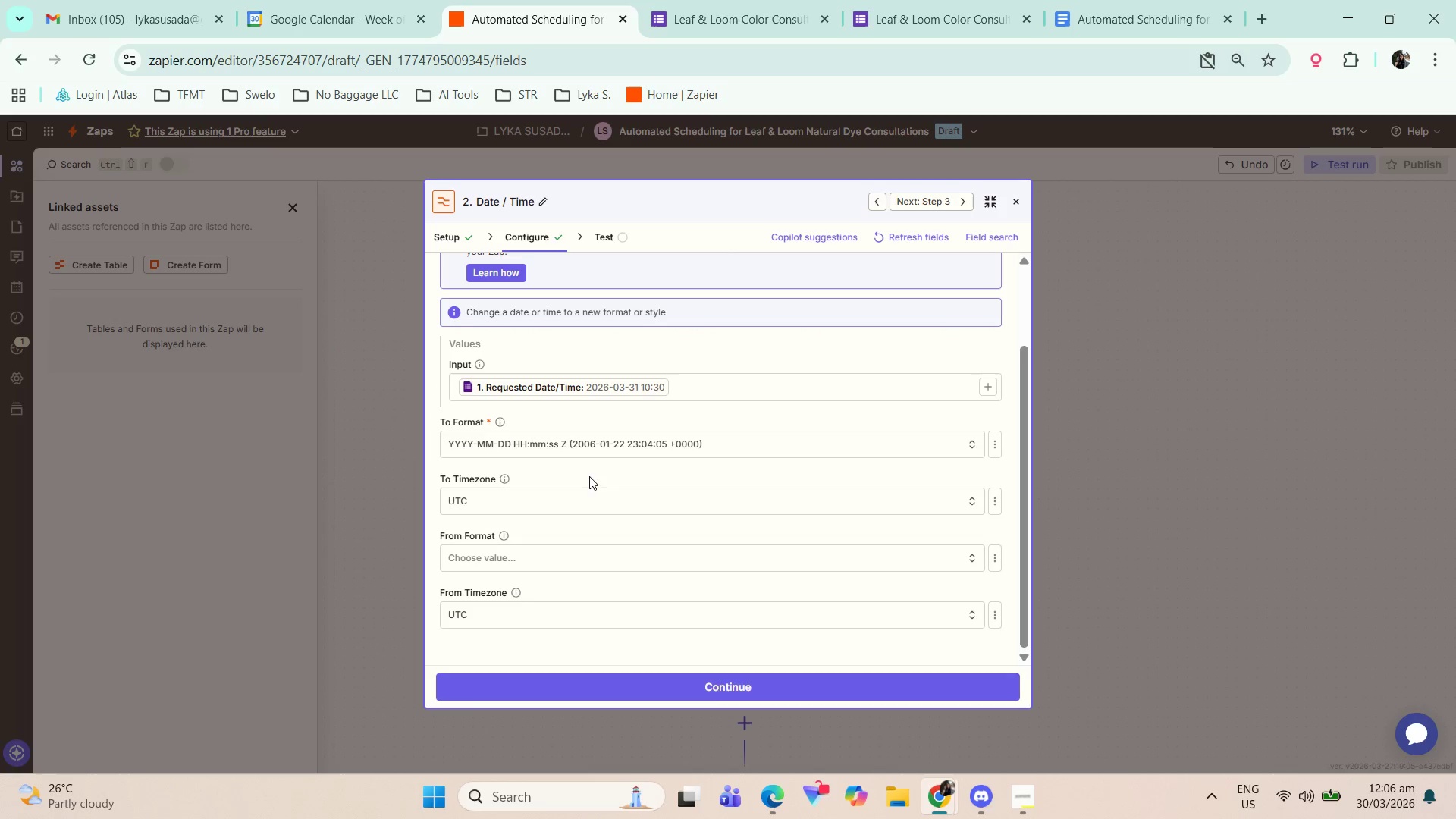 
left_click([581, 506])
 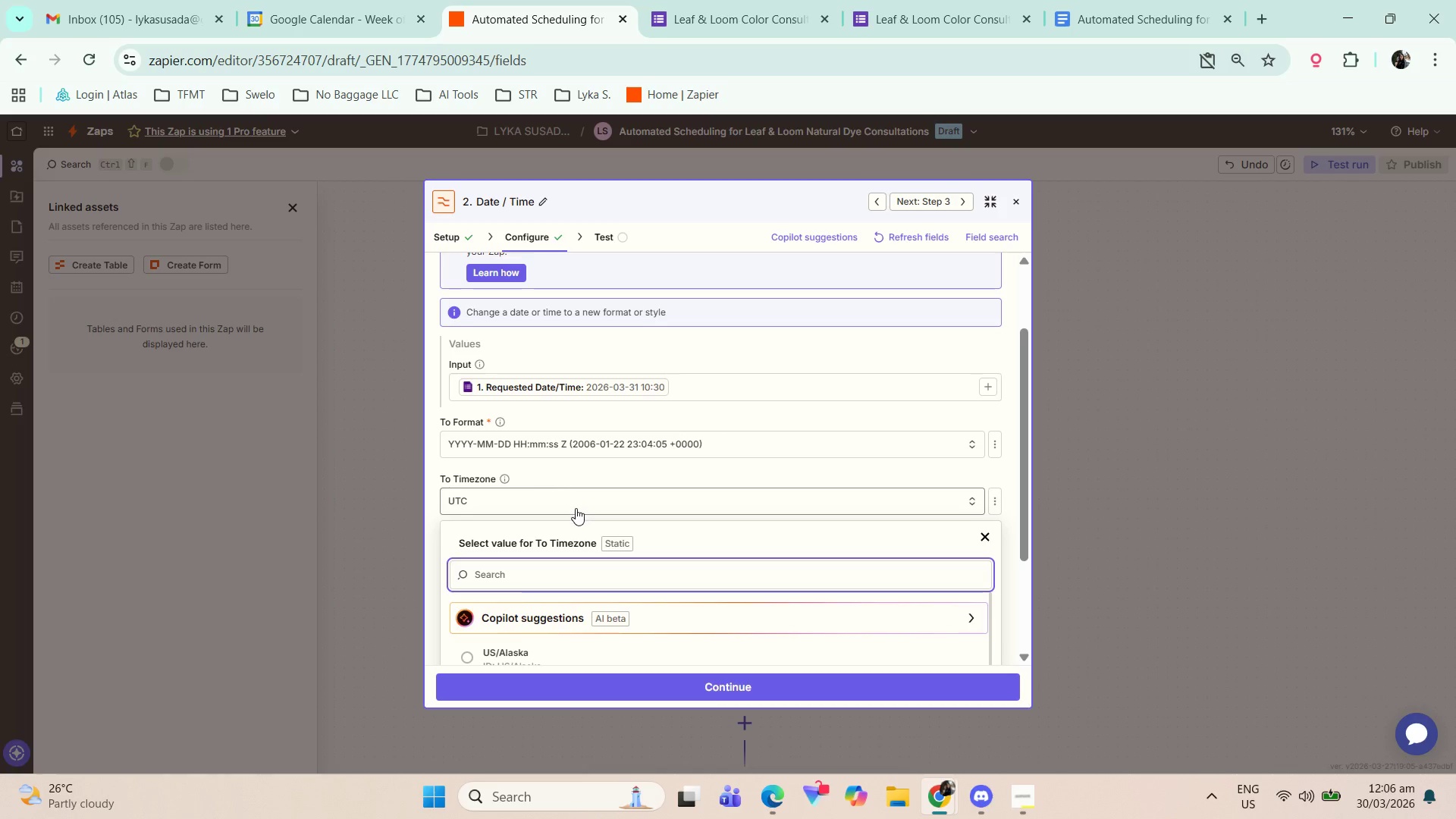 
scroll: coordinate [670, 507], scroll_direction: down, amount: 1.0
 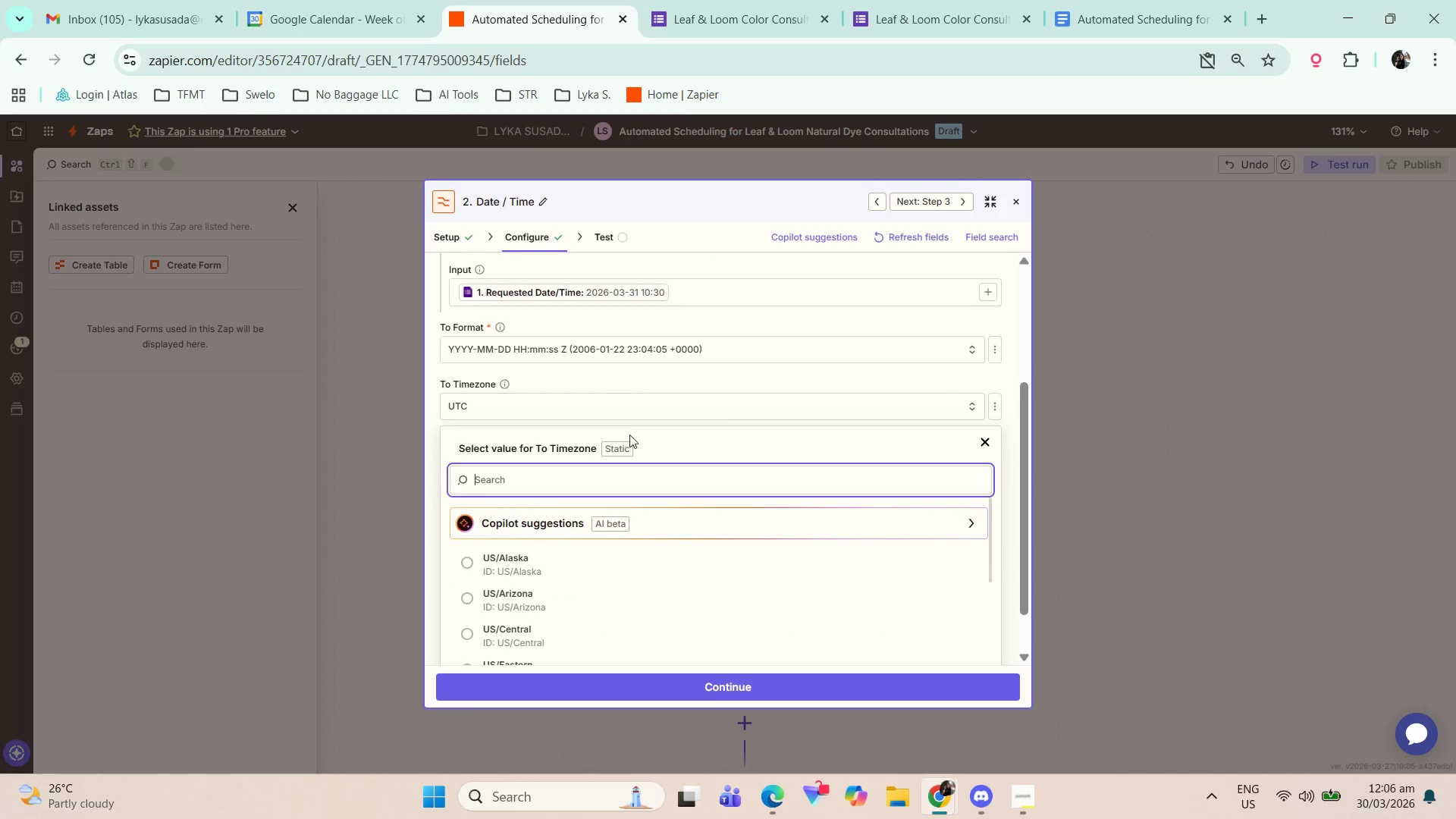 
left_click([648, 384])
 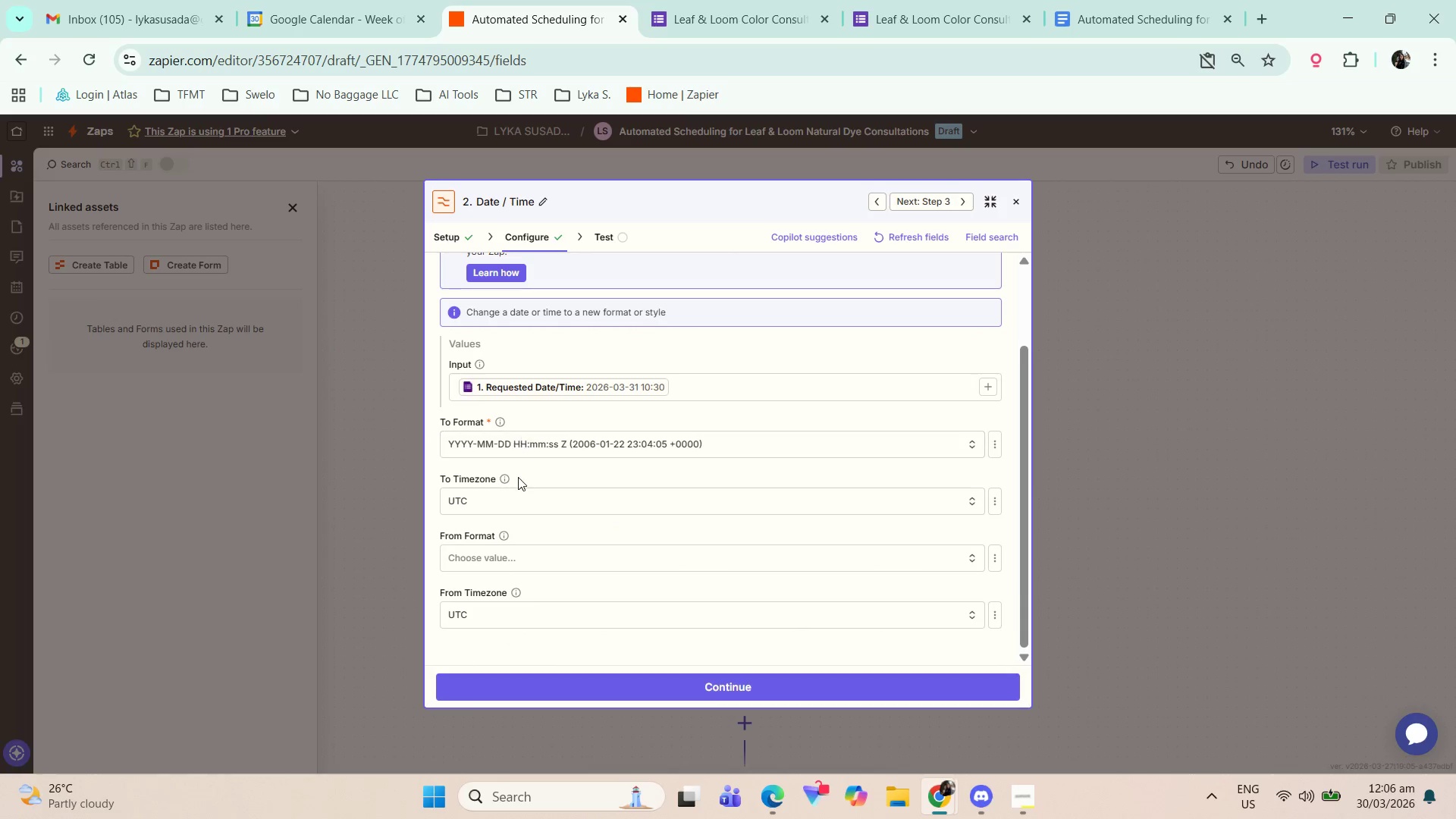 
left_click([573, 472])
 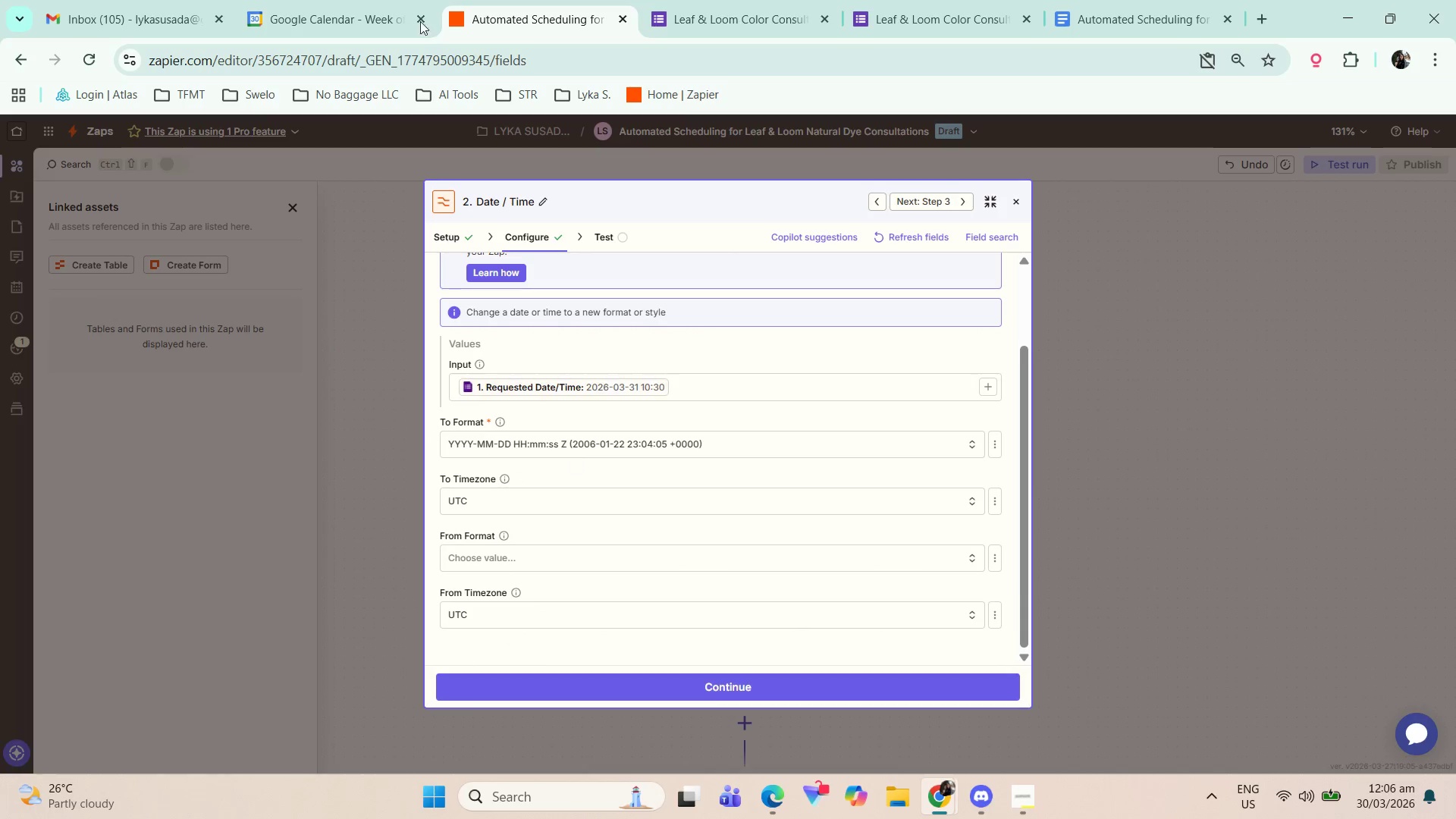 
left_click([367, 4])
 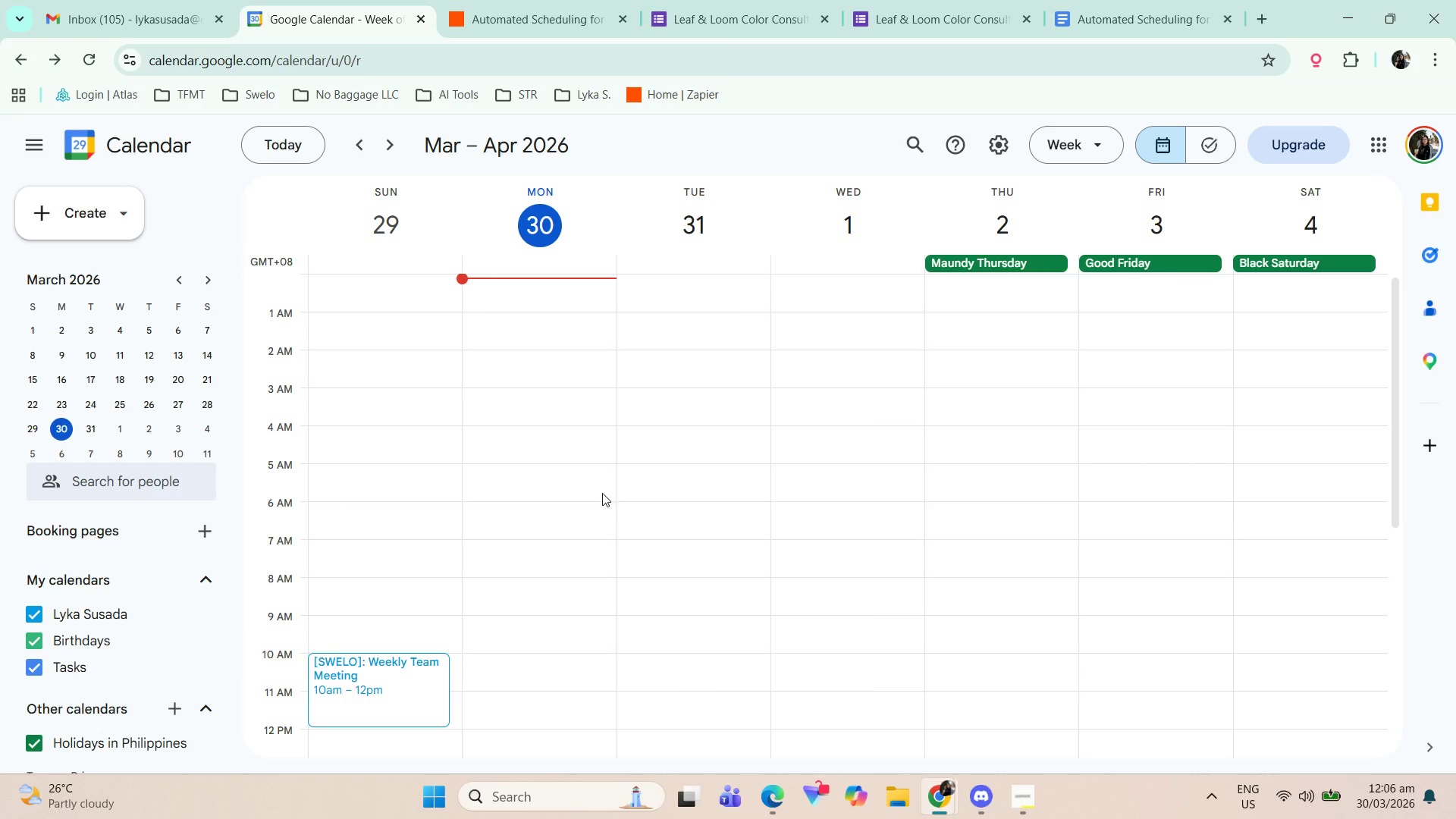 
scroll: coordinate [135, 678], scroll_direction: down, amount: 4.0
 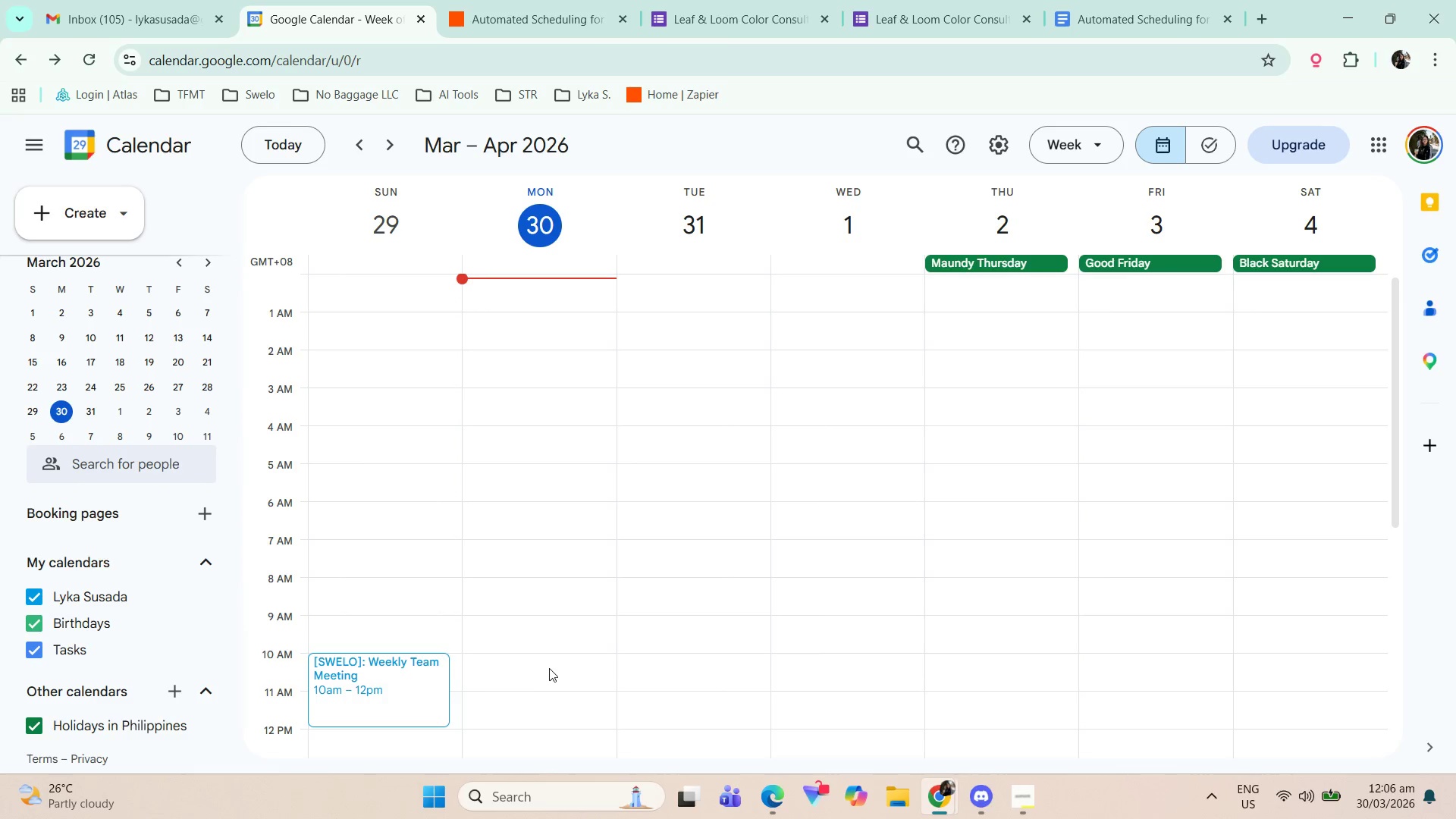 
scroll: coordinate [966, 482], scroll_direction: up, amount: 5.0
 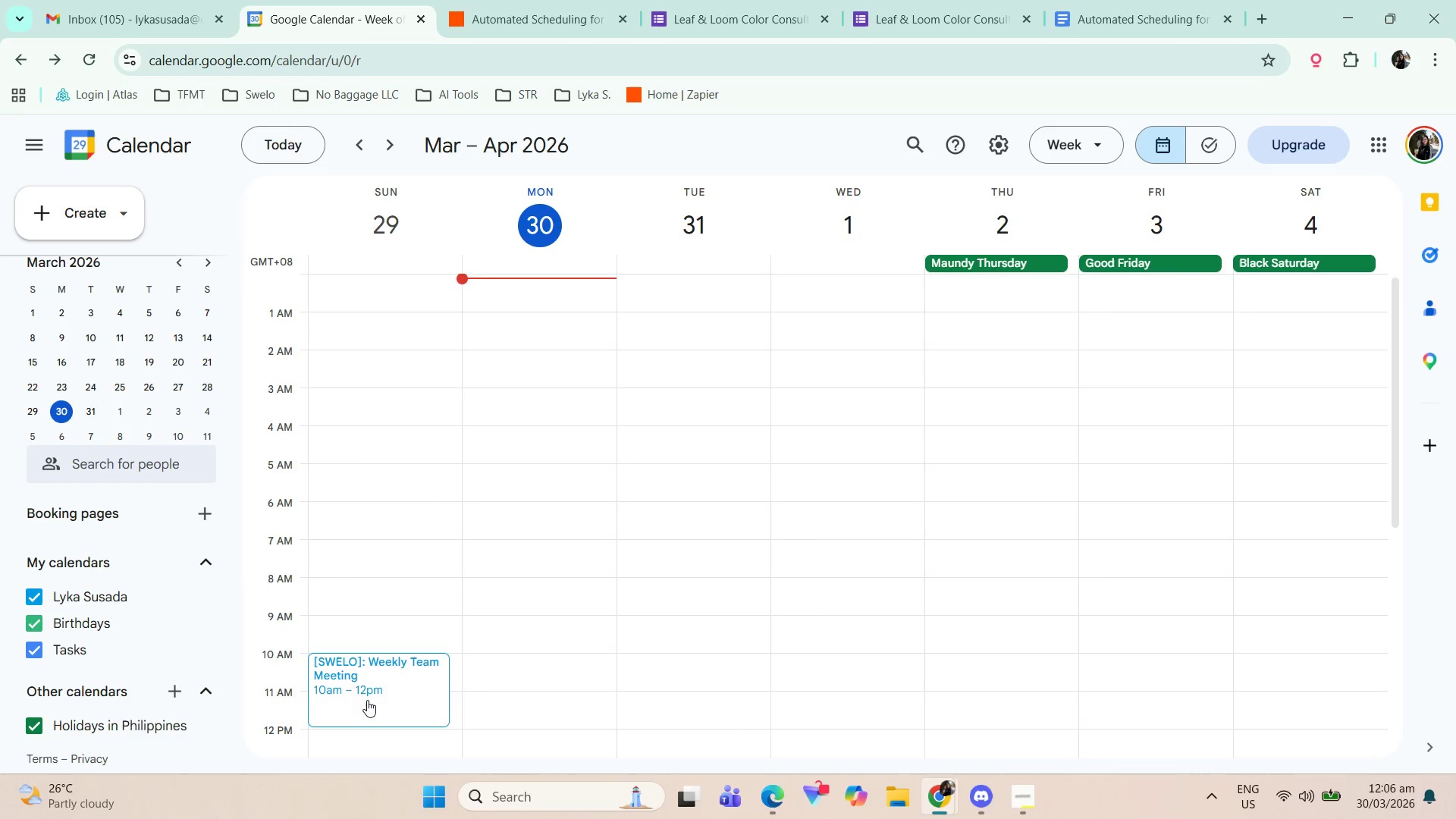 
wait(12.16)
 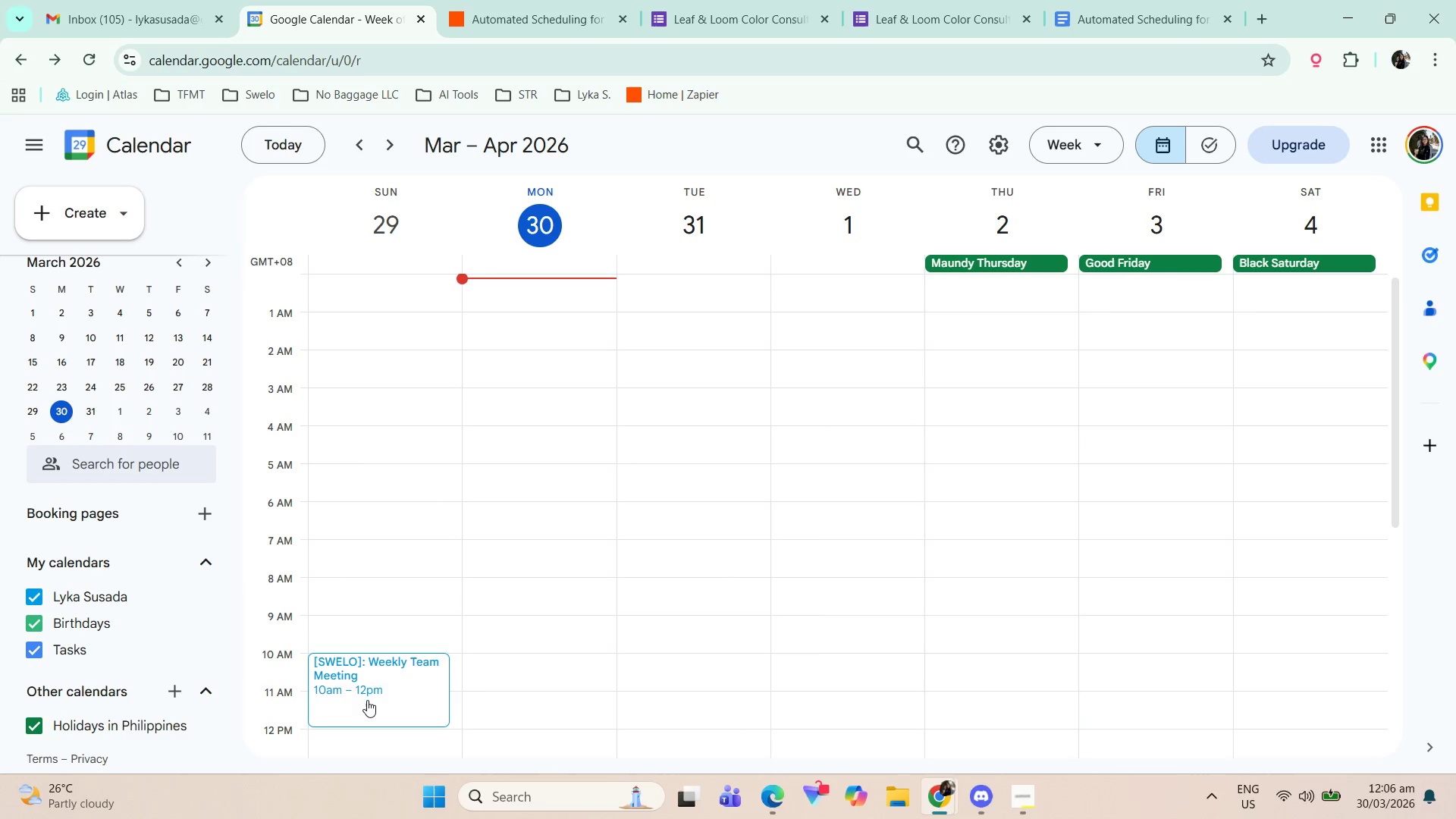 
scroll: coordinate [336, 684], scroll_direction: down, amount: 6.0
 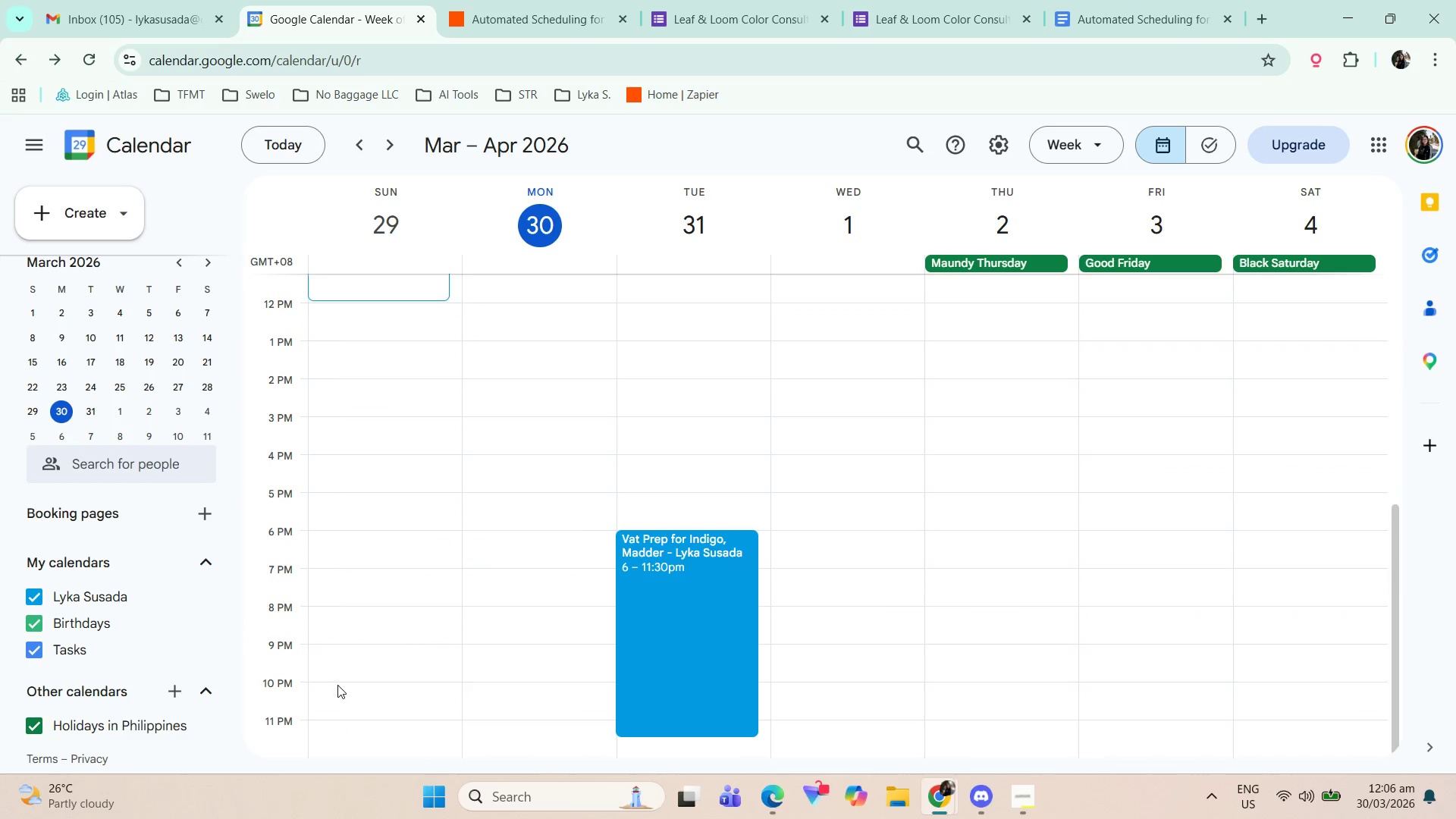 
left_click([704, 610])
 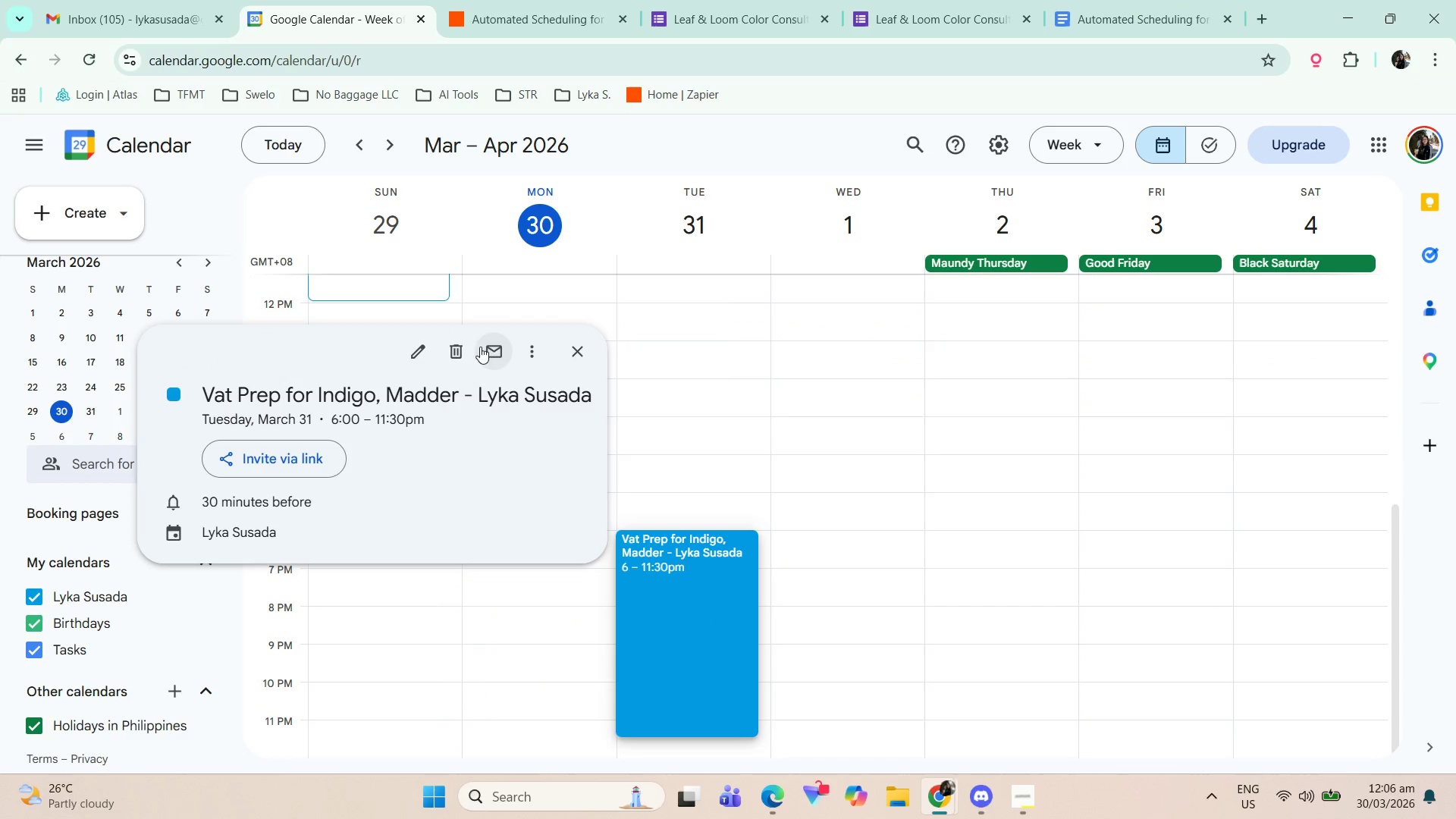 
scroll: coordinate [617, 641], scroll_direction: down, amount: 8.0
 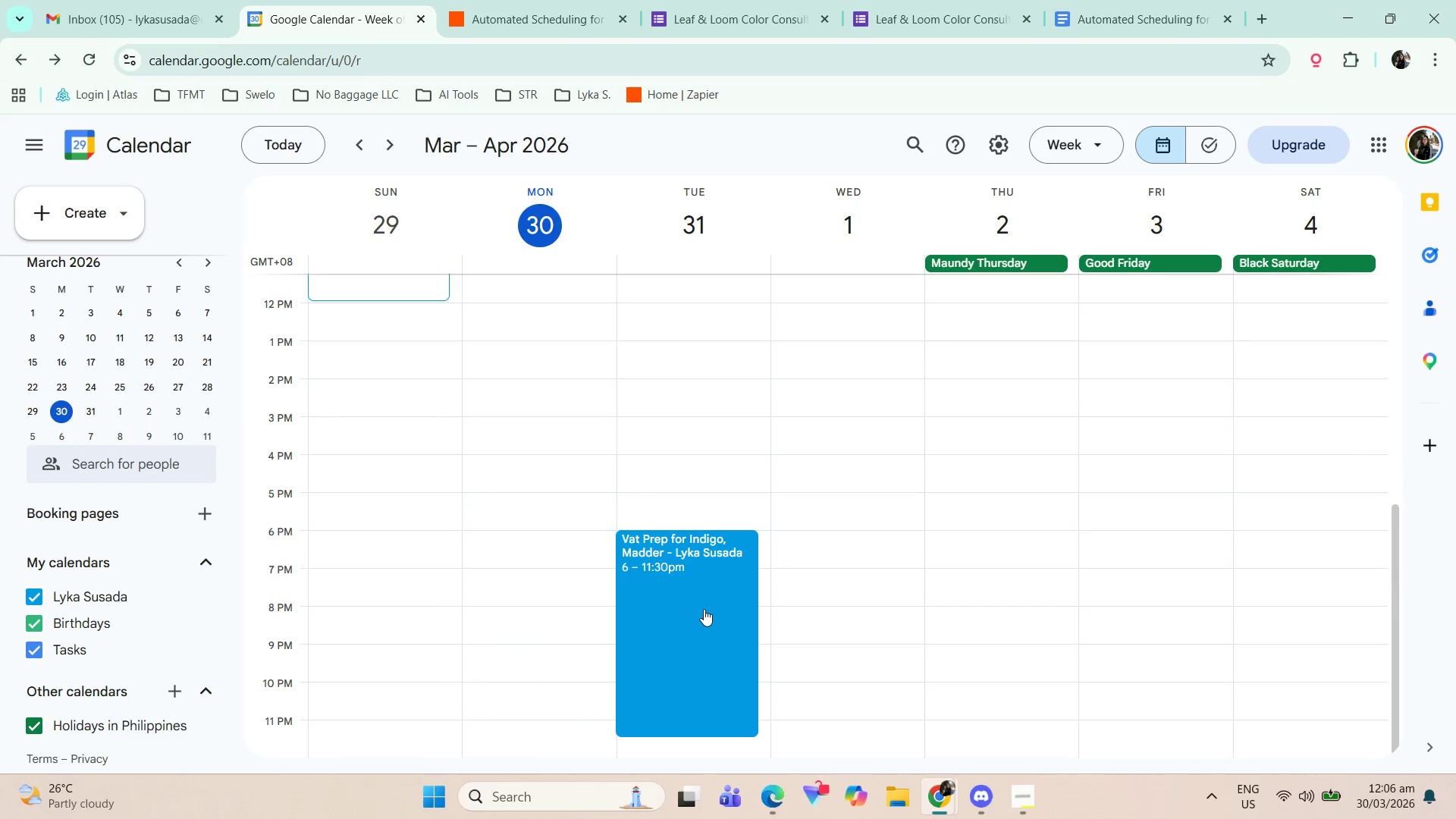 
left_click([467, 347])
 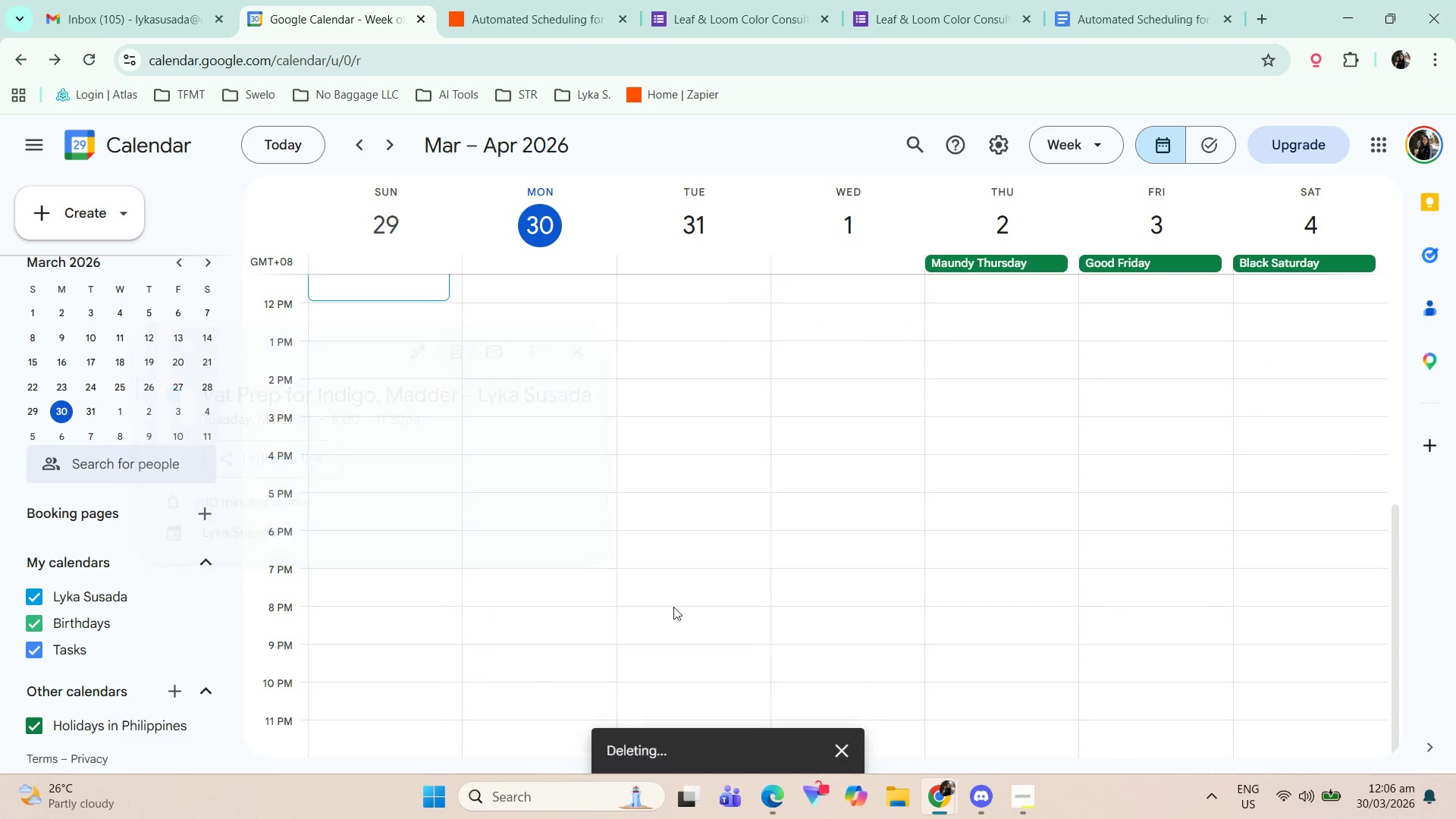 
scroll: coordinate [710, 385], scroll_direction: up, amount: 7.0
 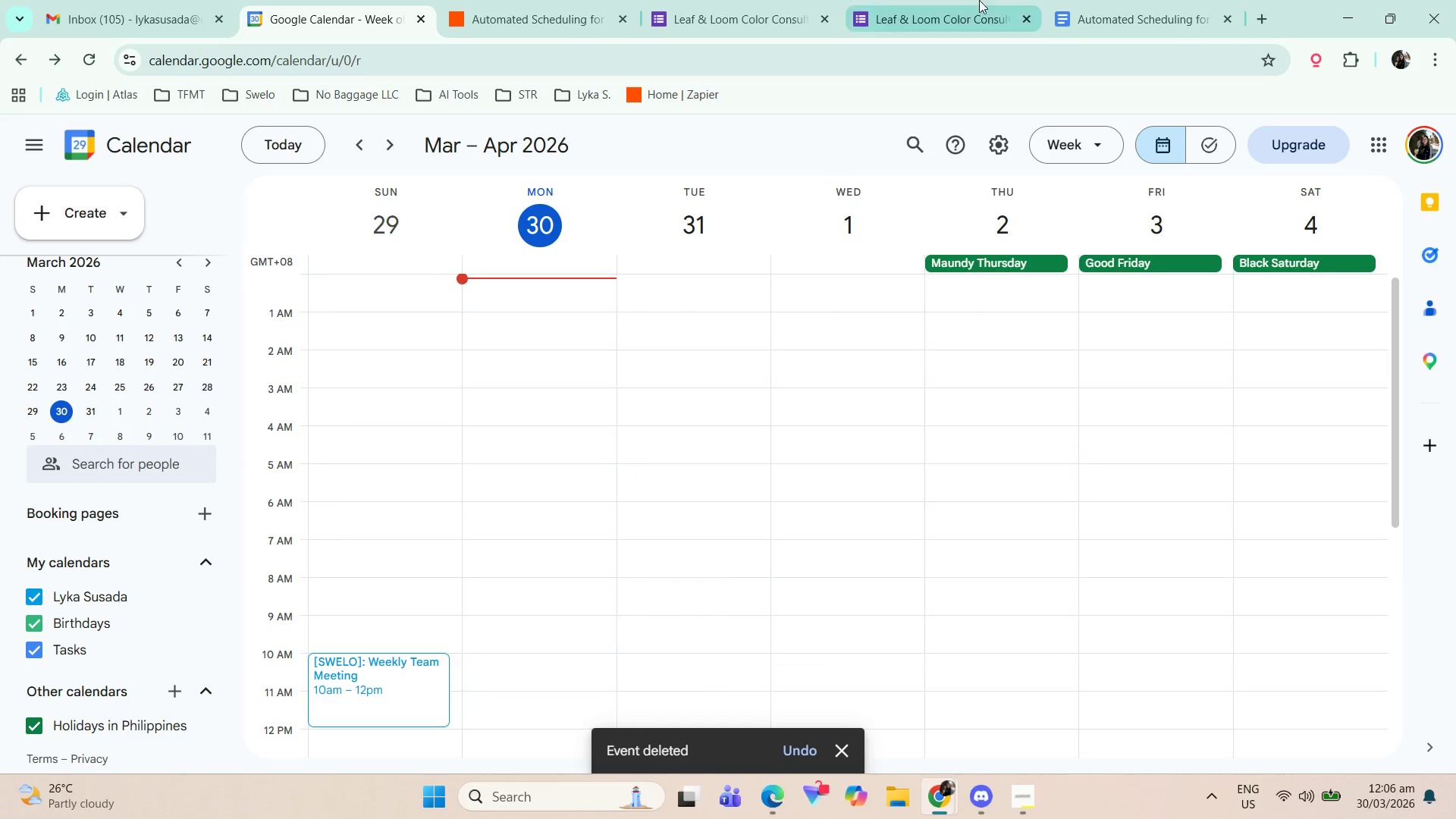 
left_click([1147, 0])
 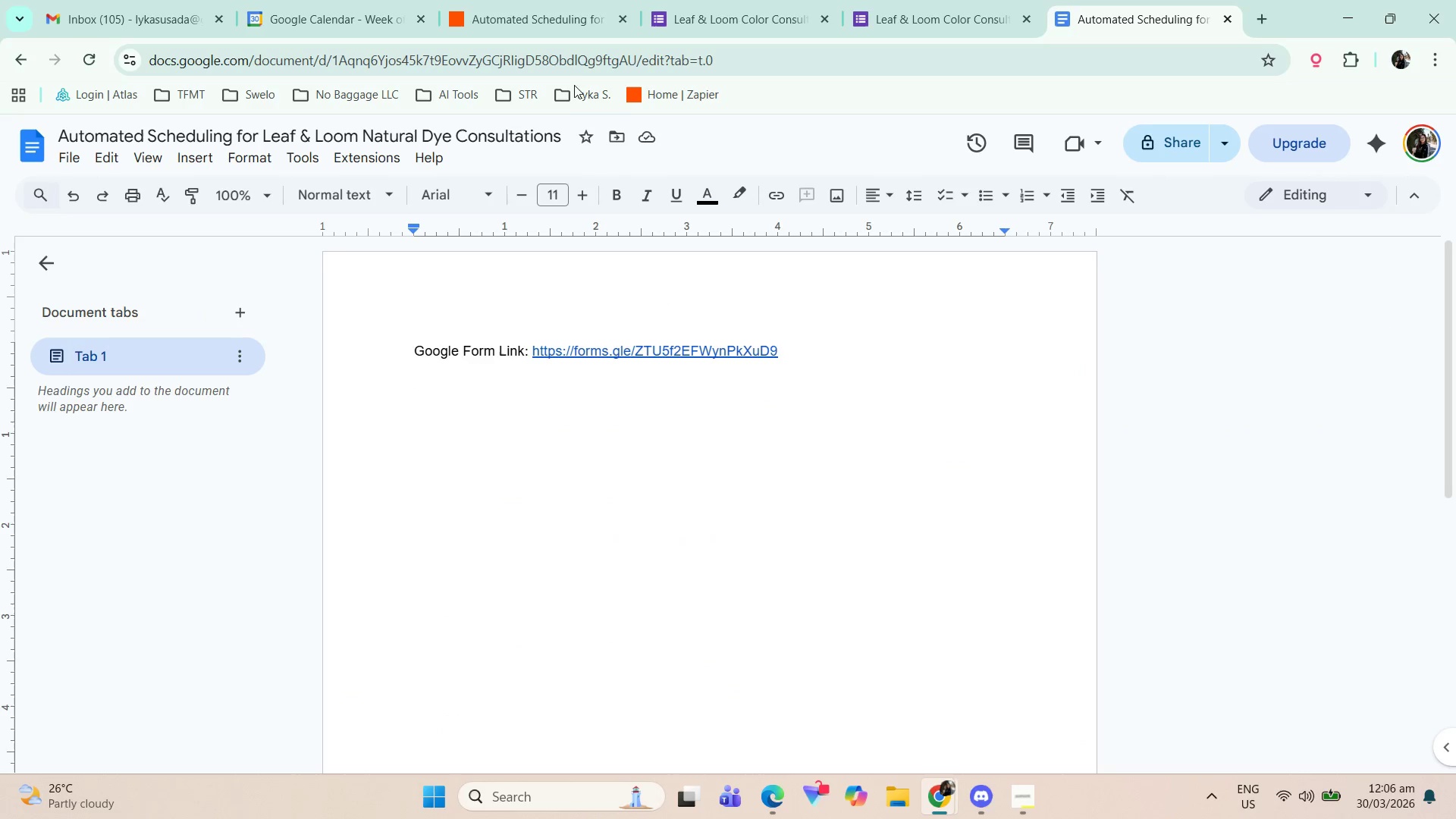 
left_click([505, 0])
 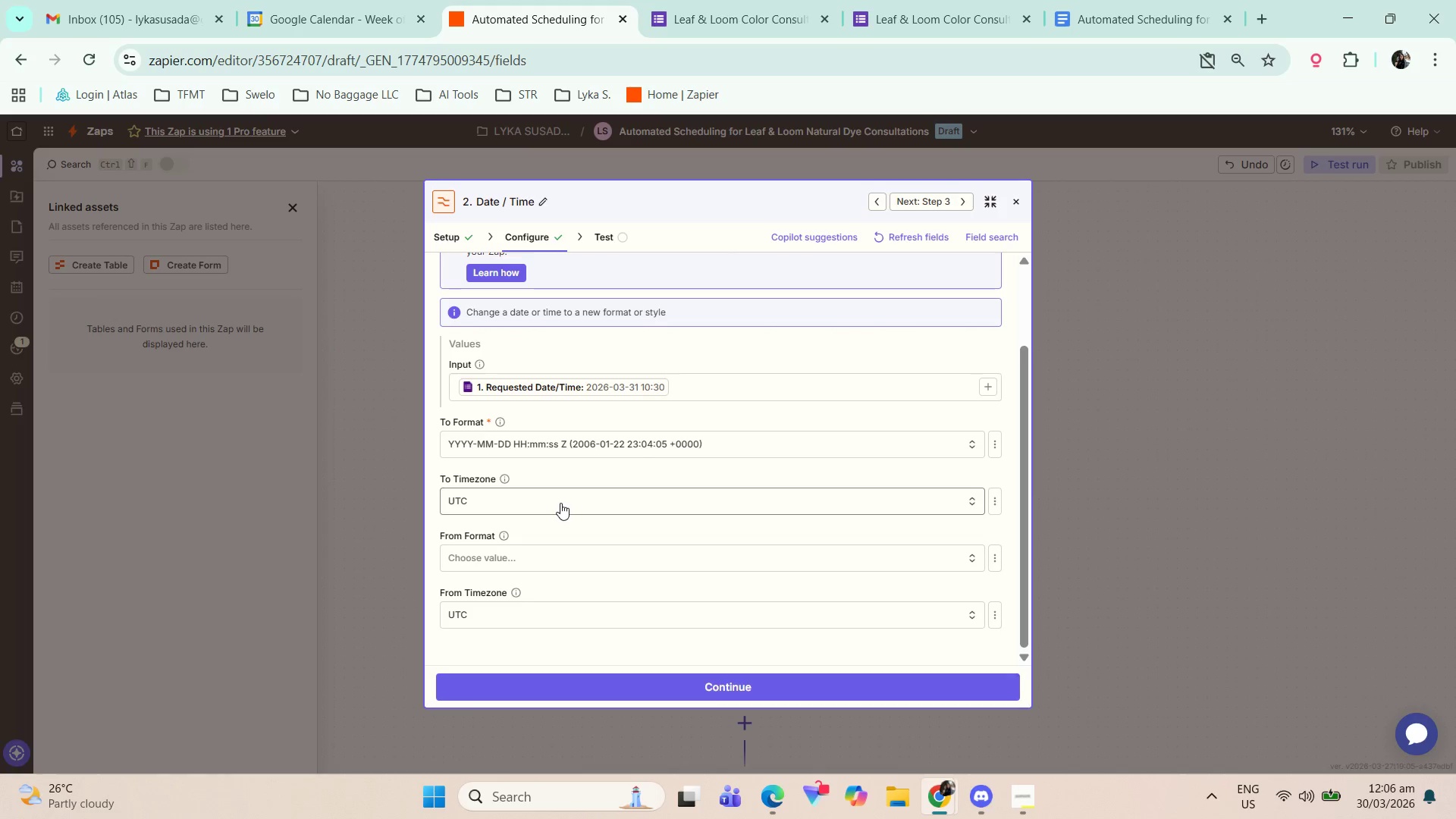 
left_click([504, 477])
 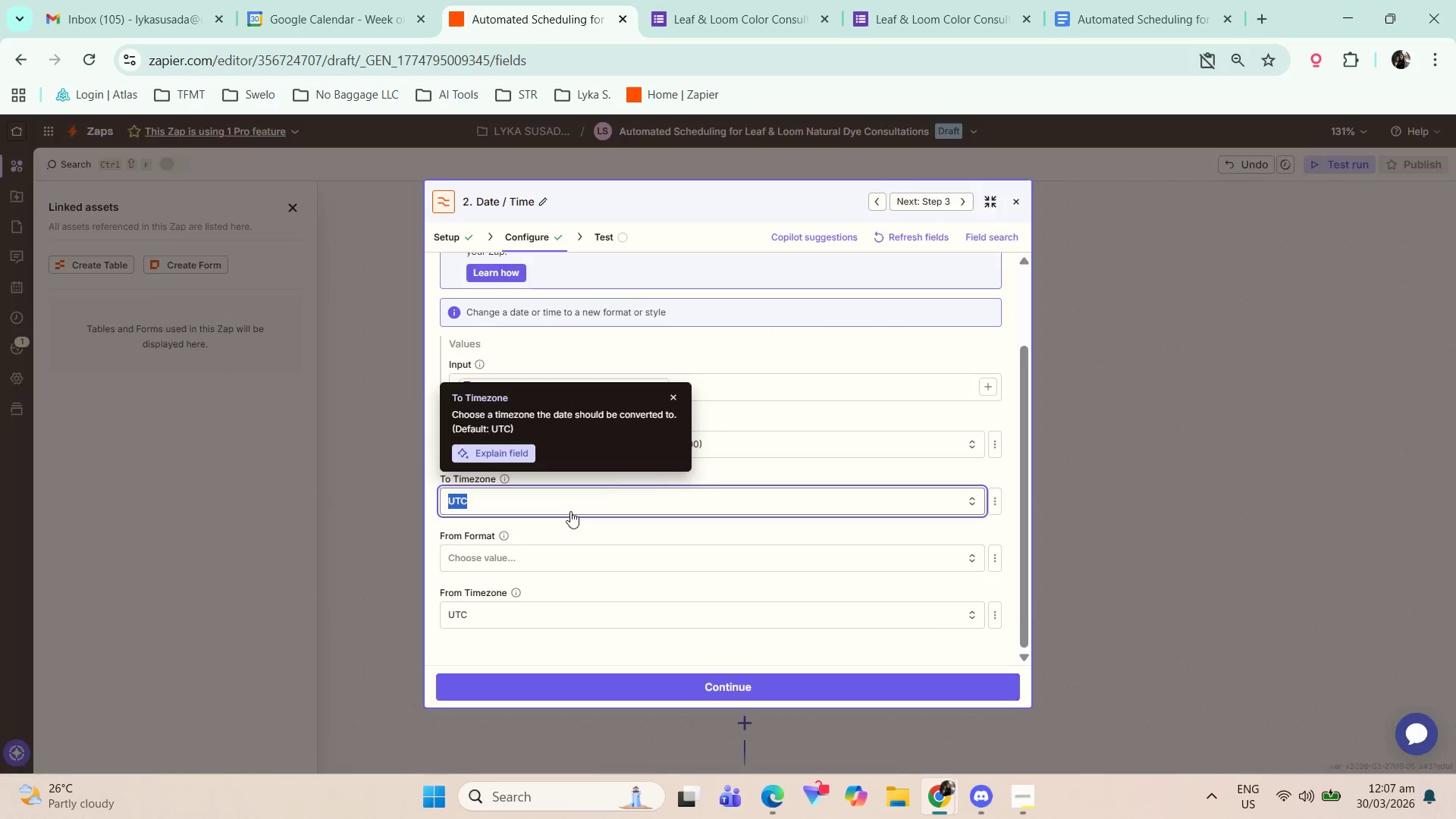 
wait(6.39)
 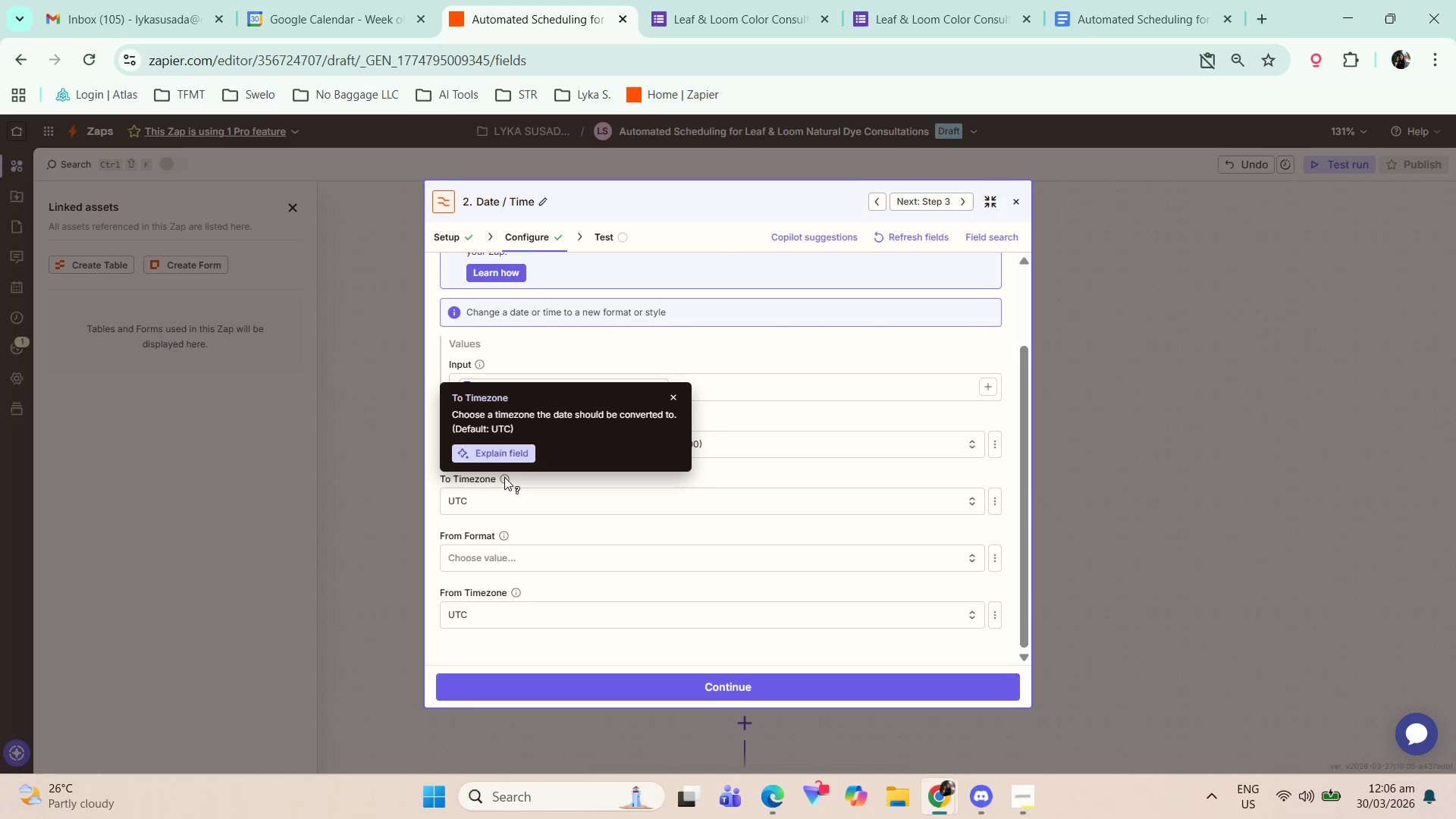 
left_click_drag(start_coordinate=[1020, 531], to_coordinate=[1026, 651])
 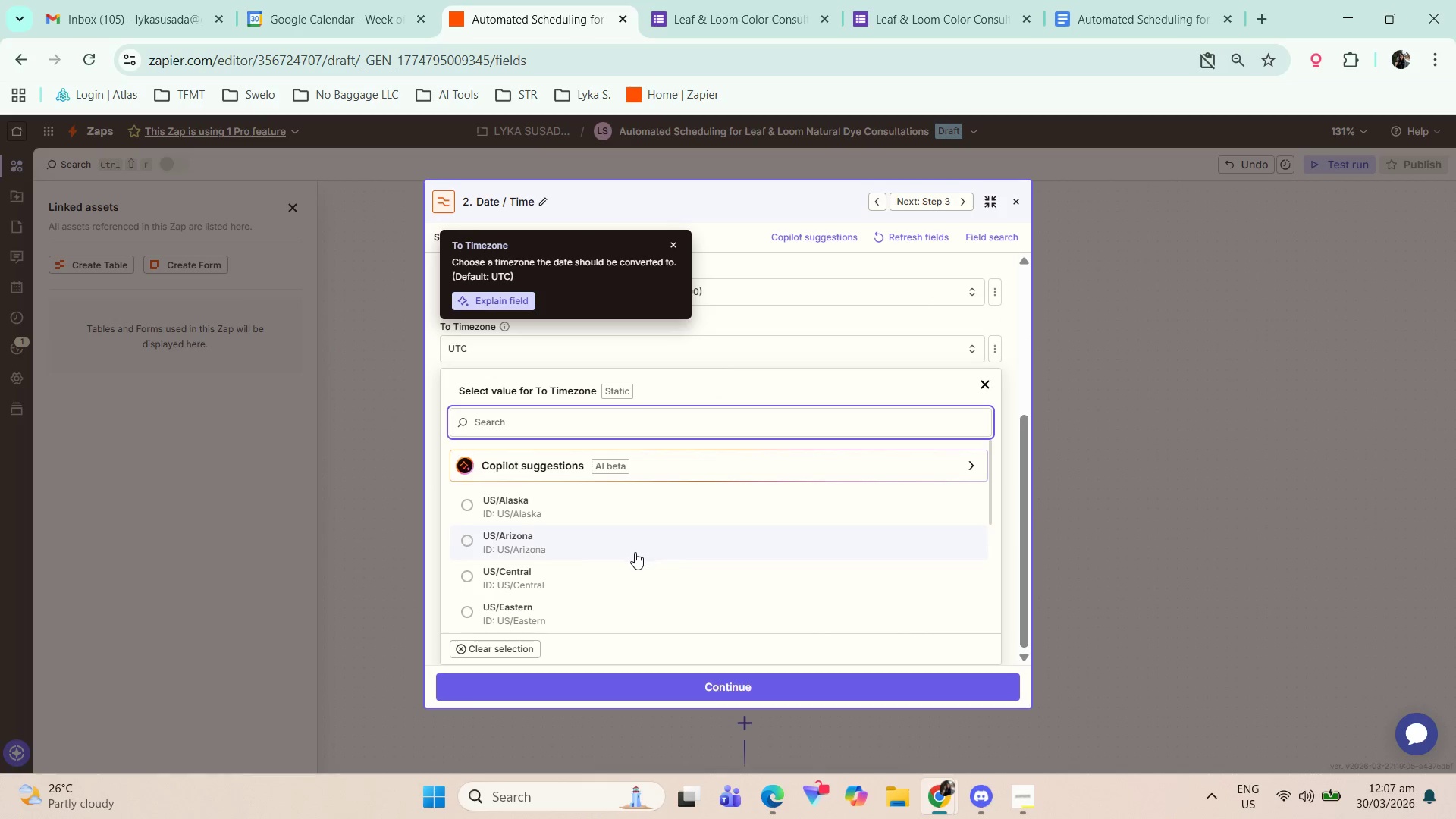 
scroll: coordinate [568, 544], scroll_direction: down, amount: 8.0
 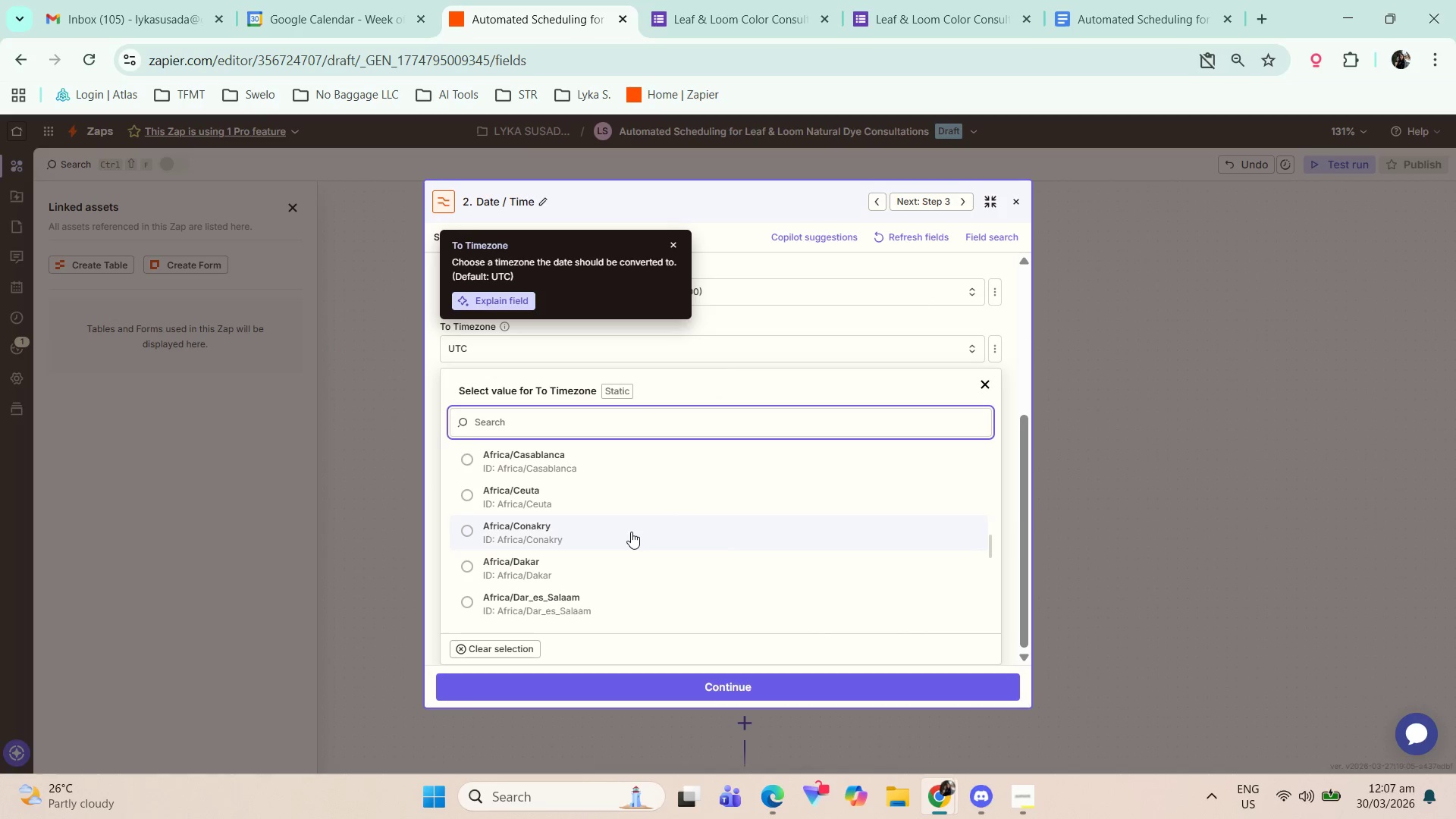 
type(asia)
 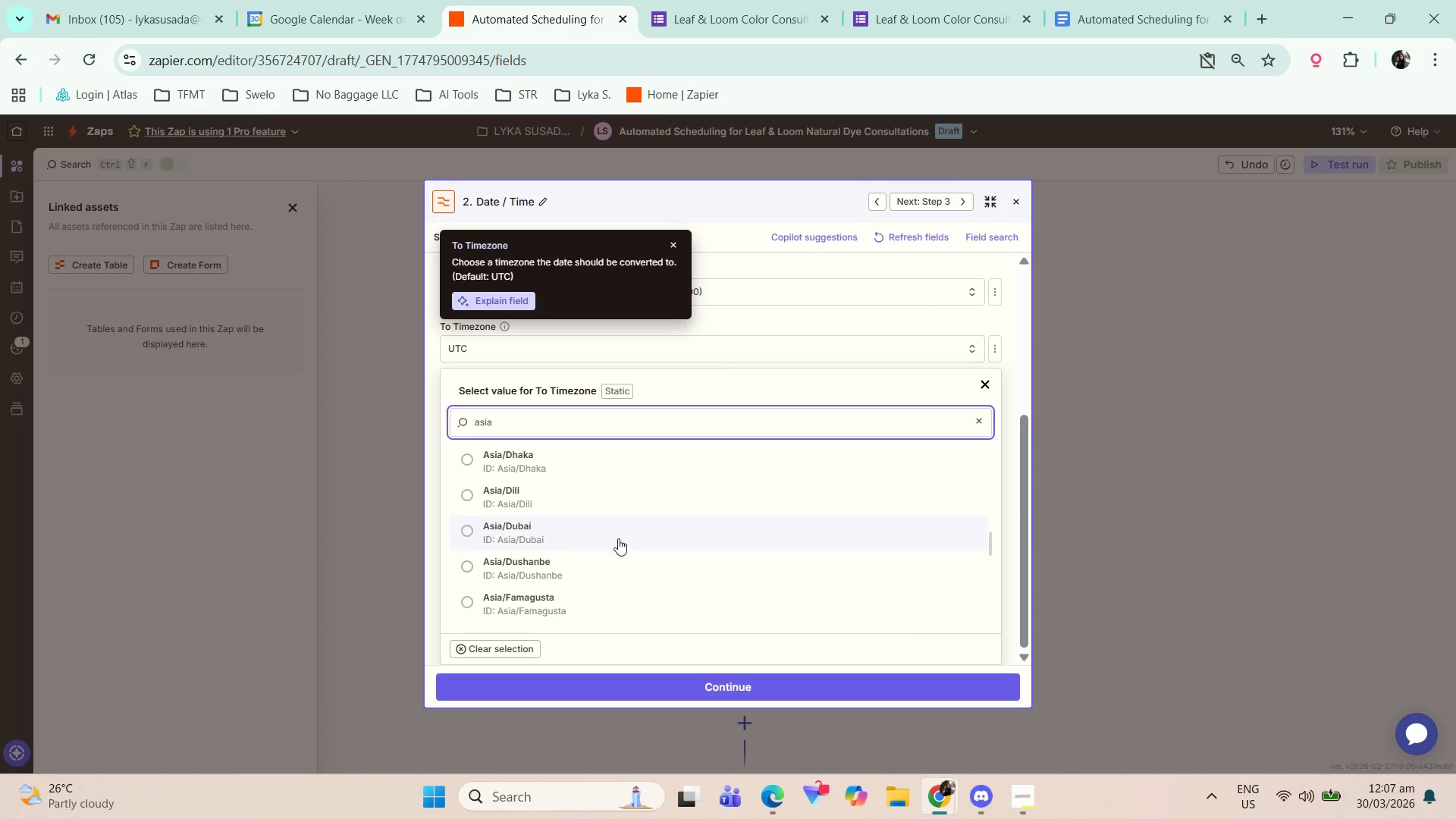 
scroll: coordinate [643, 554], scroll_direction: down, amount: 6.0
 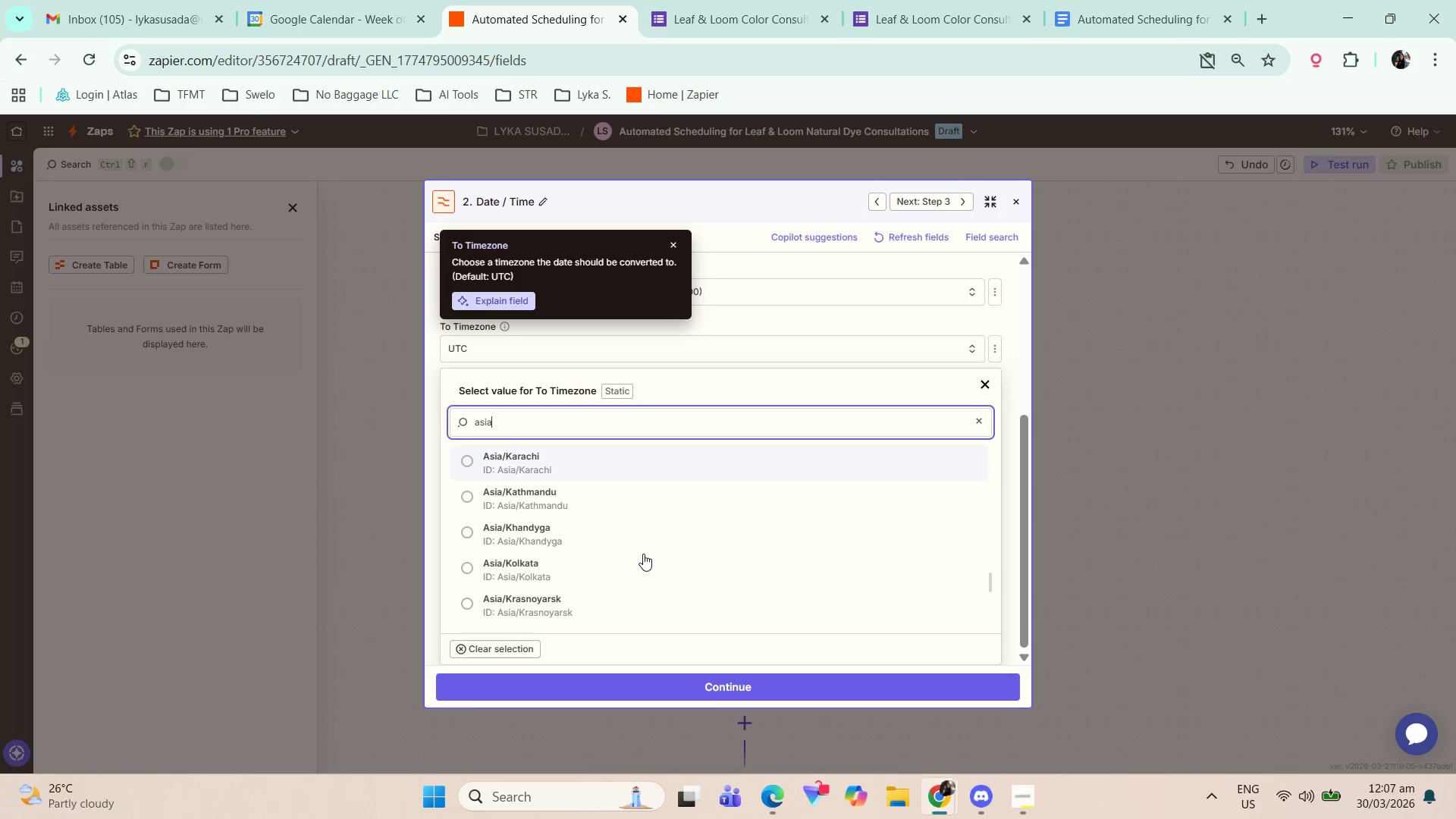 
scroll: coordinate [628, 567], scroll_direction: down, amount: 8.0
 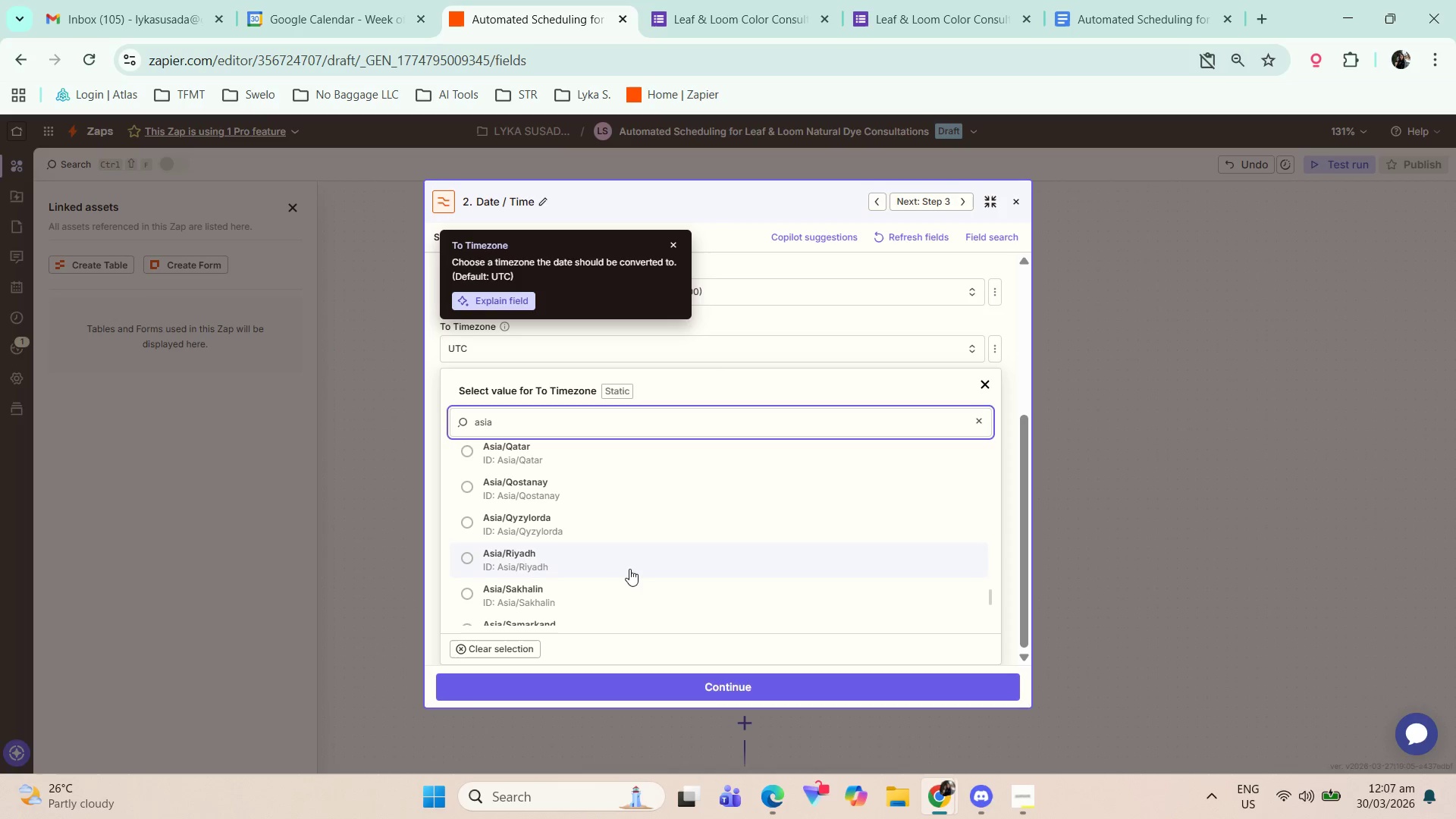 
scroll: coordinate [626, 573], scroll_direction: down, amount: 9.0
 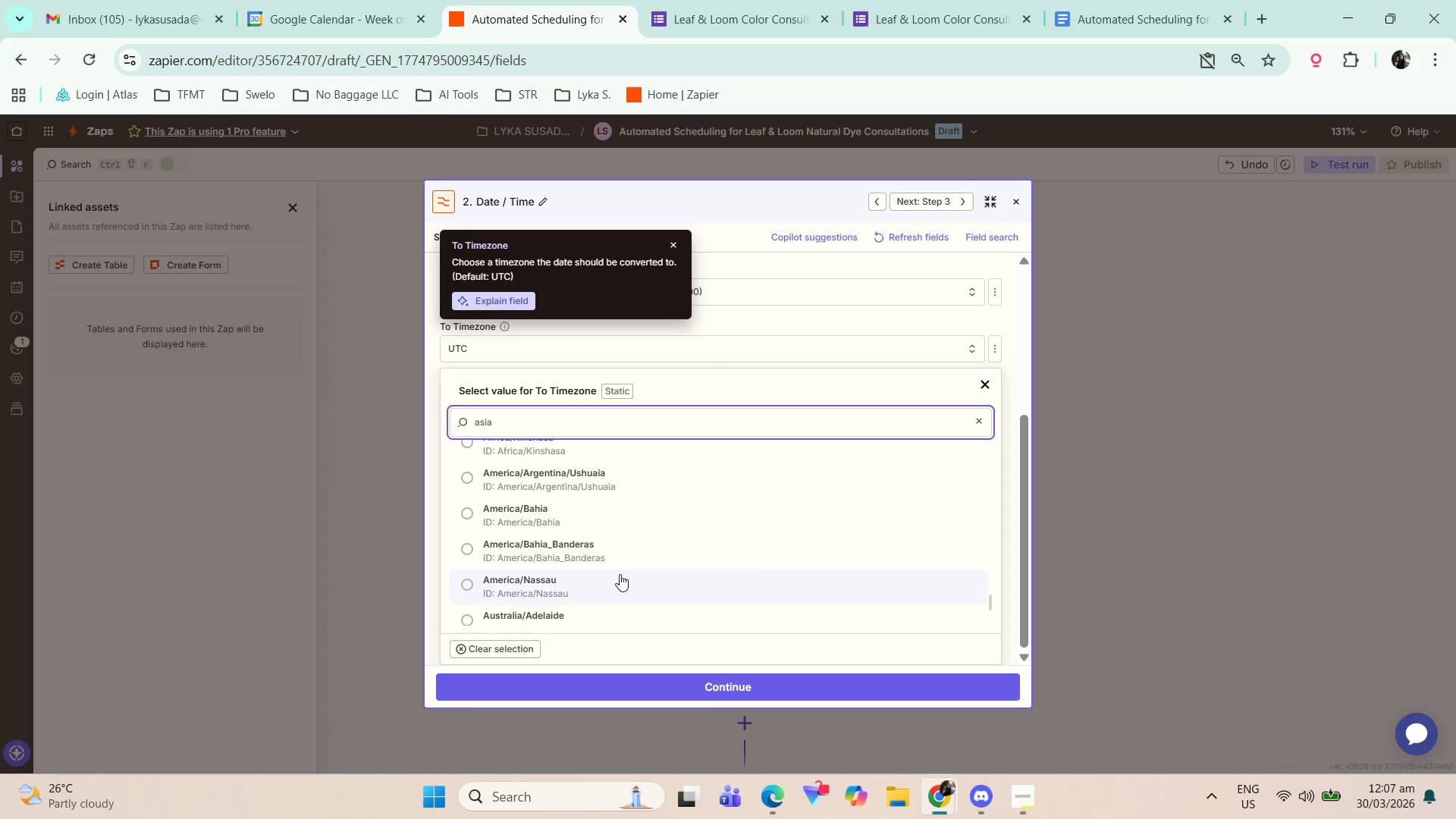 
scroll: coordinate [613, 572], scroll_direction: up, amount: 10.0
 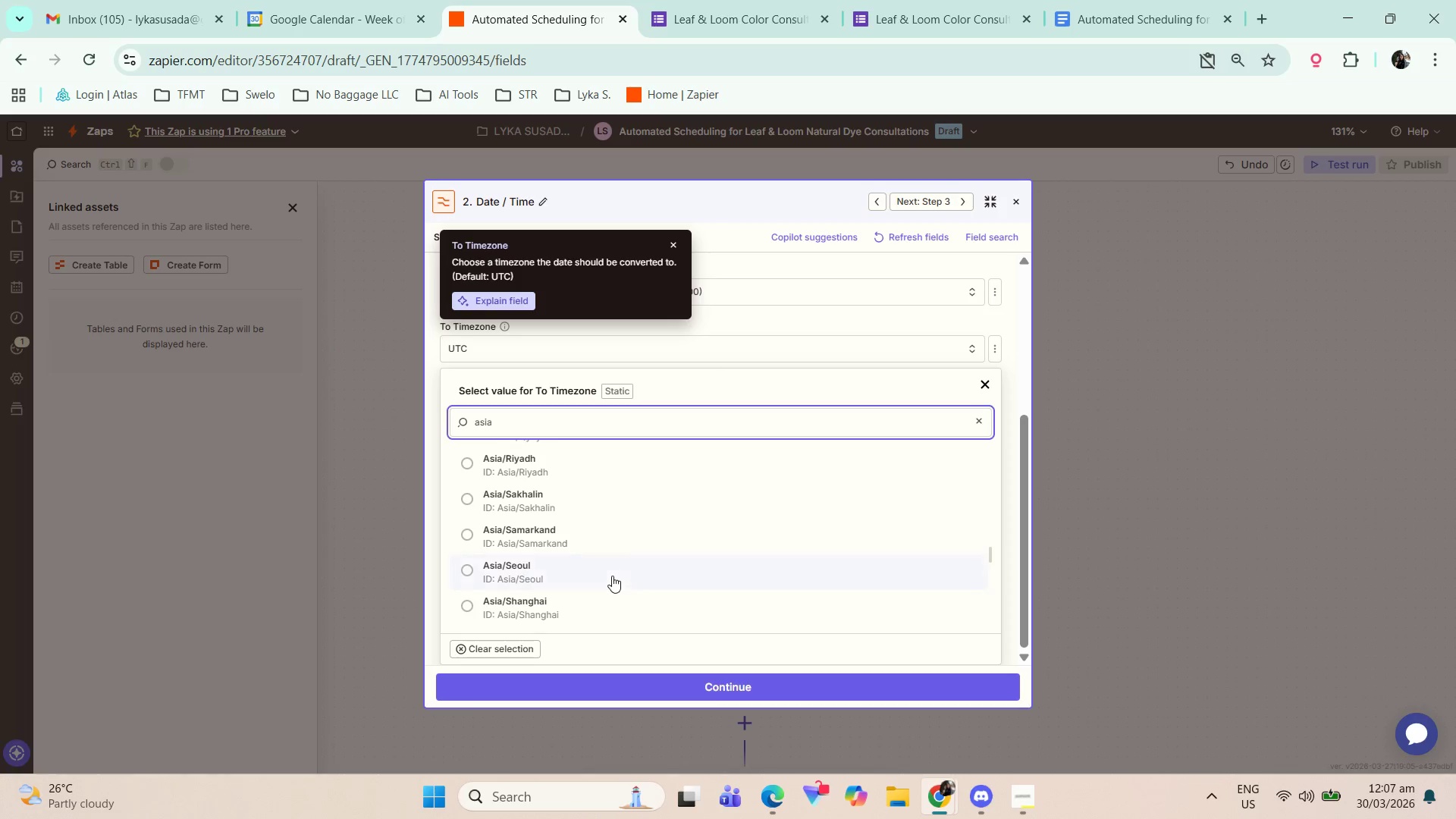 
scroll: coordinate [560, 516], scroll_direction: up, amount: 9.0
 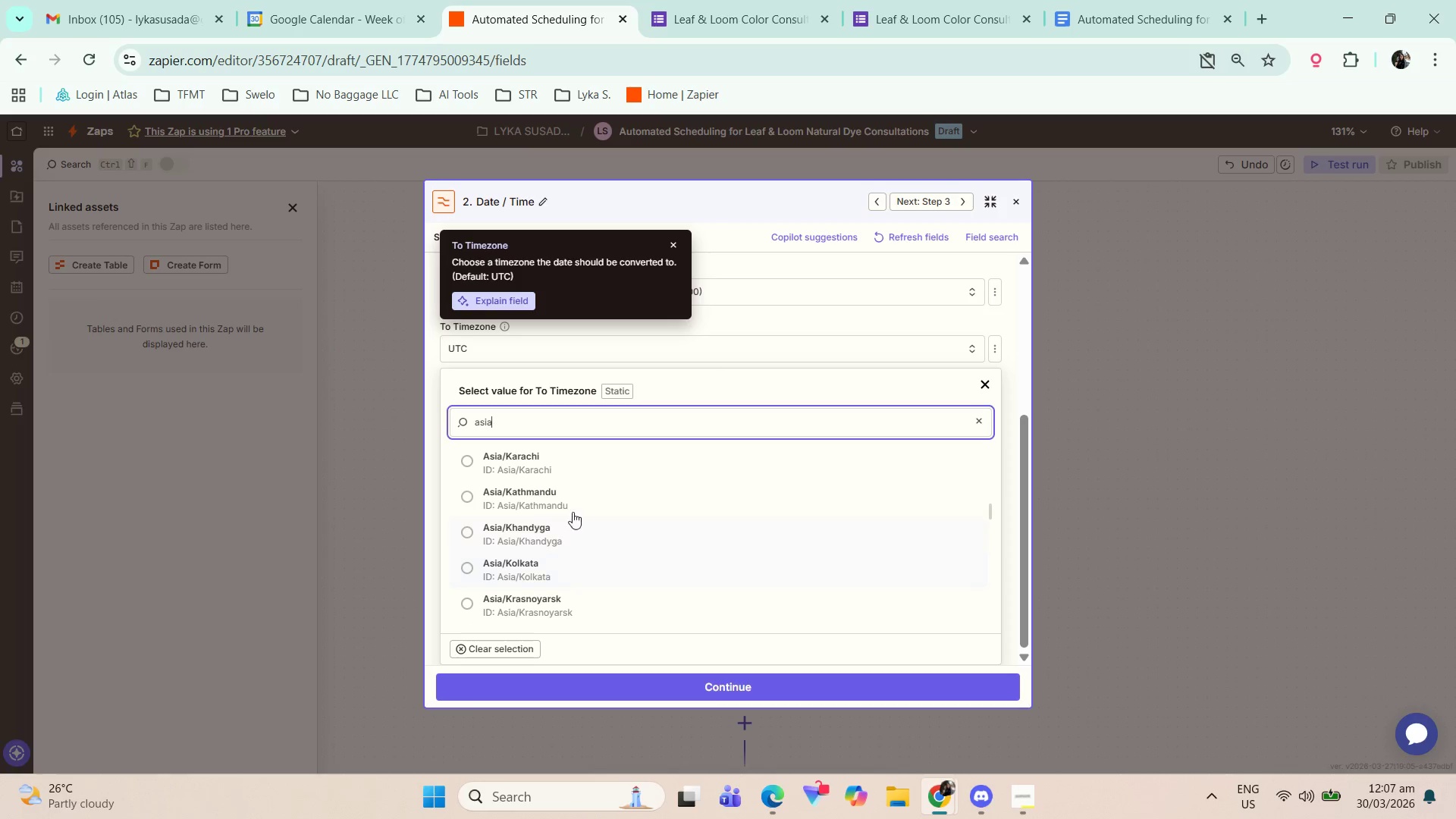 
scroll: coordinate [574, 535], scroll_direction: up, amount: 2.0
 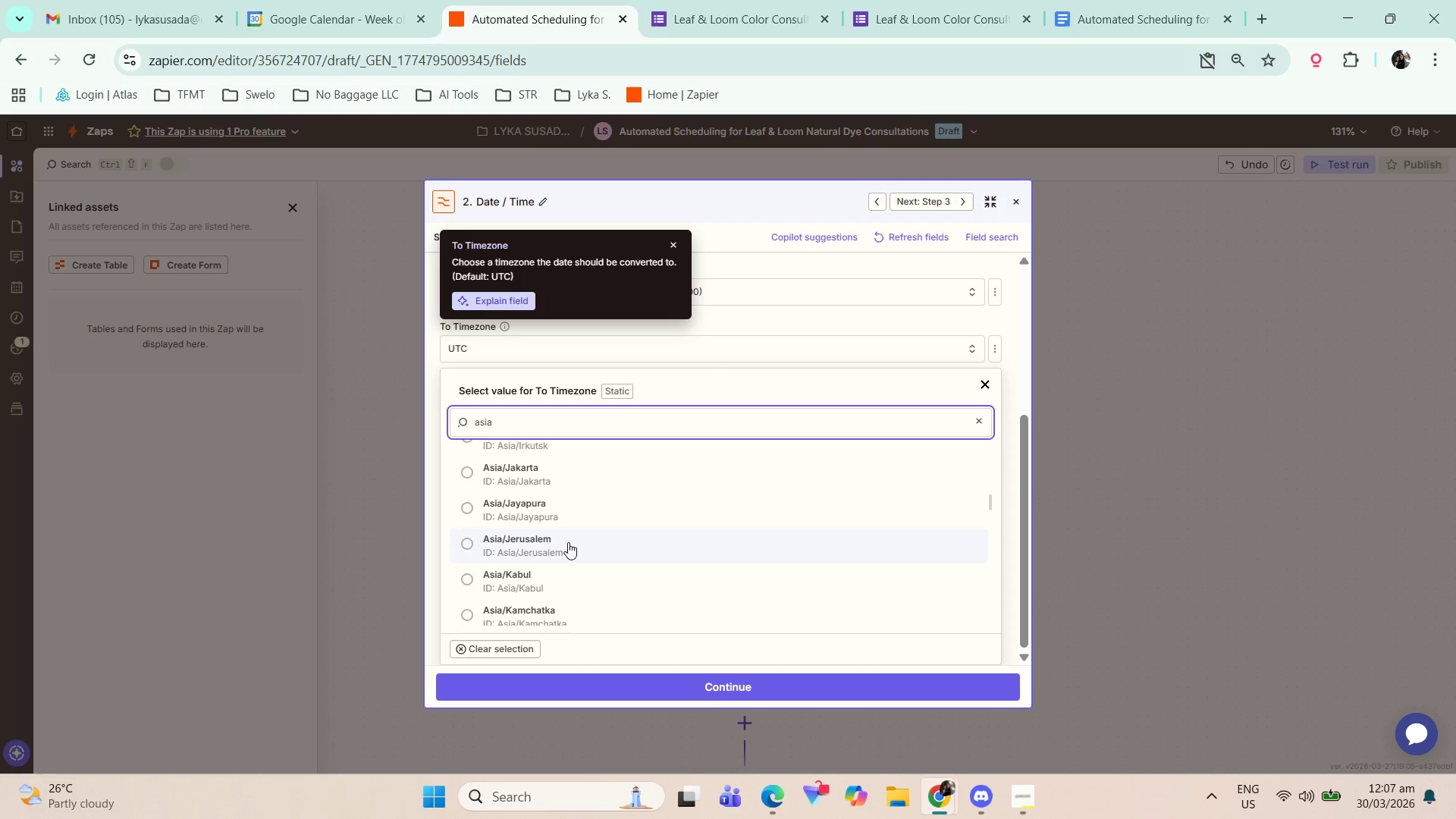 
scroll: coordinate [566, 547], scroll_direction: down, amount: 6.0
 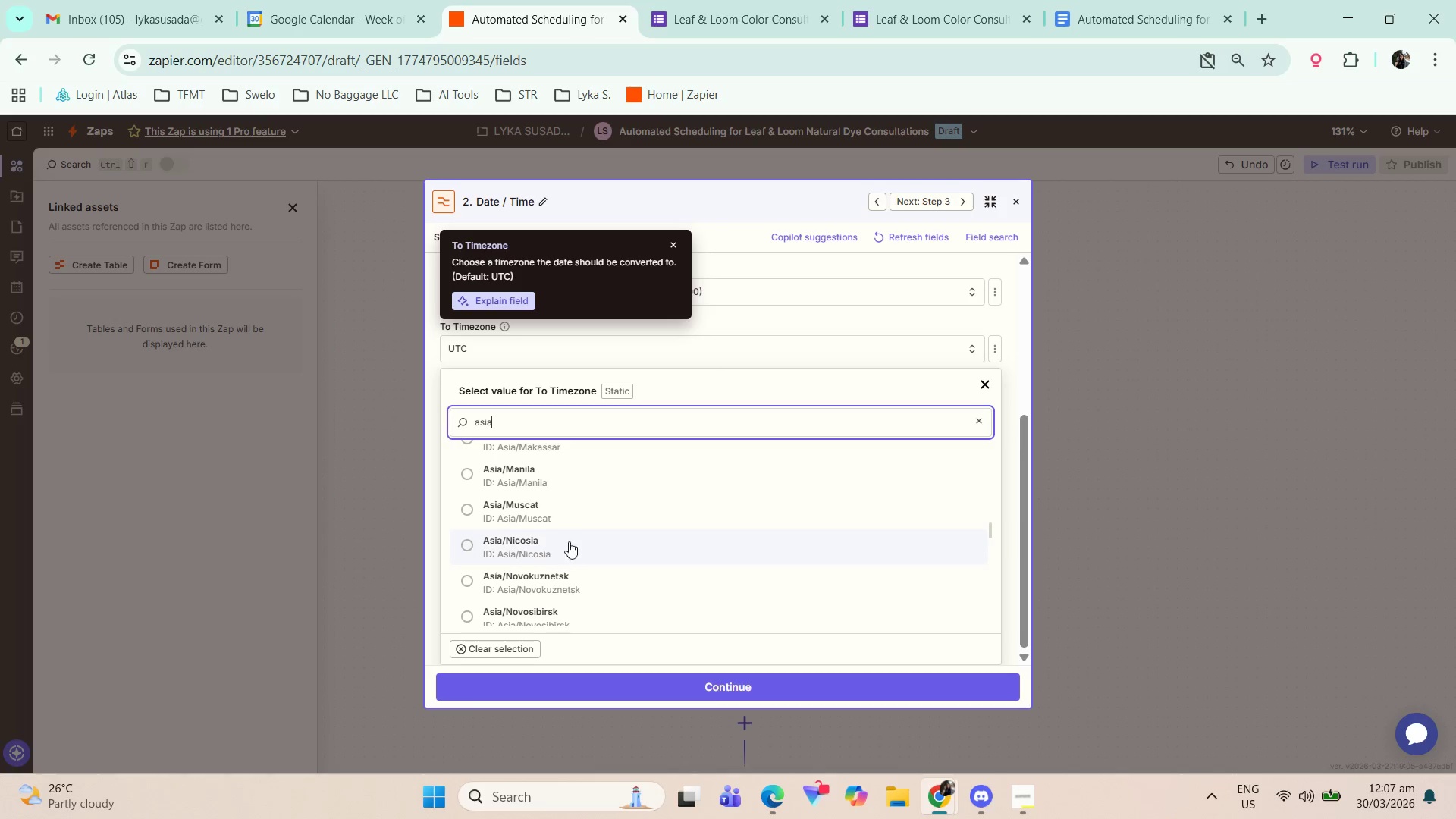 
left_click([585, 470])
 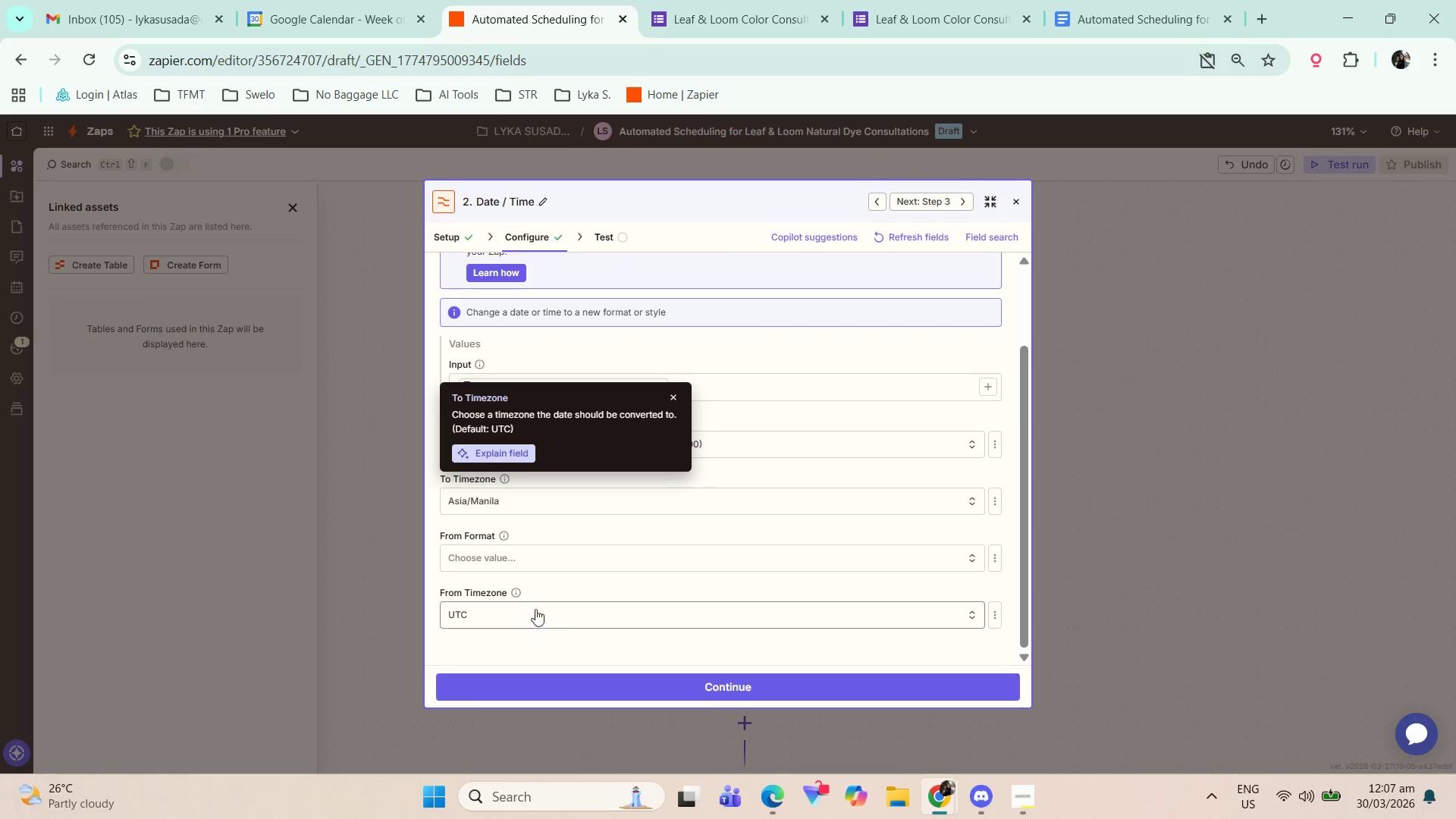 
left_click([781, 614])
 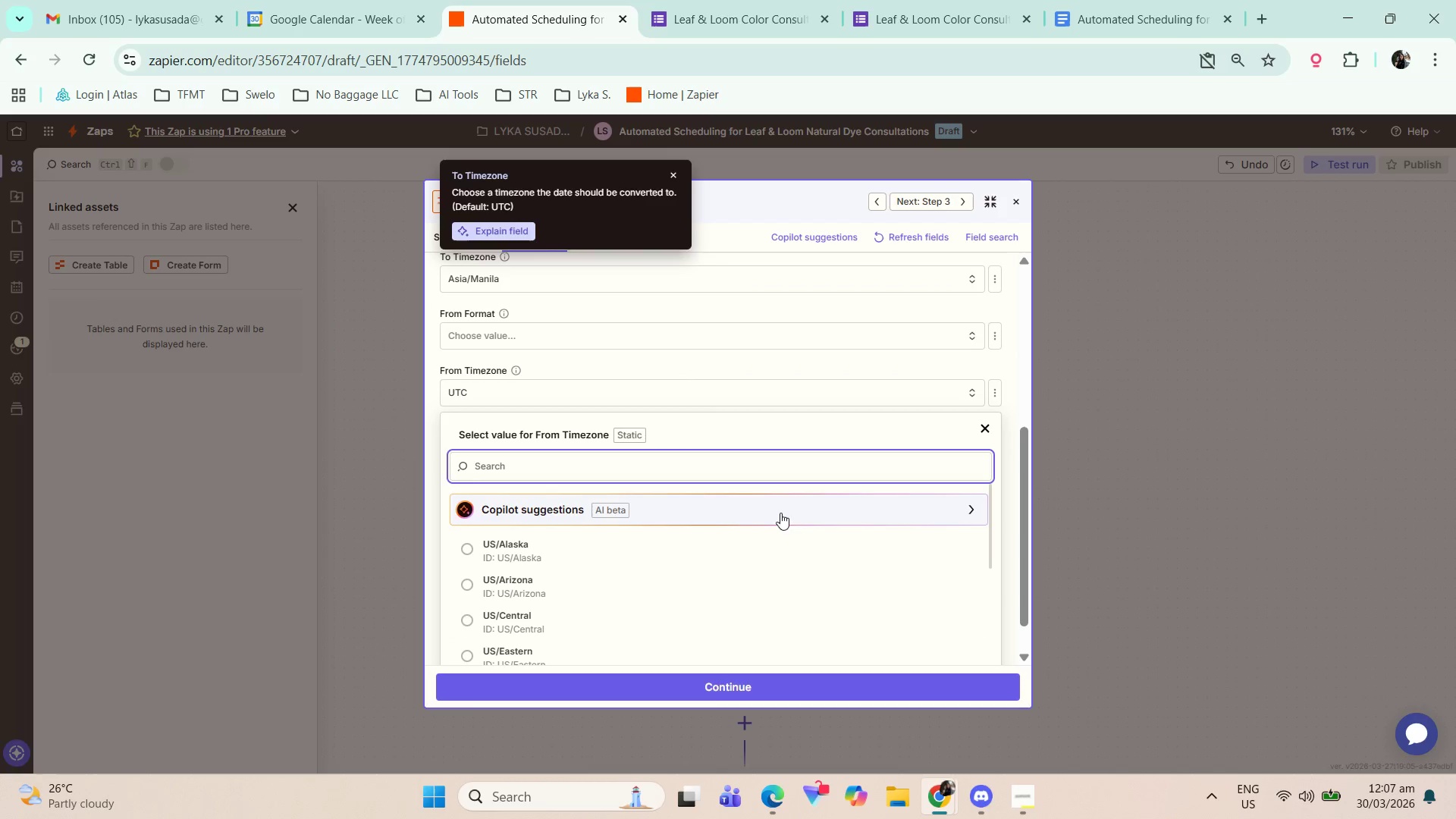 
scroll: coordinate [1010, 610], scroll_direction: down, amount: 12.0
 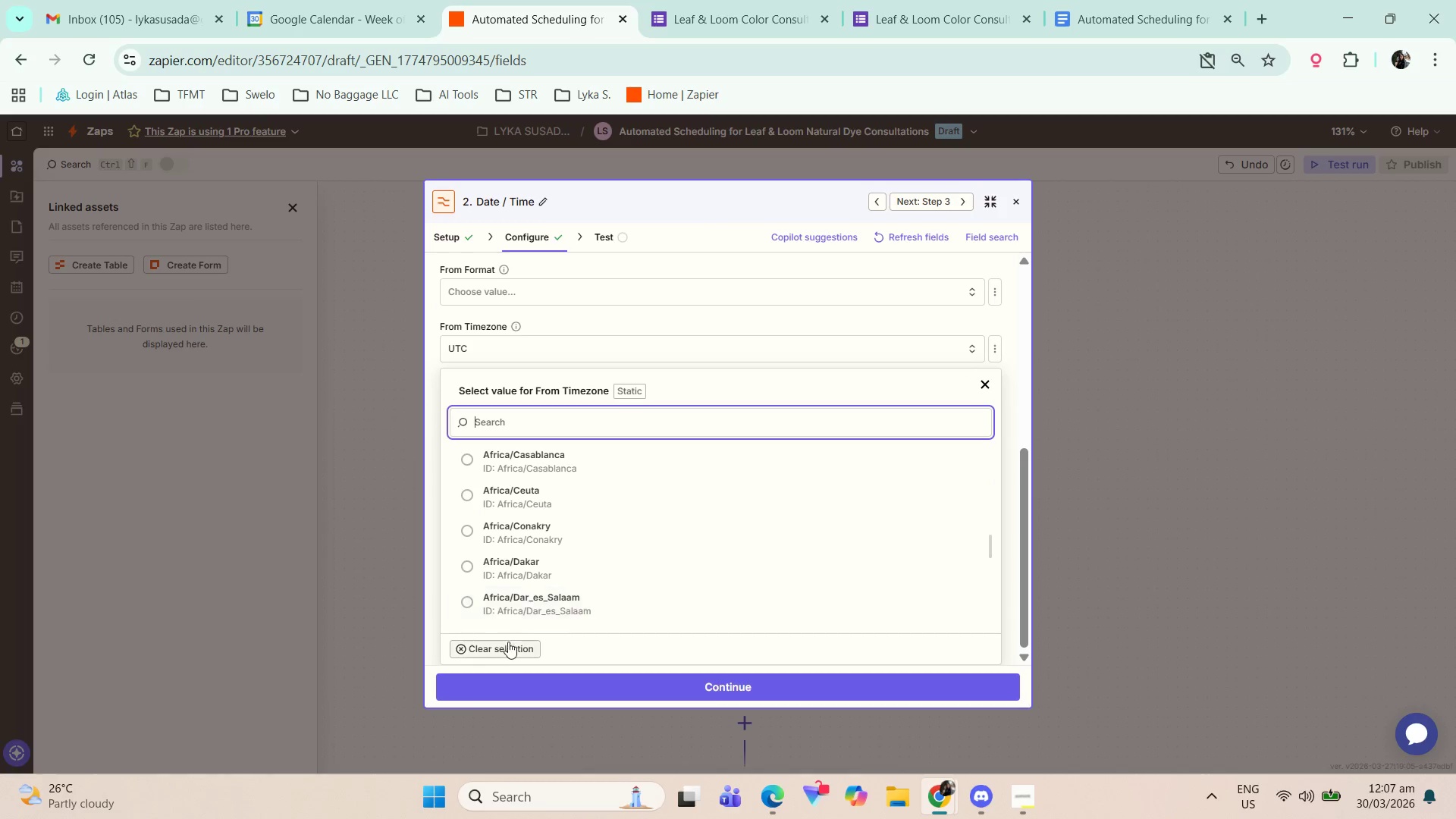 
left_click([509, 645])
 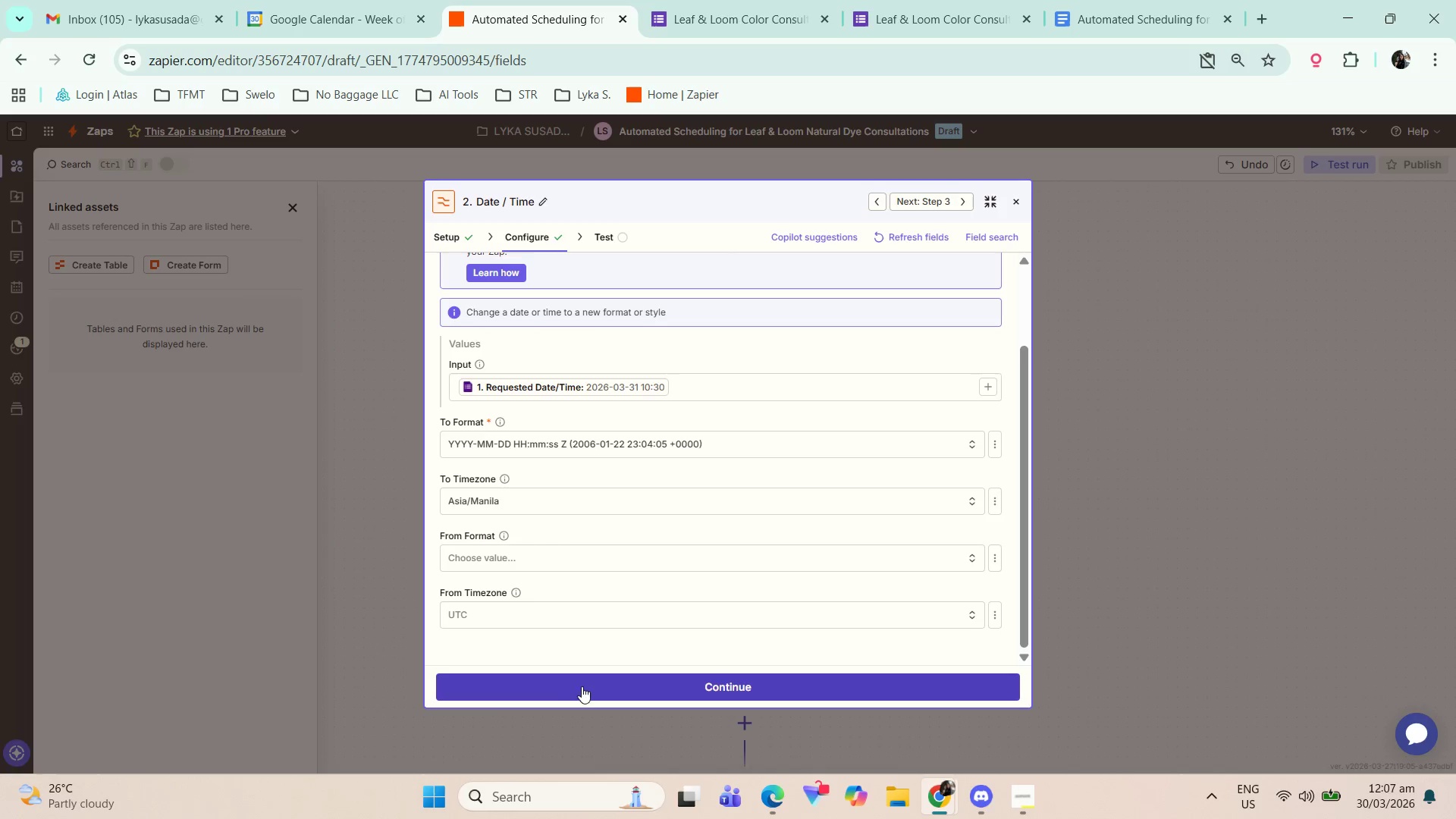 
wait(6.94)
 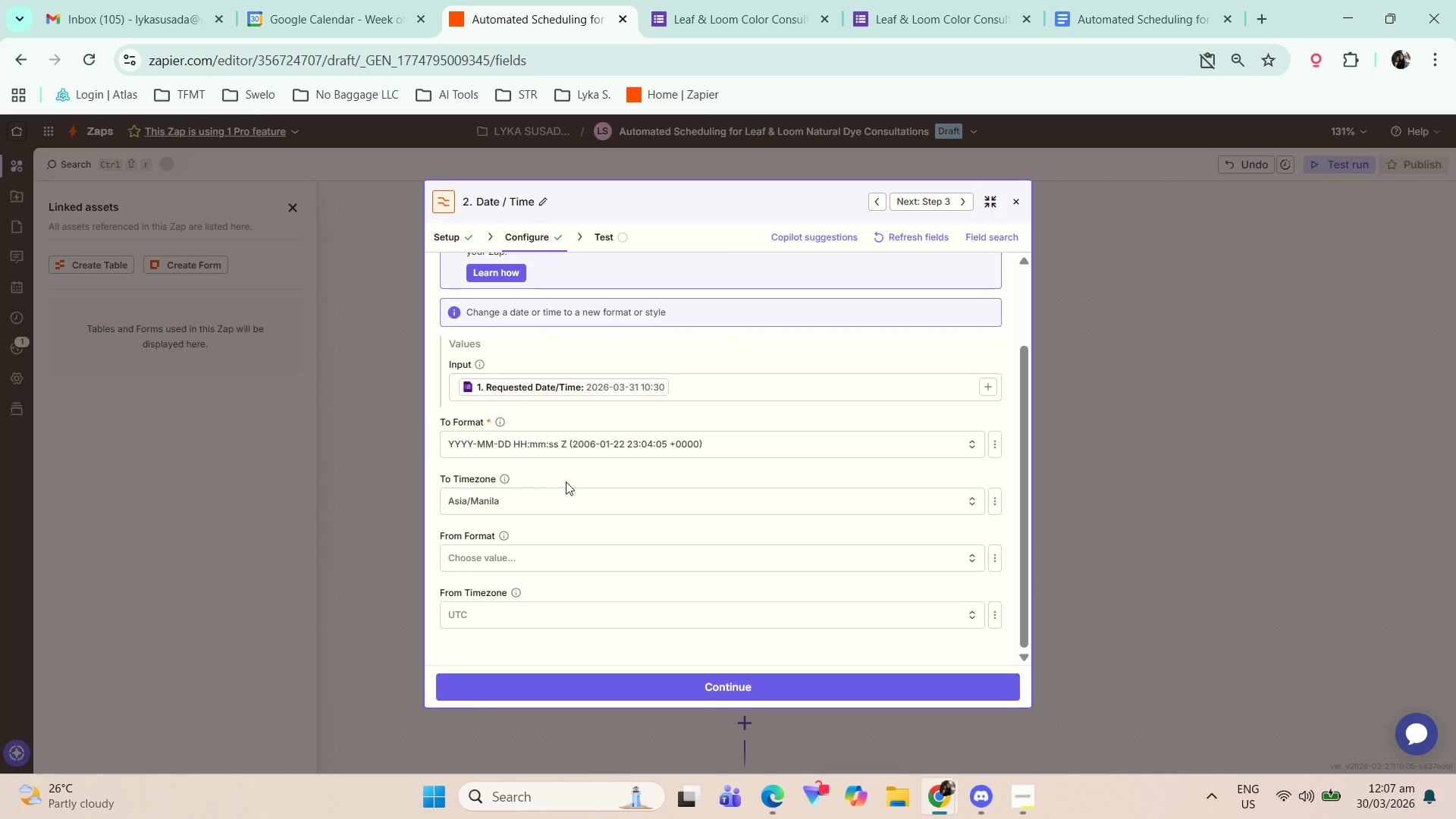 
left_click([916, 623])
 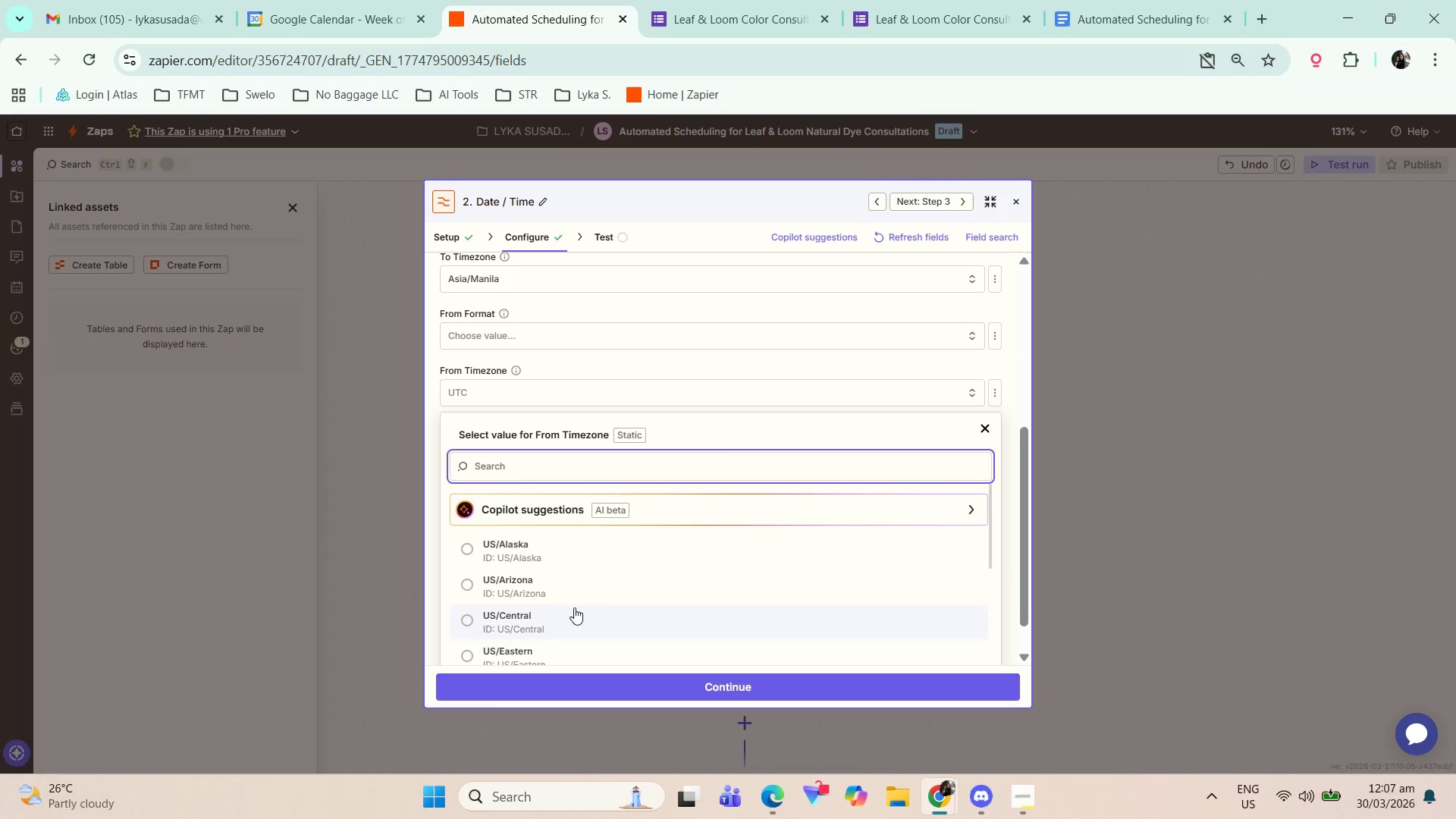 
scroll: coordinate [1005, 620], scroll_direction: down, amount: 18.0
 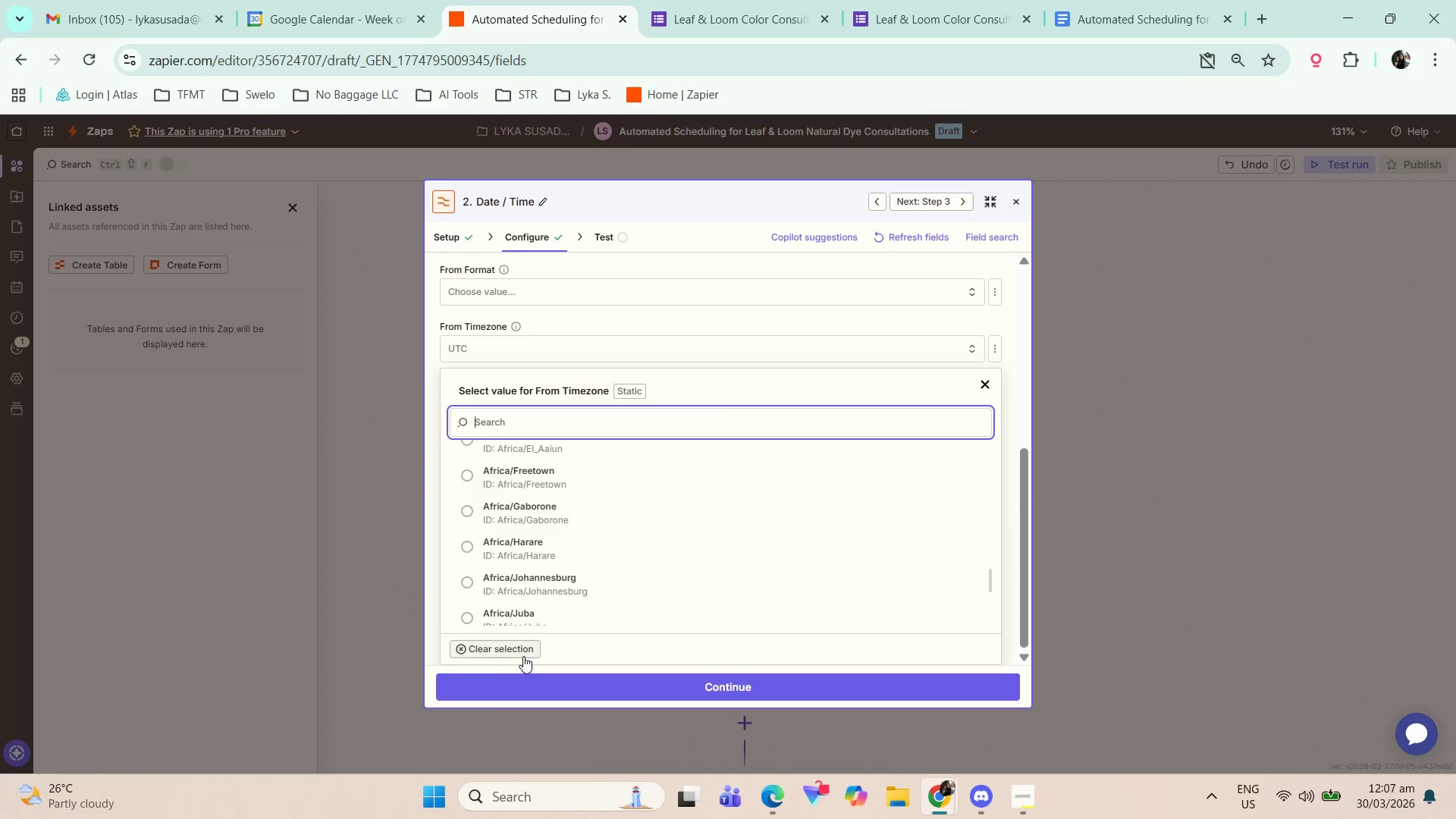 
left_click([500, 654])
 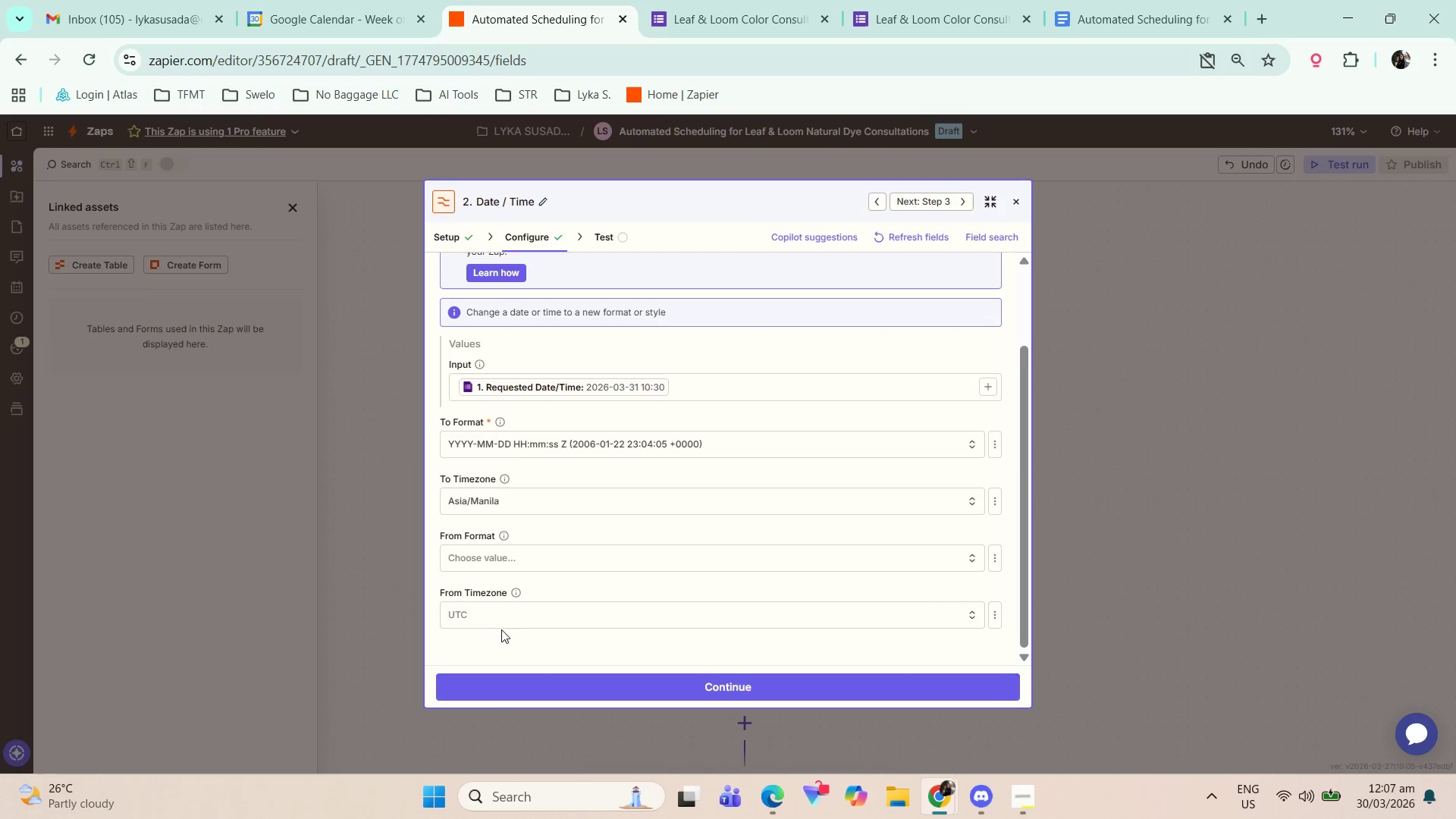 
left_click([527, 610])
 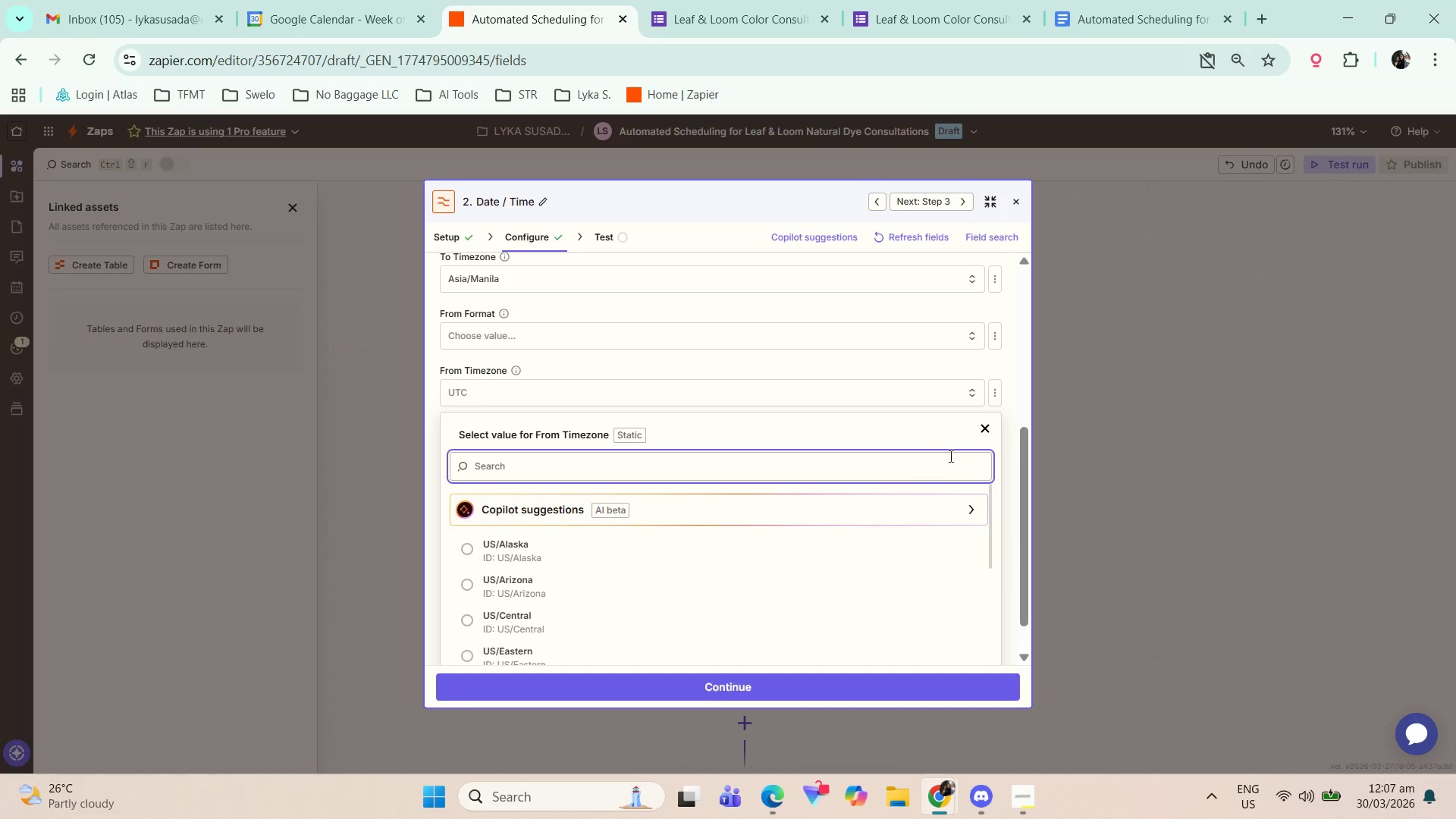 
left_click([1003, 450])
 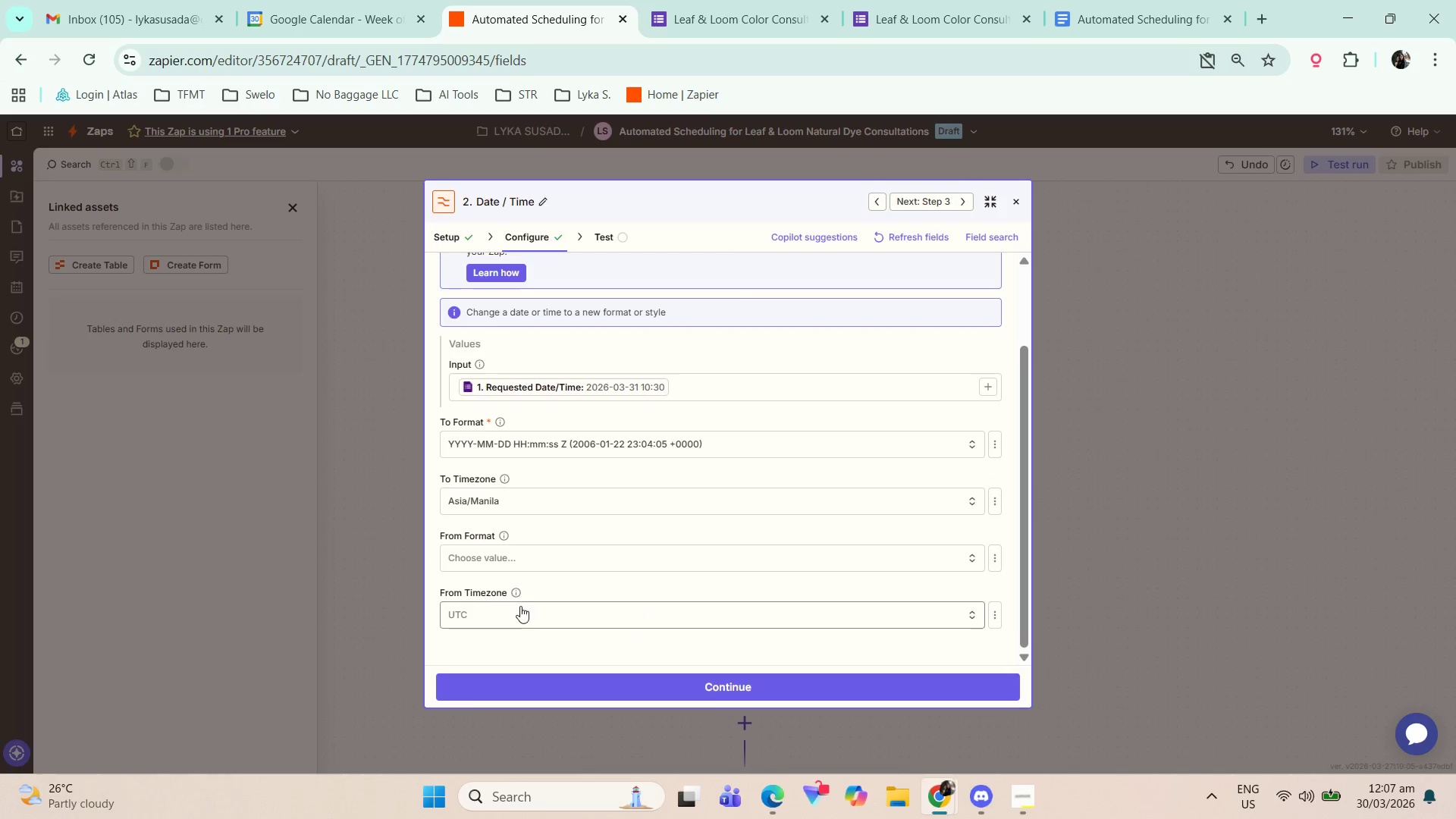 
left_click([511, 592])
 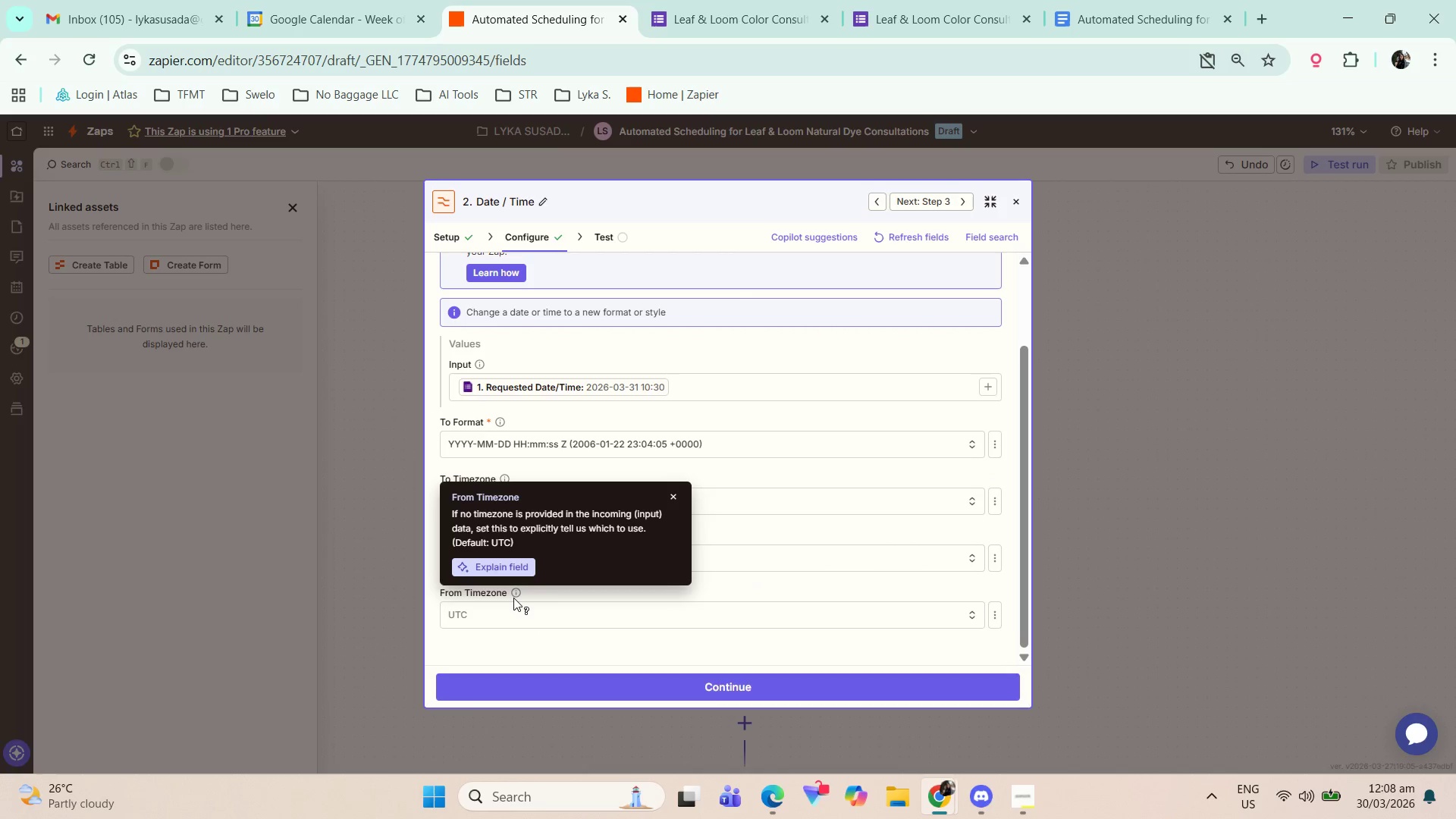 
wait(10.56)
 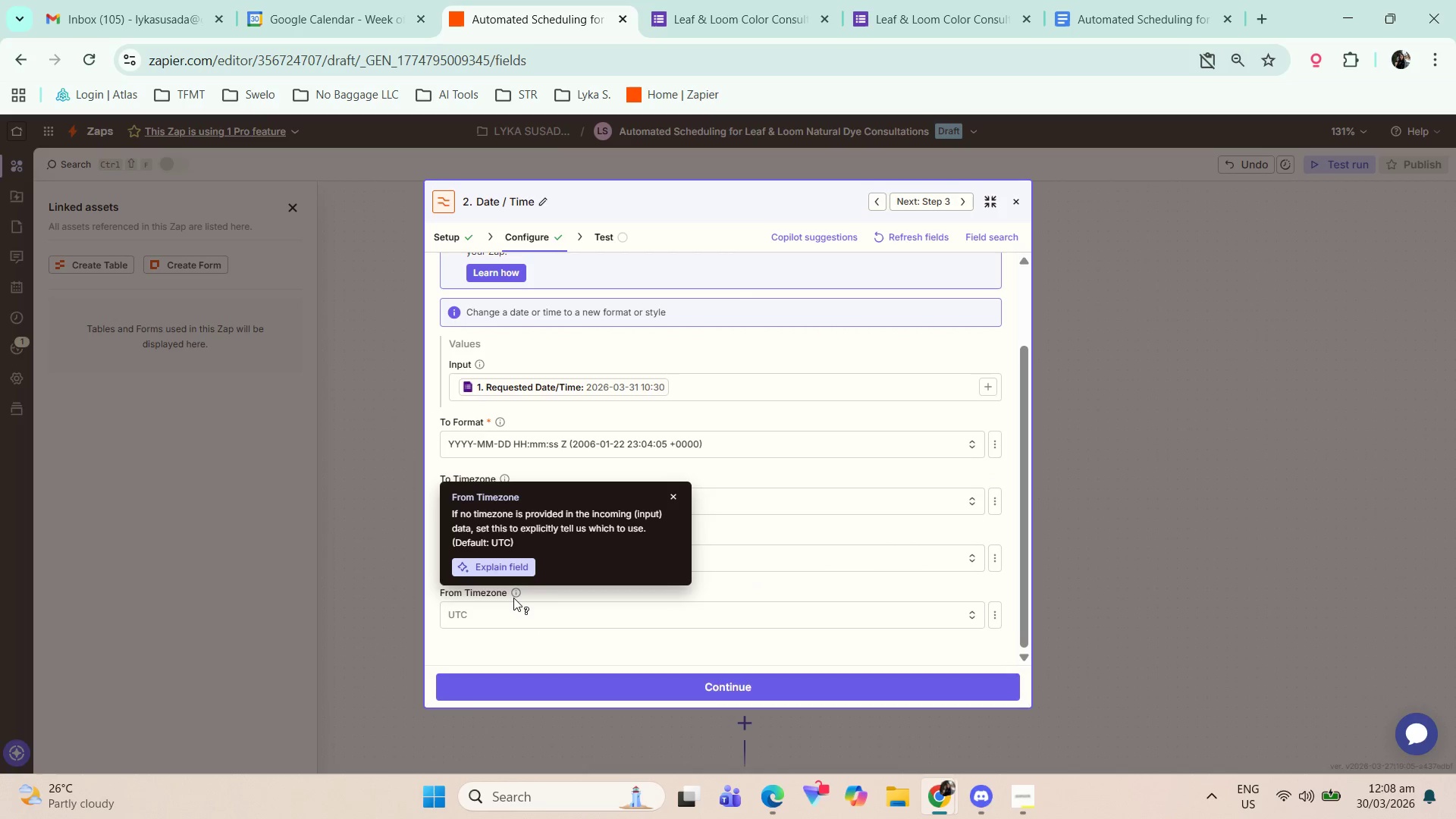 
left_click([526, 591])
 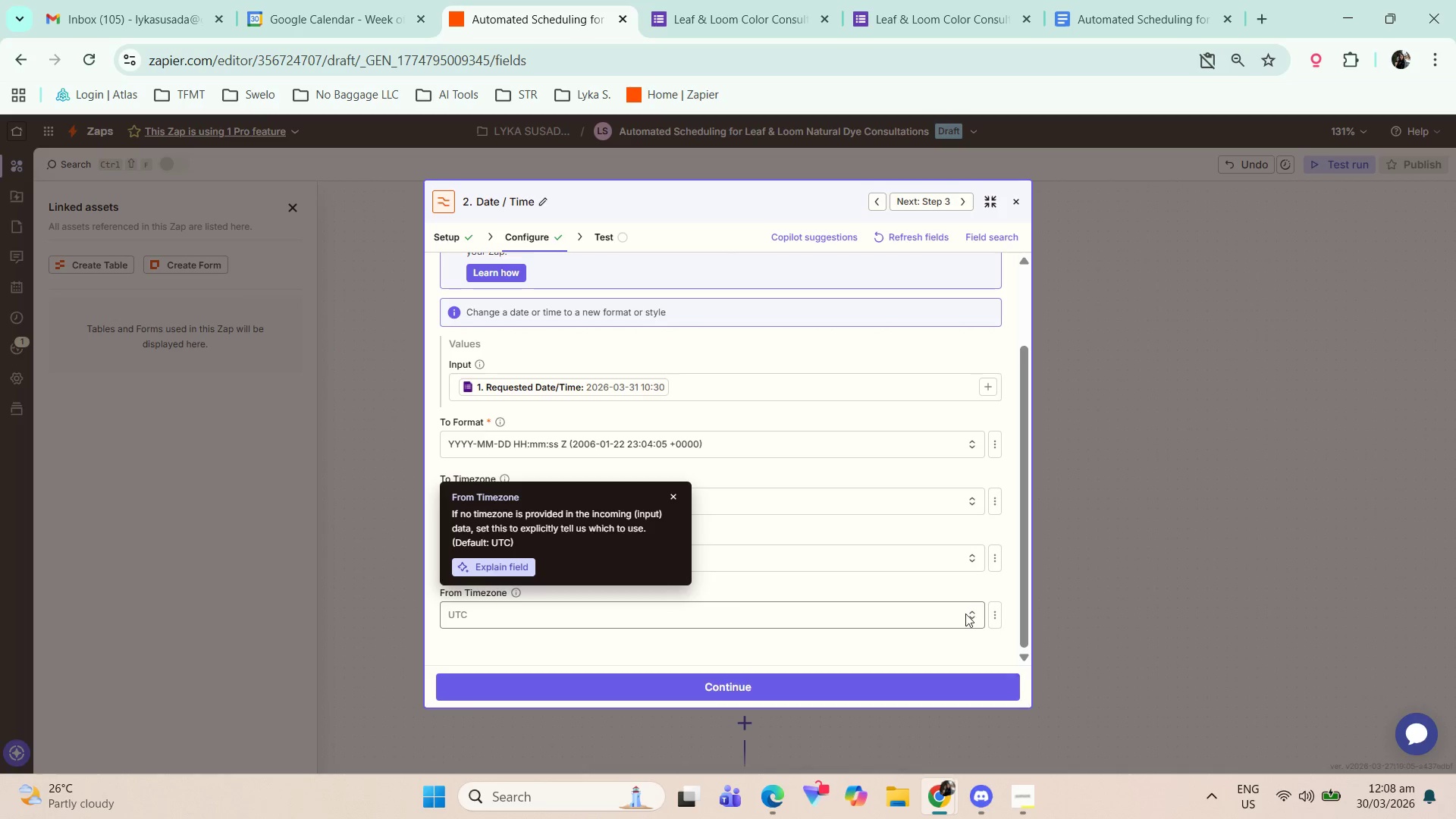 
left_click([953, 616])
 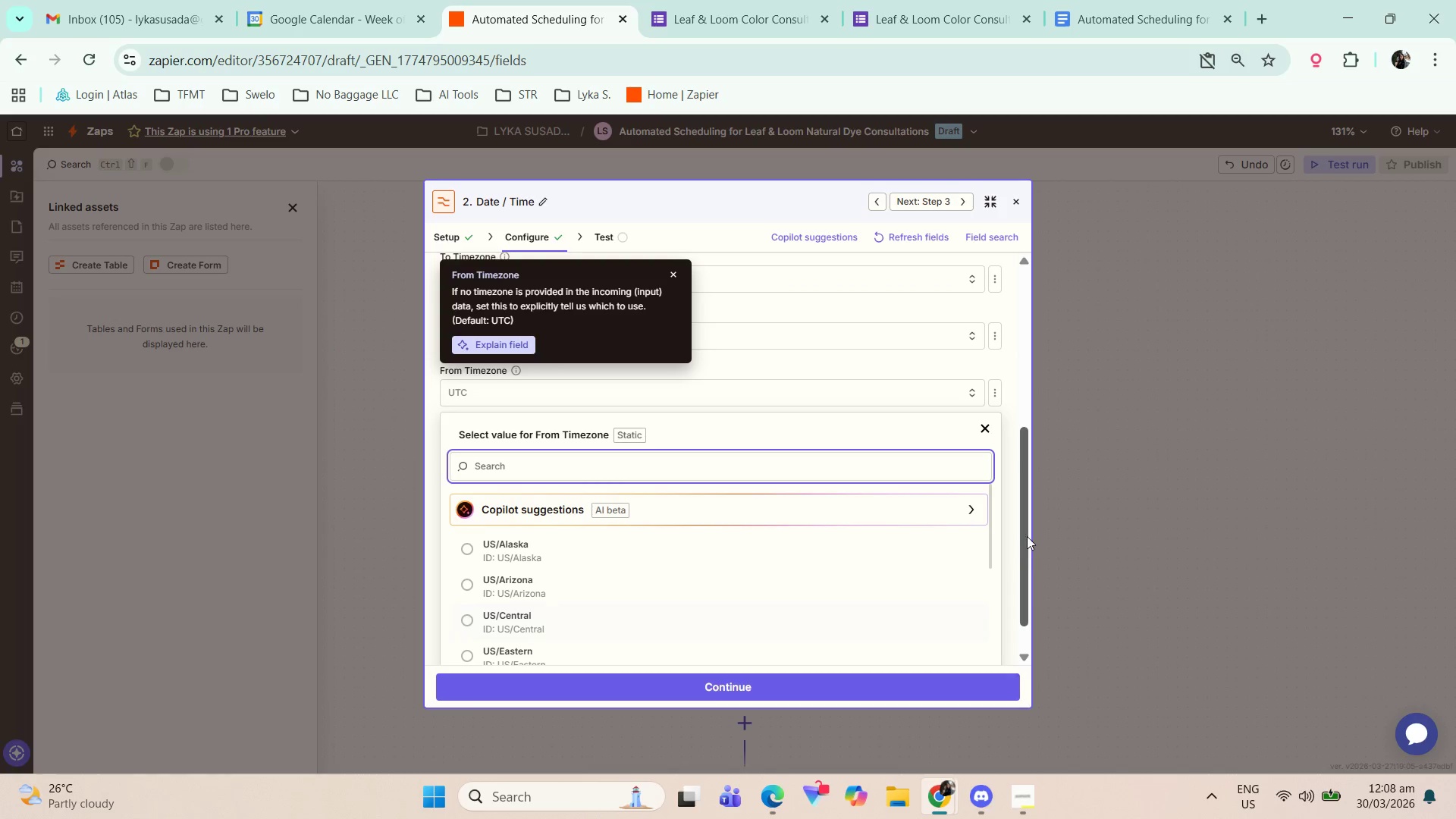 
left_click([1008, 526])
 